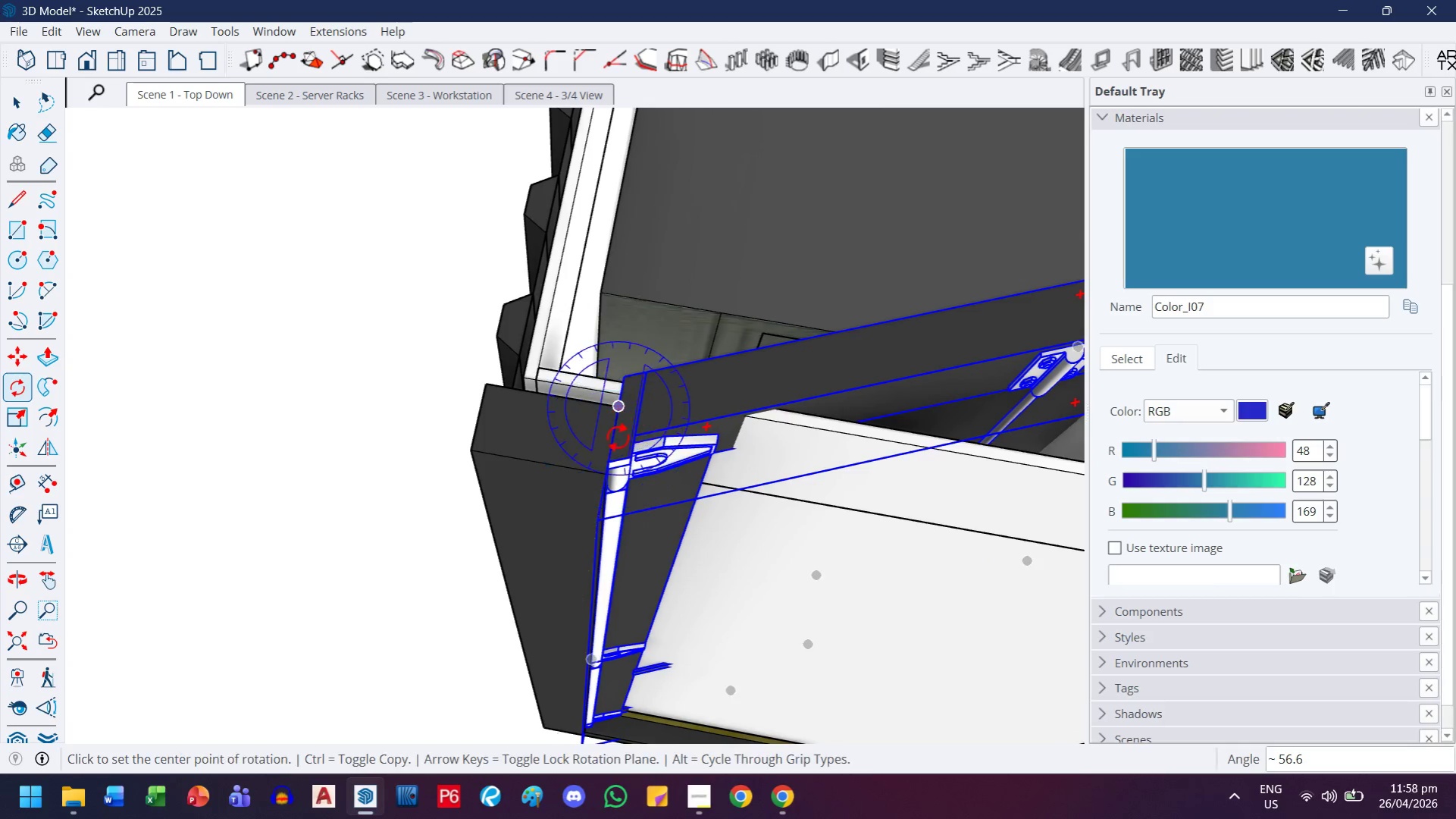 
scroll: coordinate [612, 448], scroll_direction: down, amount: 17.0
 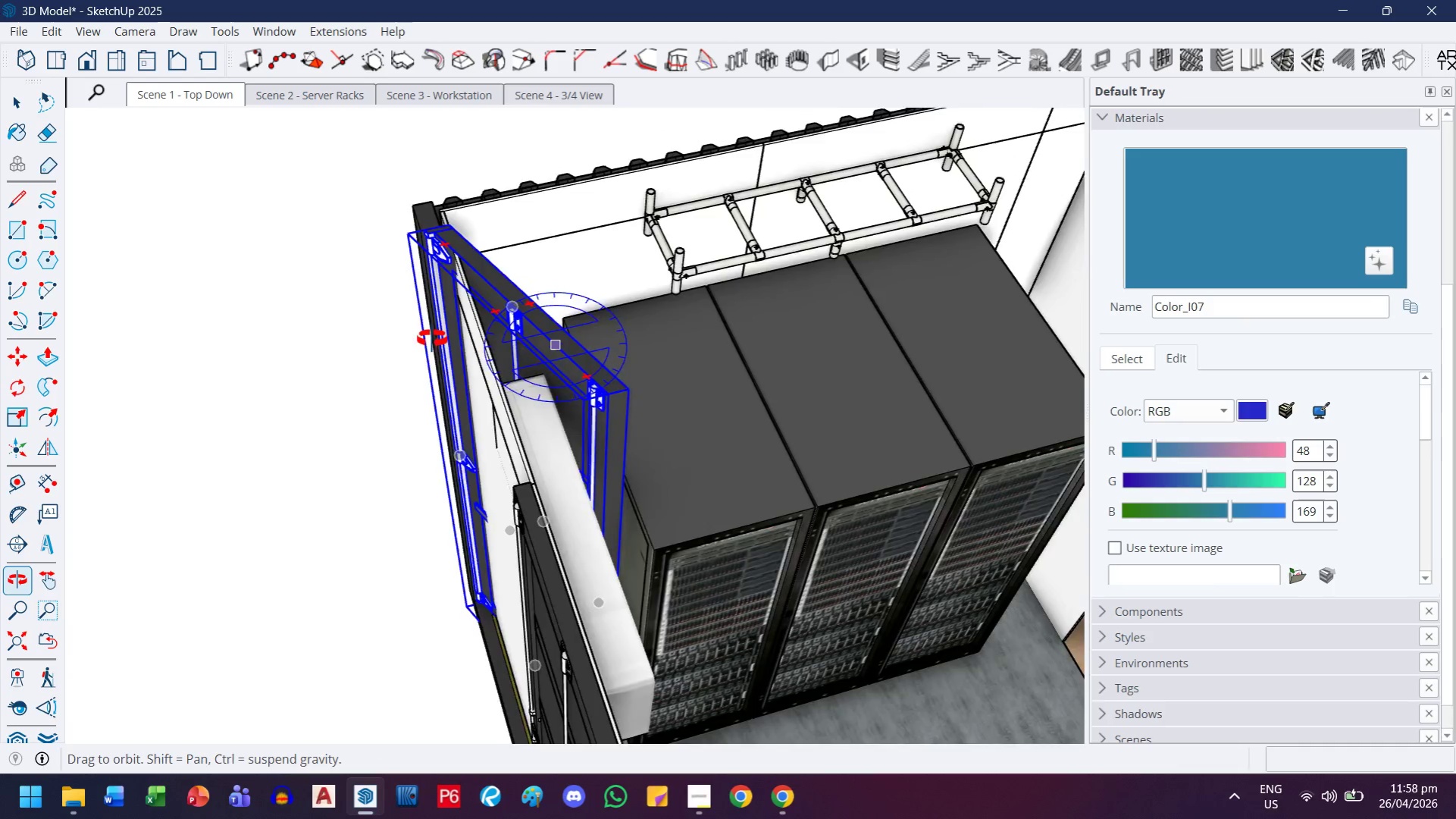 
key(Control+ControlLeft)
 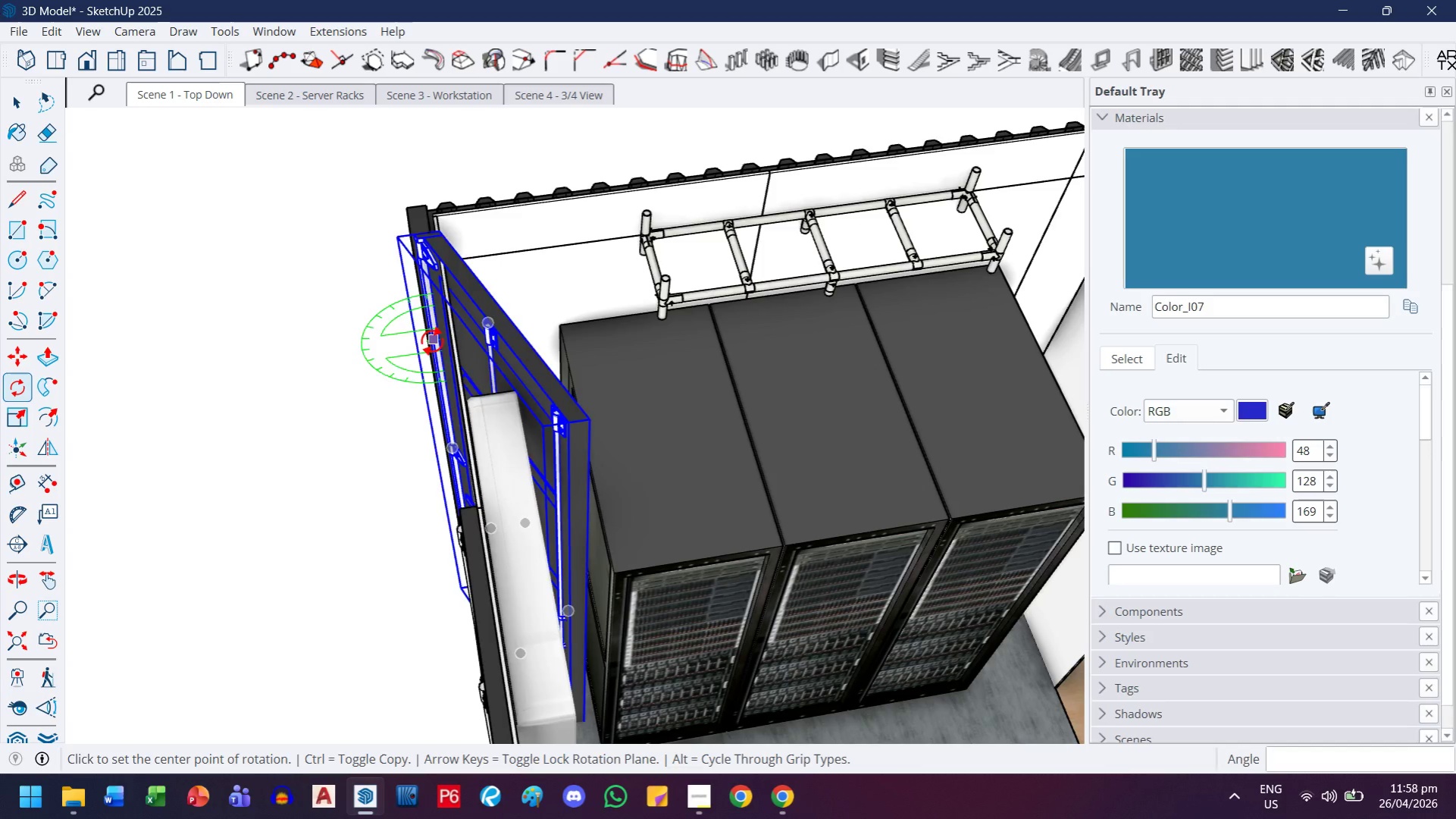 
key(Control+Z)
 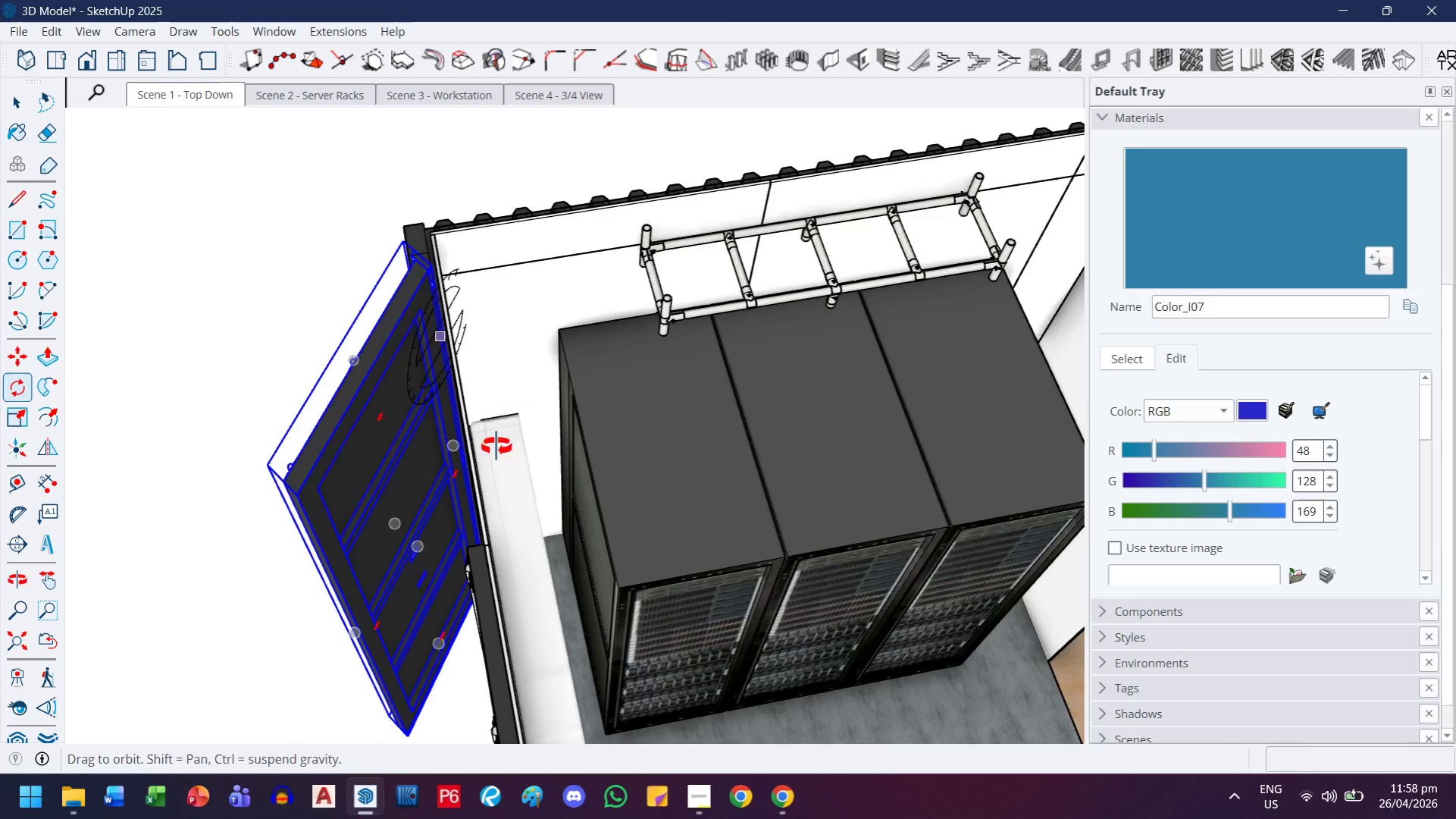 
scroll: coordinate [425, 380], scroll_direction: up, amount: 8.0
 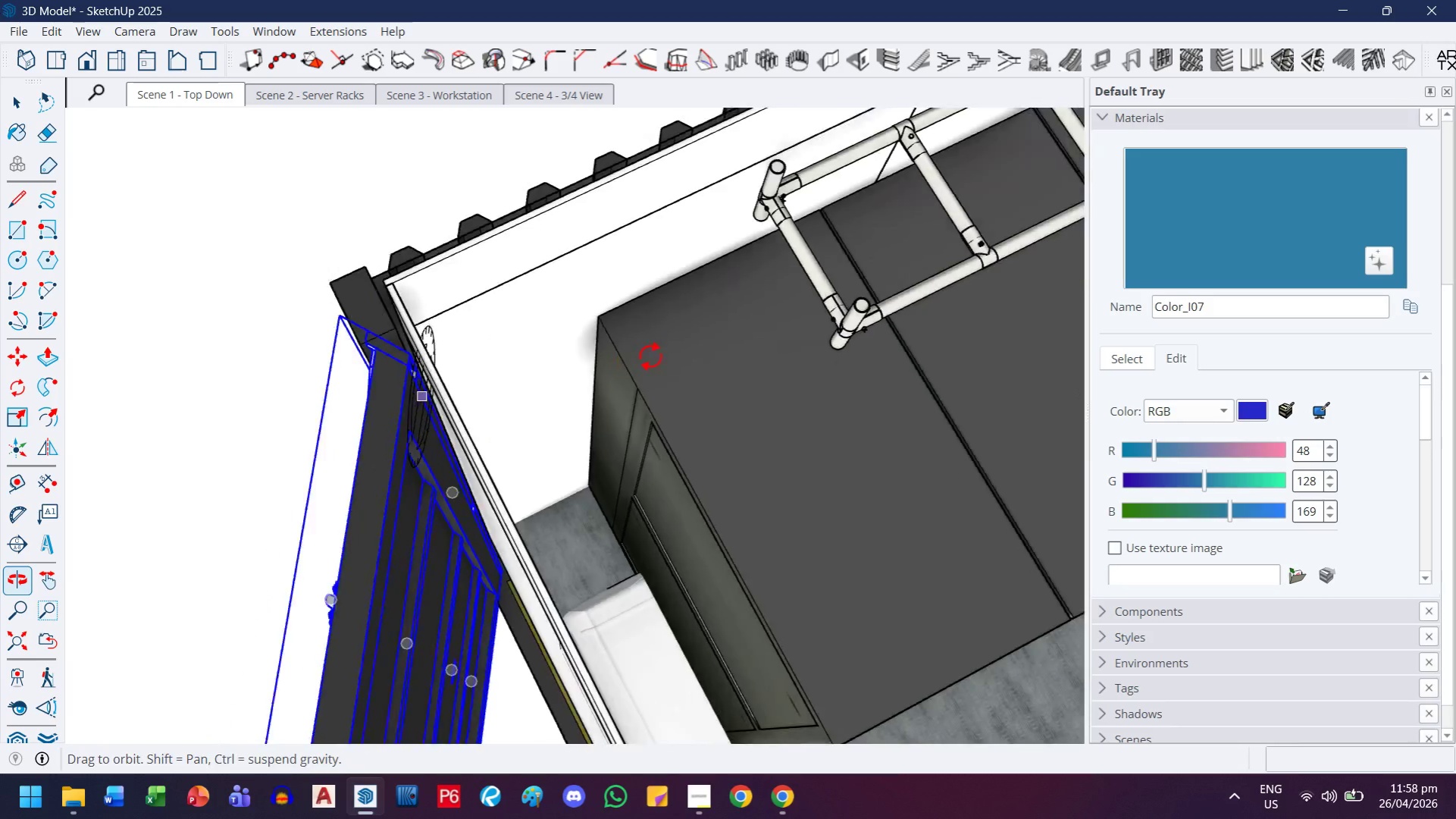 
scroll: coordinate [366, 547], scroll_direction: down, amount: 16.0
 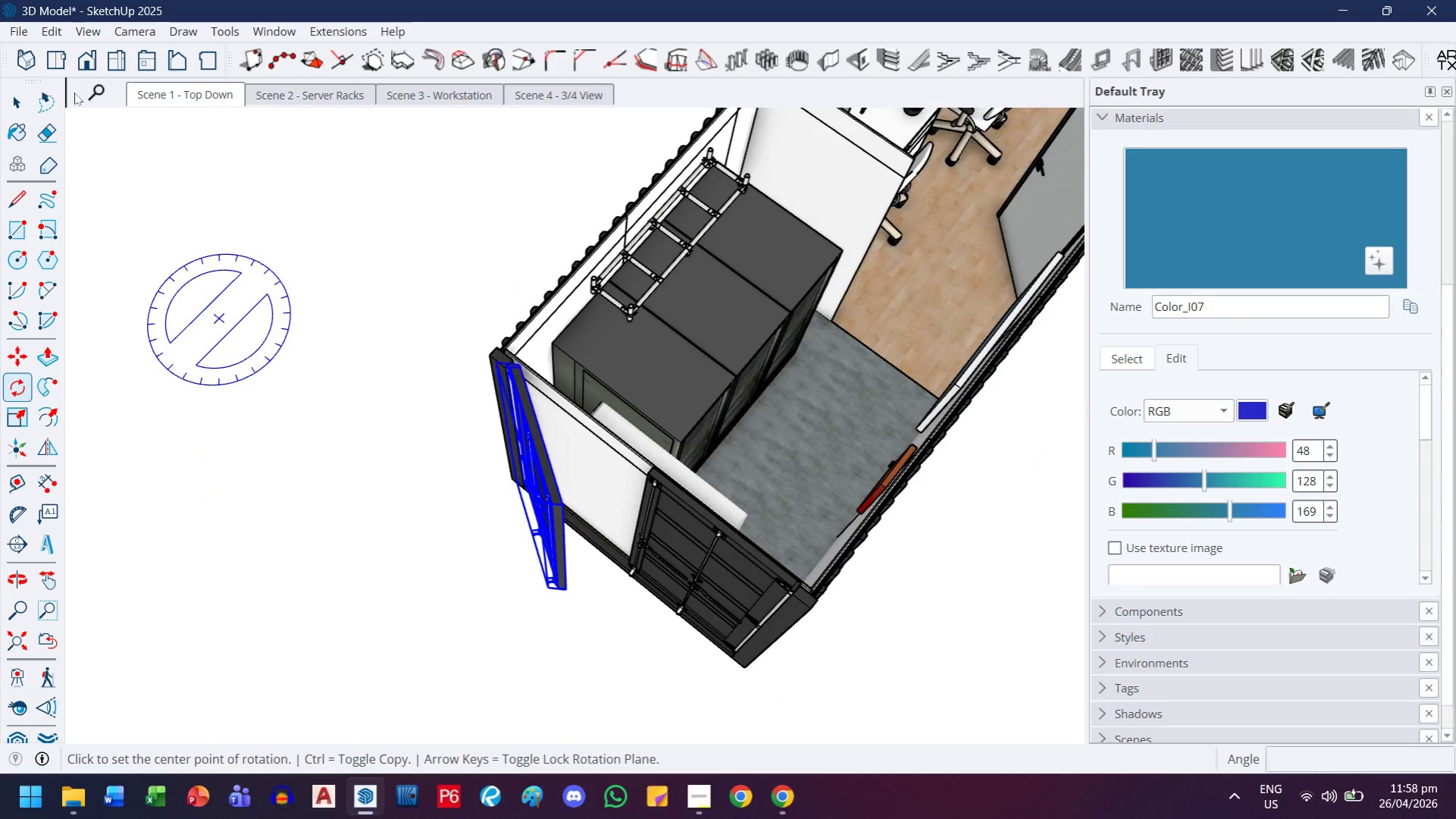 
left_click([26, 98])
 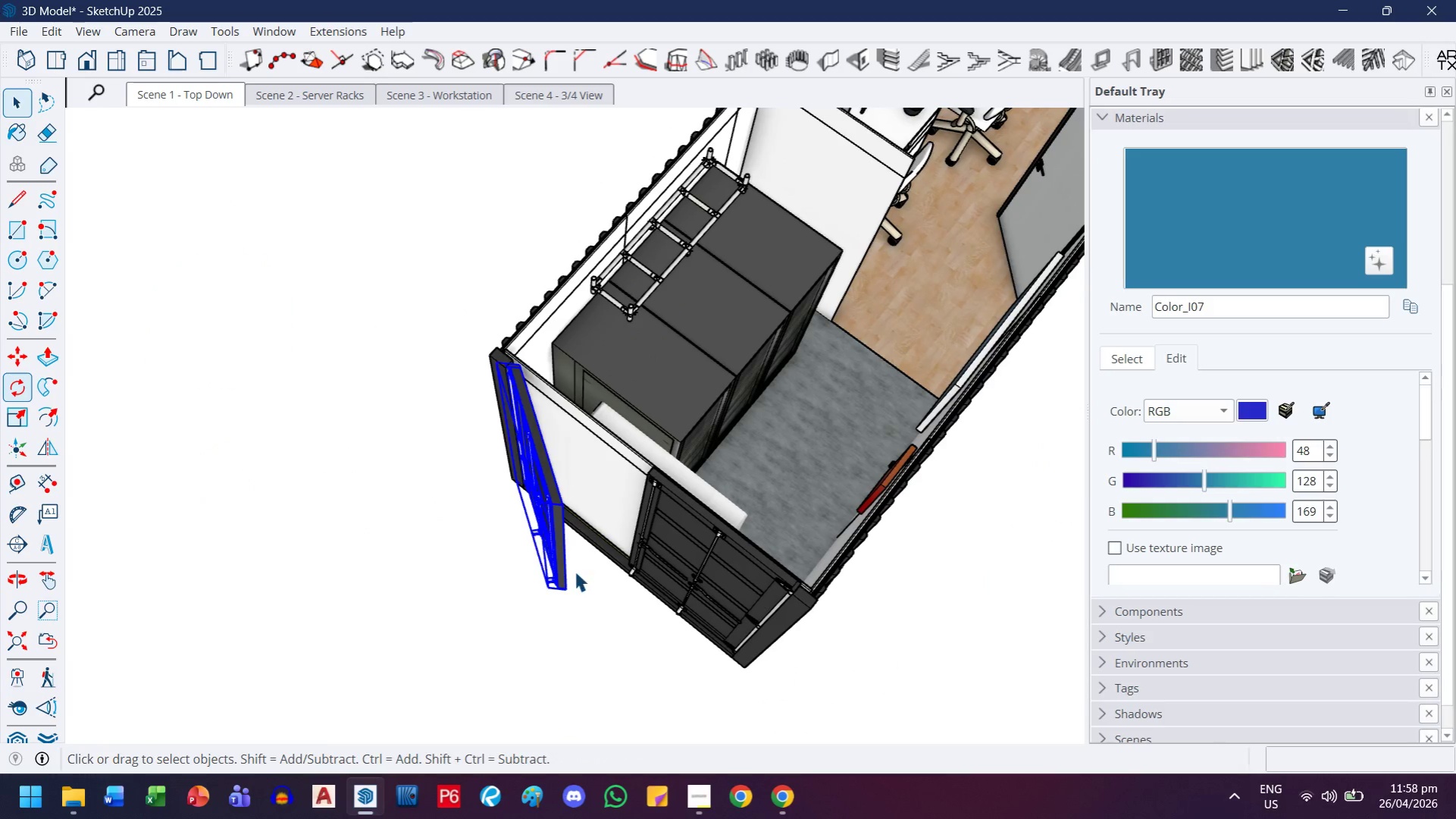 
scroll: coordinate [575, 570], scroll_direction: down, amount: 4.0
 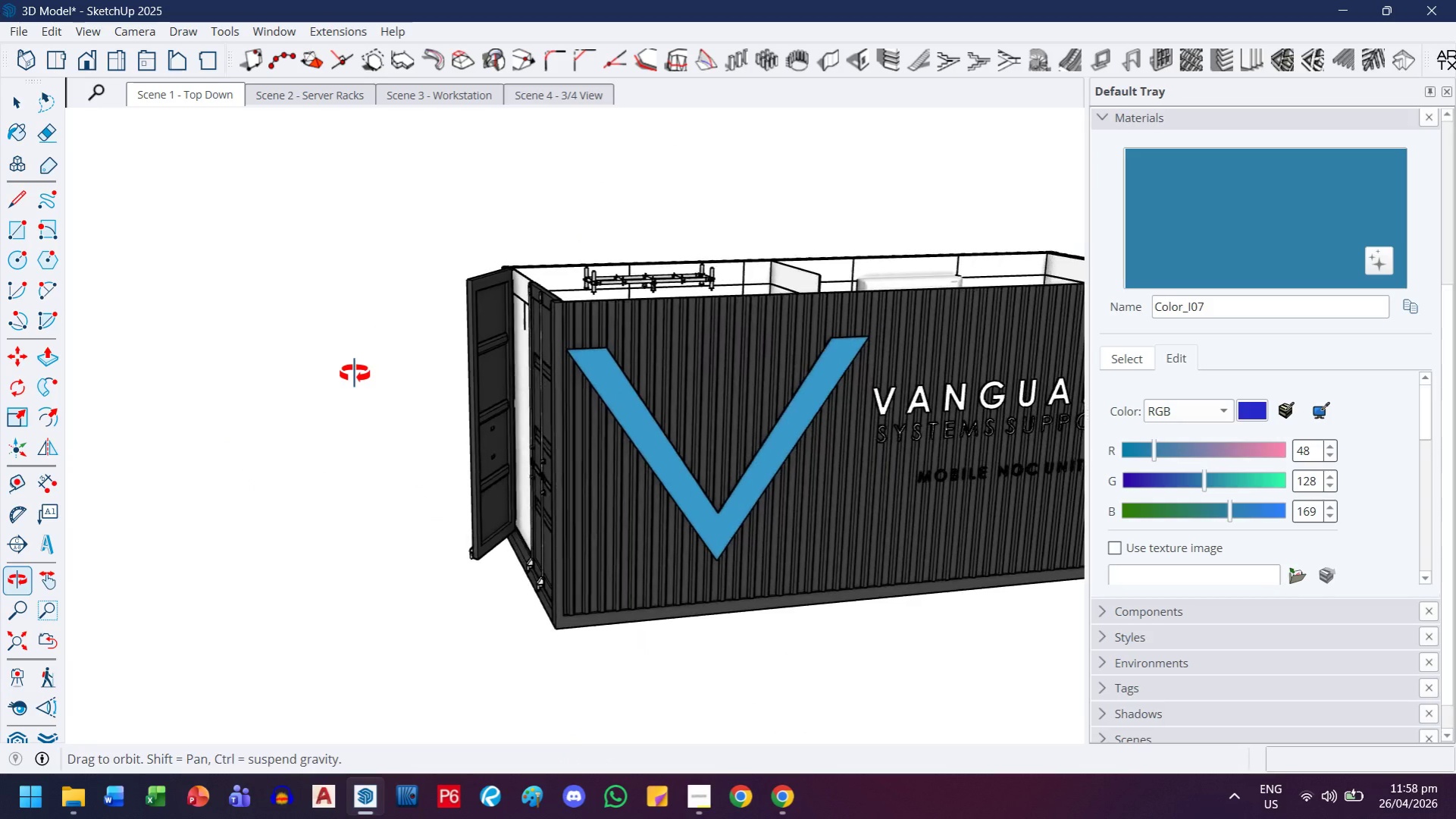 
left_click_drag(start_coordinate=[729, 441], to_coordinate=[925, 447])
 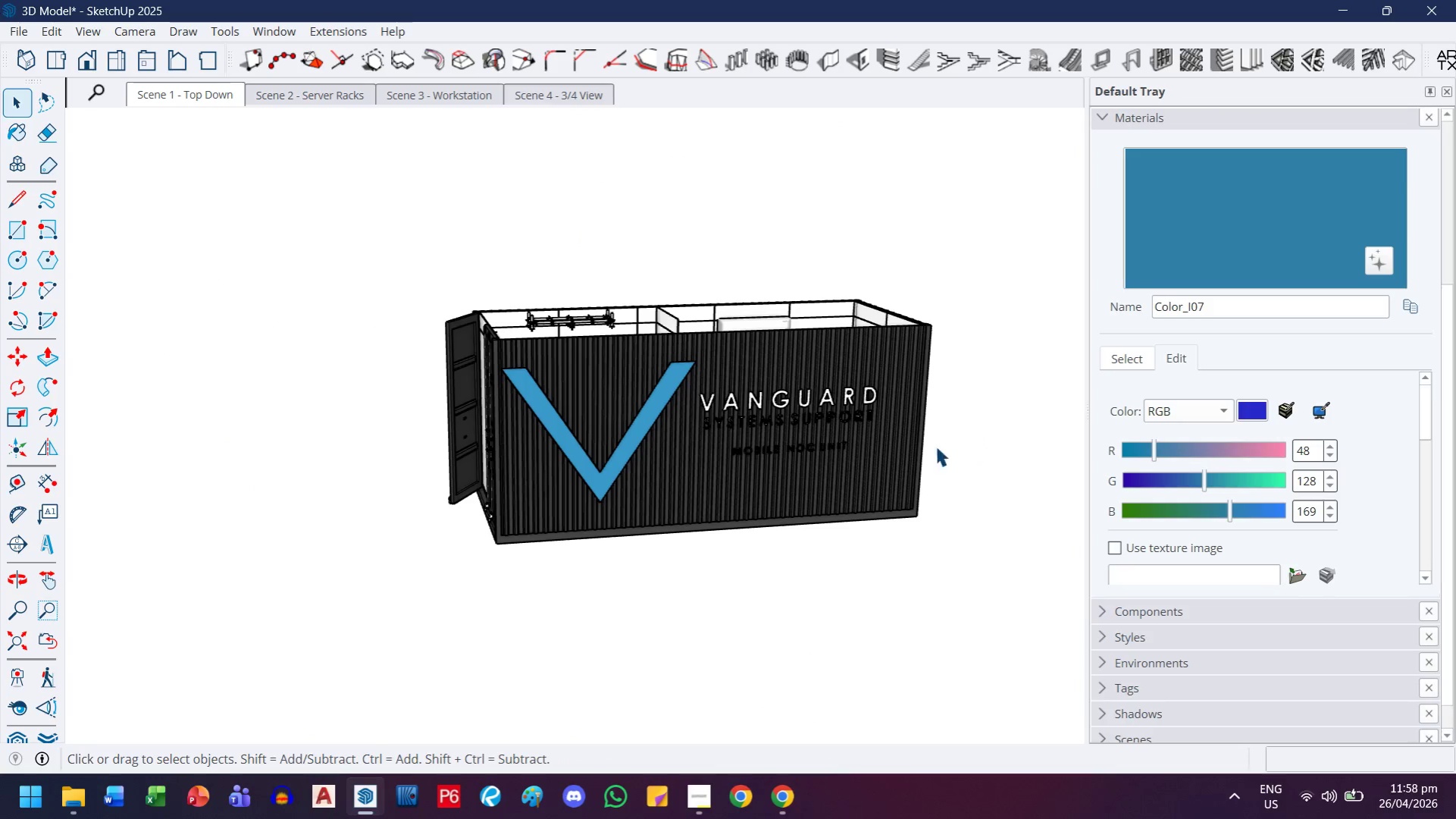 
scroll: coordinate [813, 457], scroll_direction: down, amount: 6.0
 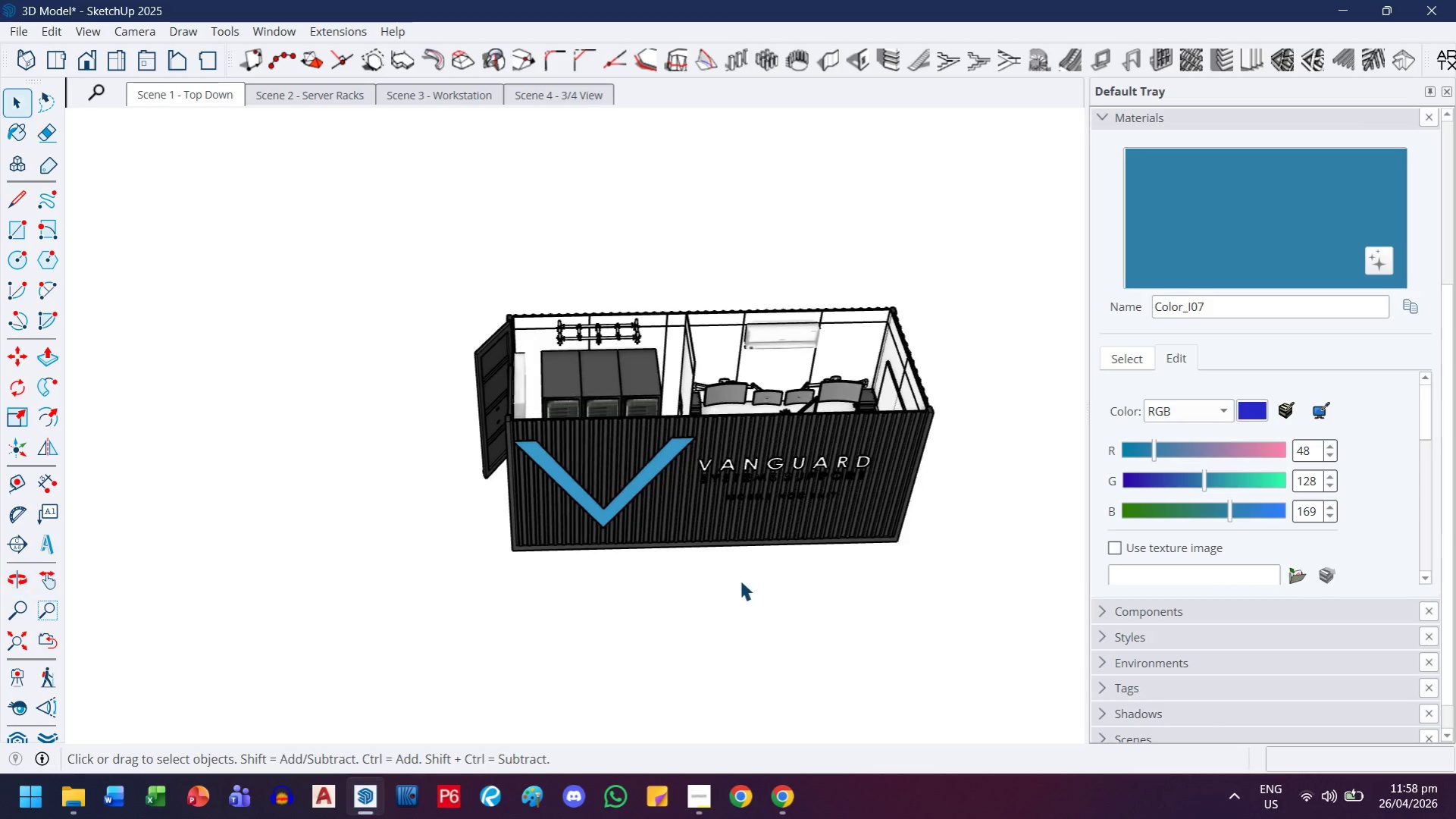 
scroll: coordinate [740, 579], scroll_direction: up, amount: 4.0
 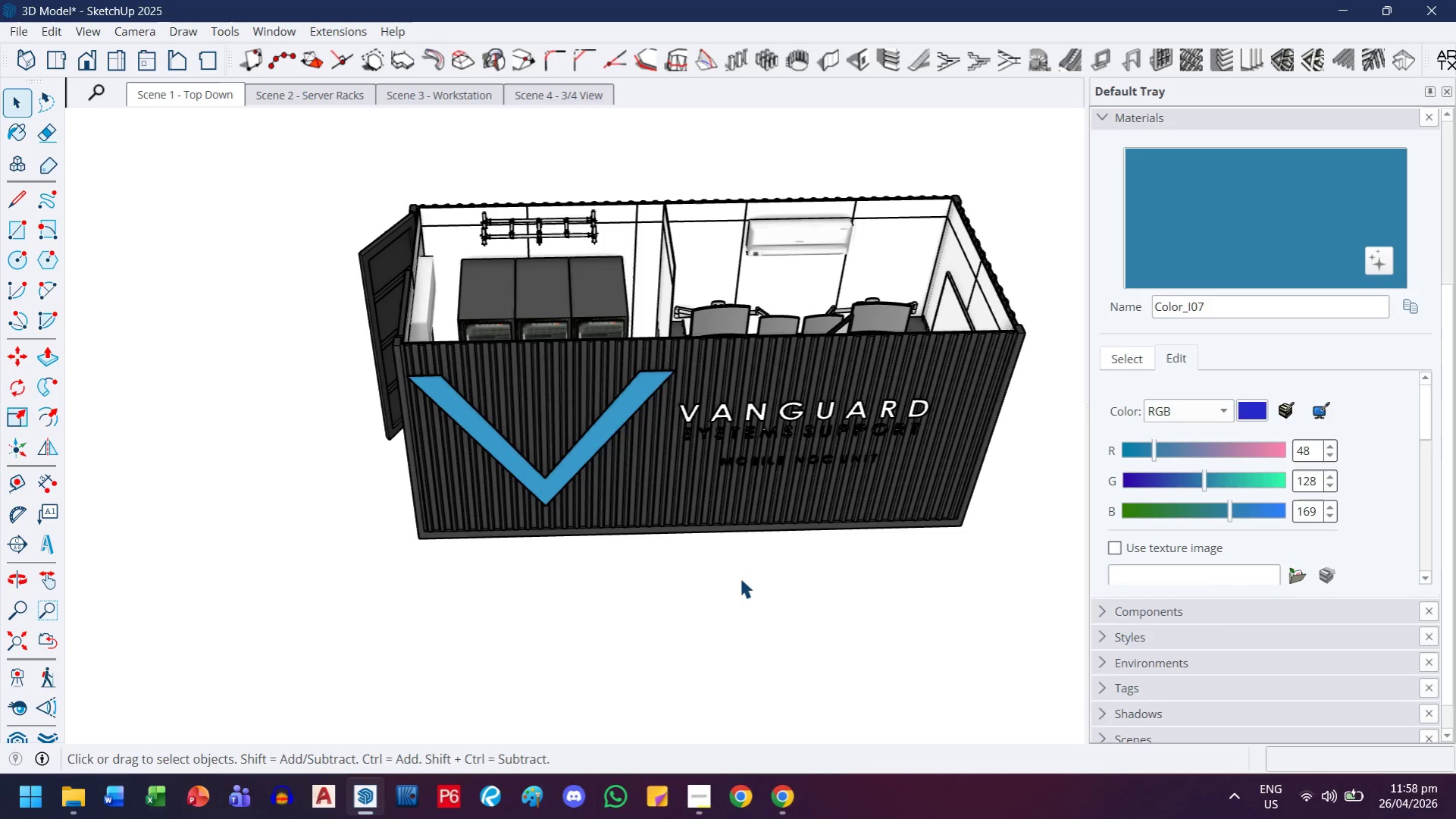 
key(CapsLock)
 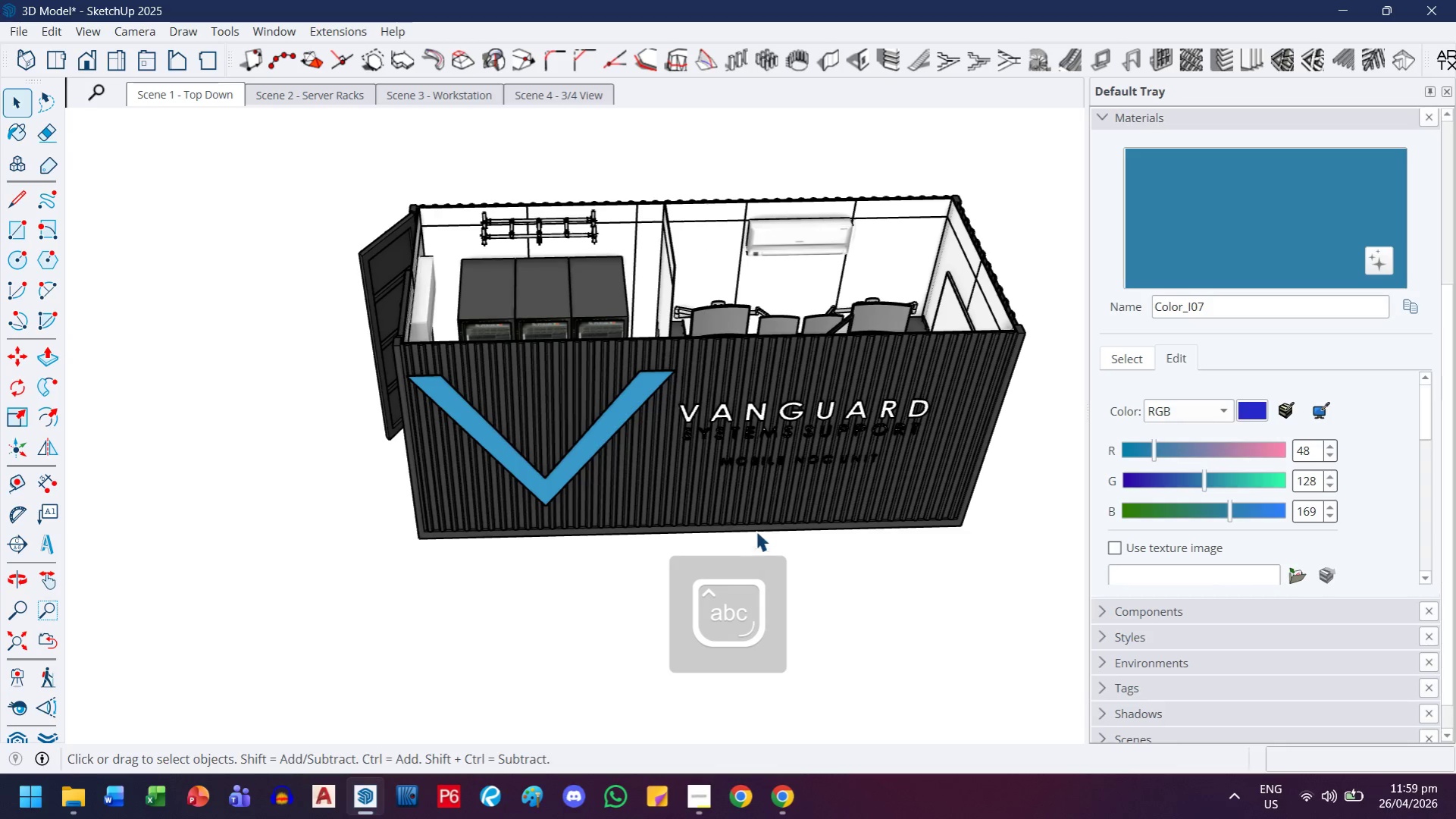 
key(H)
 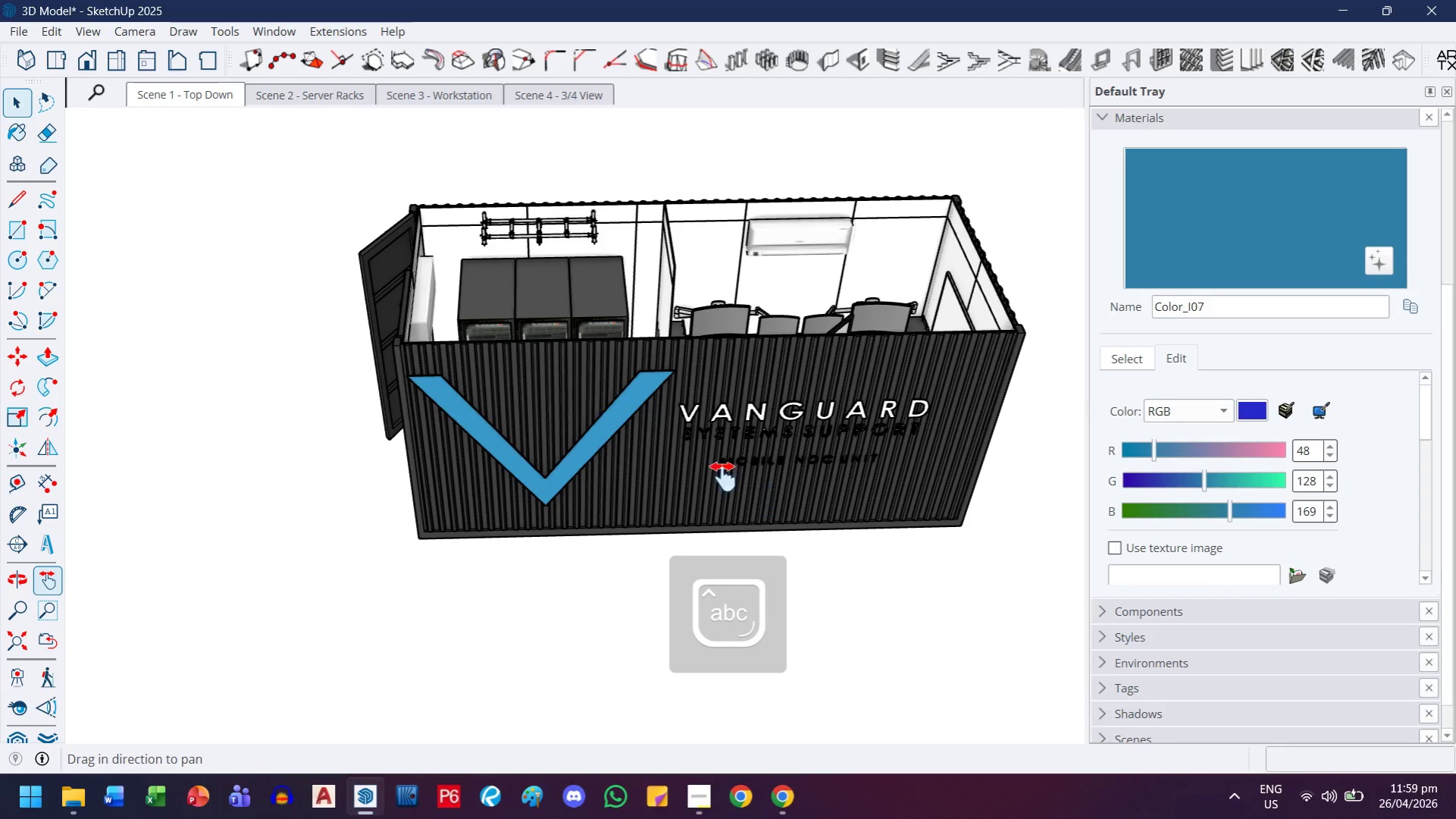 
left_click_drag(start_coordinate=[756, 482], to_coordinate=[584, 490])
 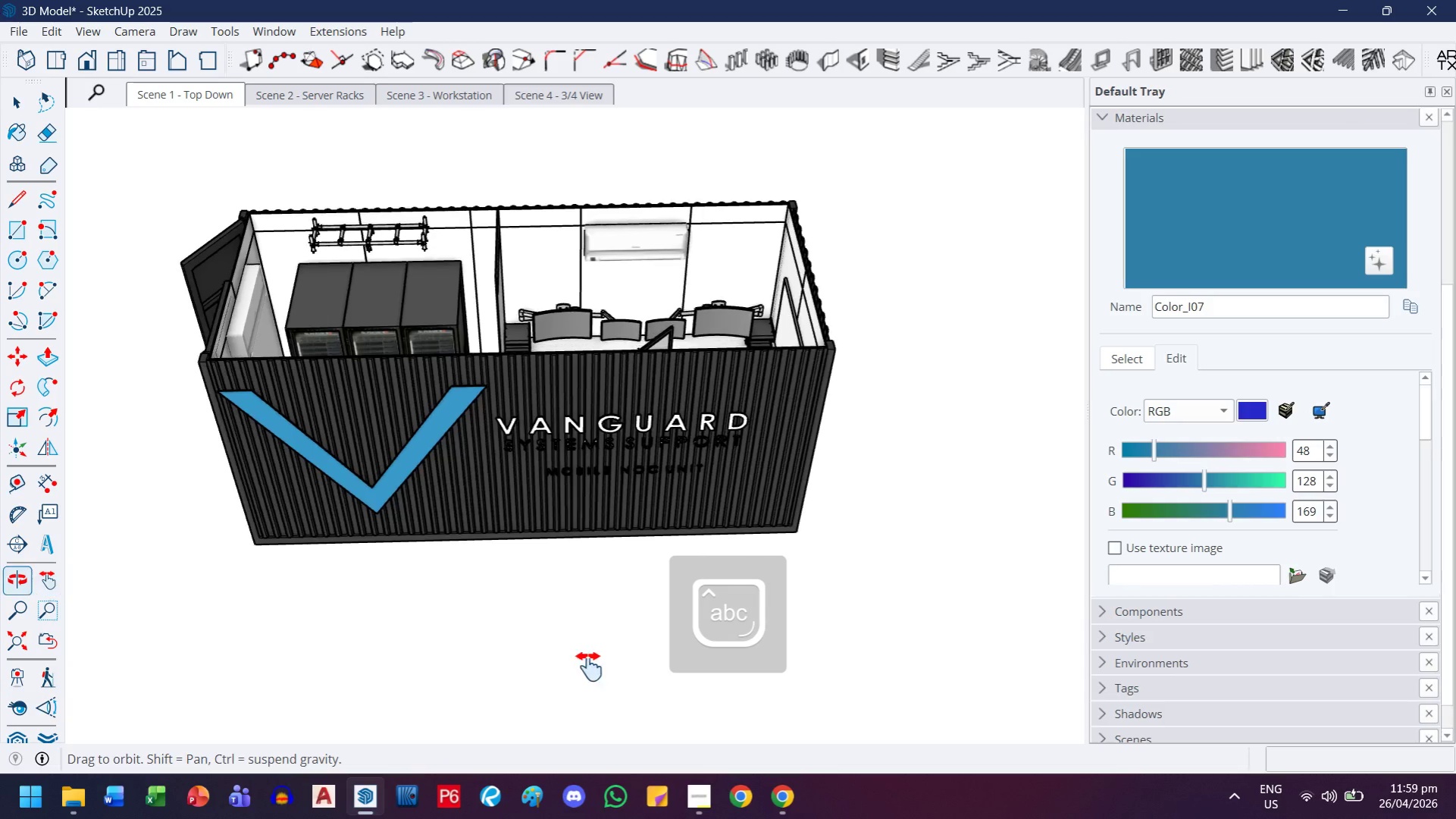 
left_click_drag(start_coordinate=[552, 563], to_coordinate=[611, 596])
 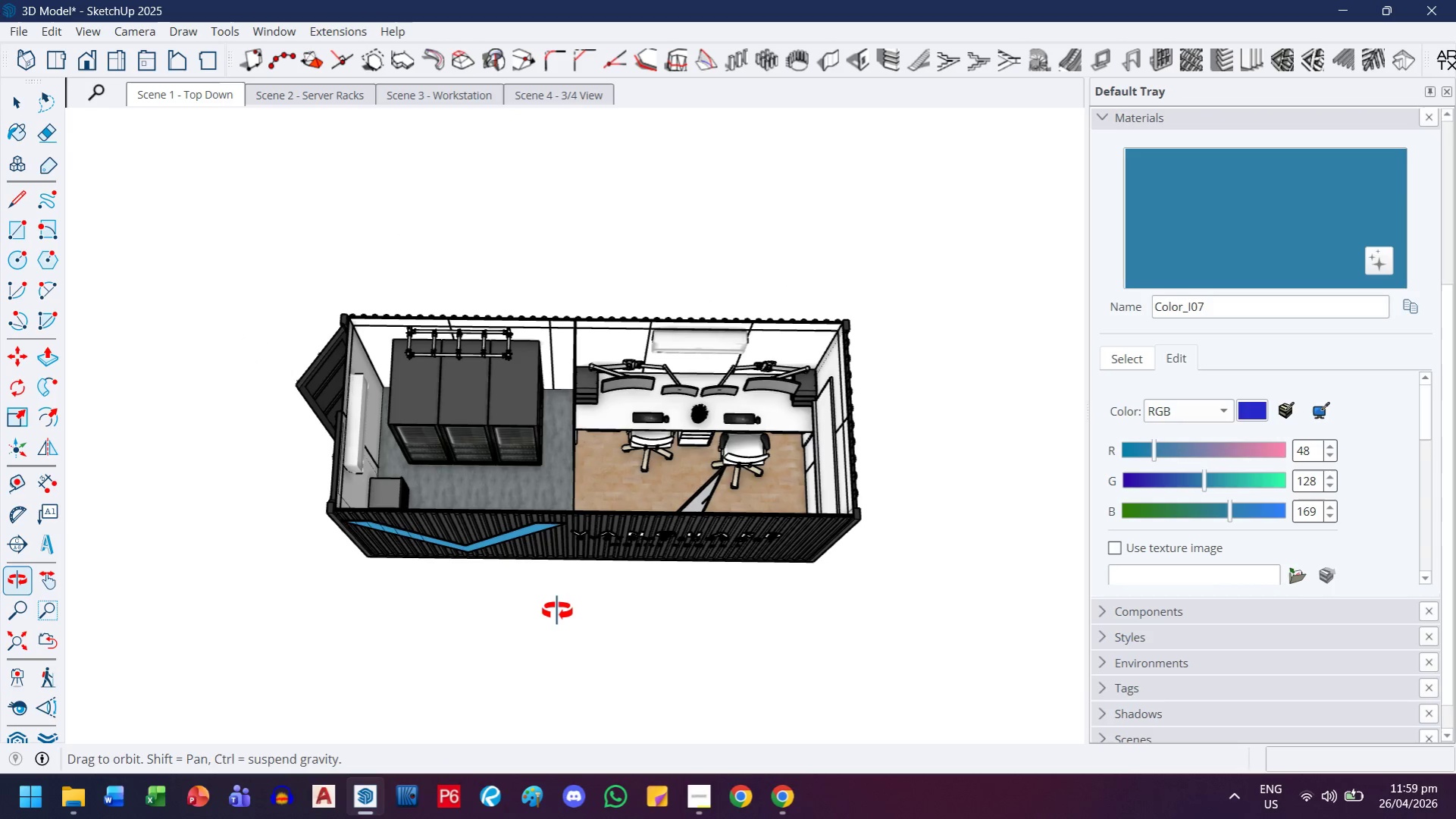 
scroll: coordinate [589, 667], scroll_direction: down, amount: 3.0
 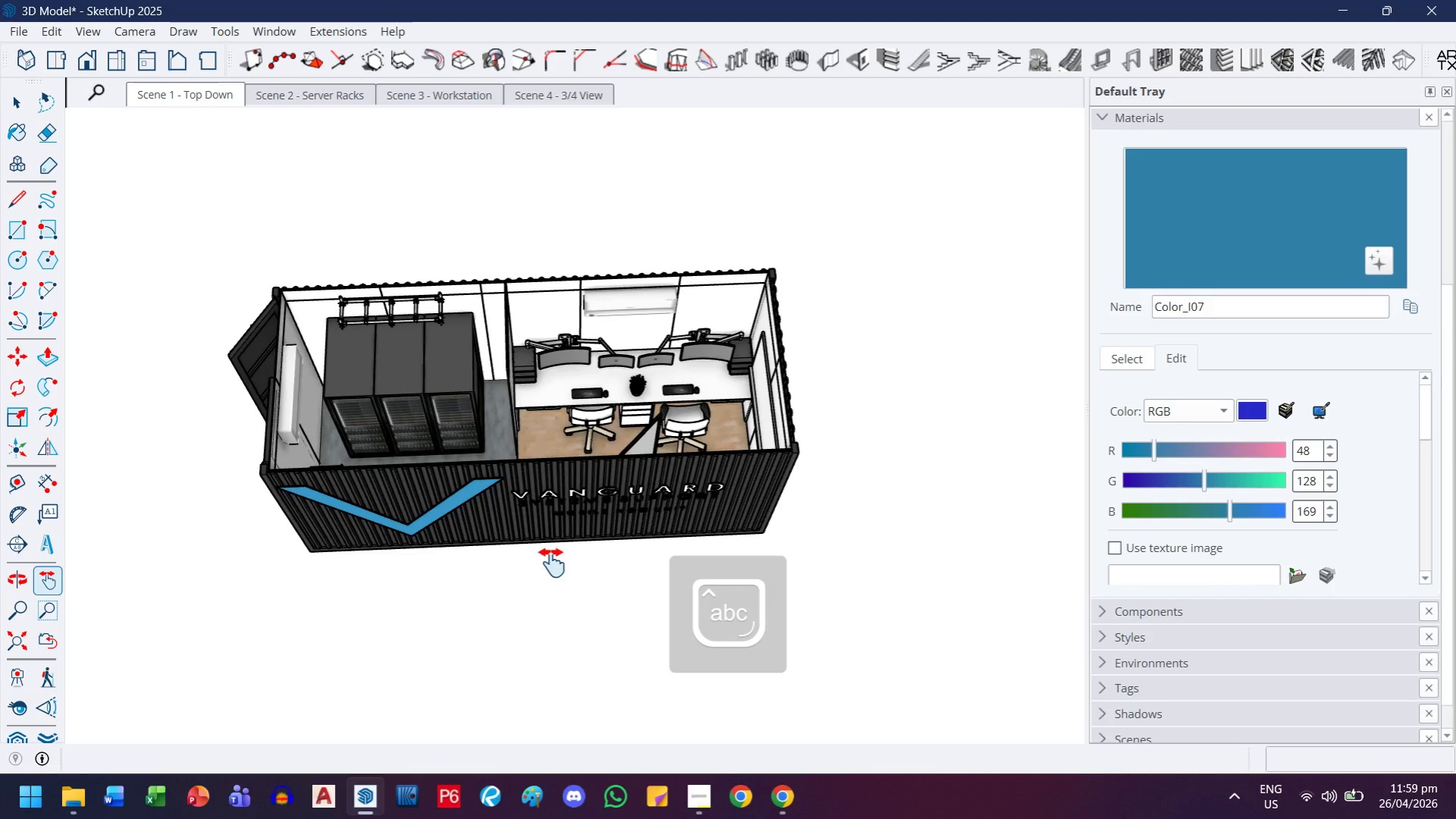 
wait(7.44)
 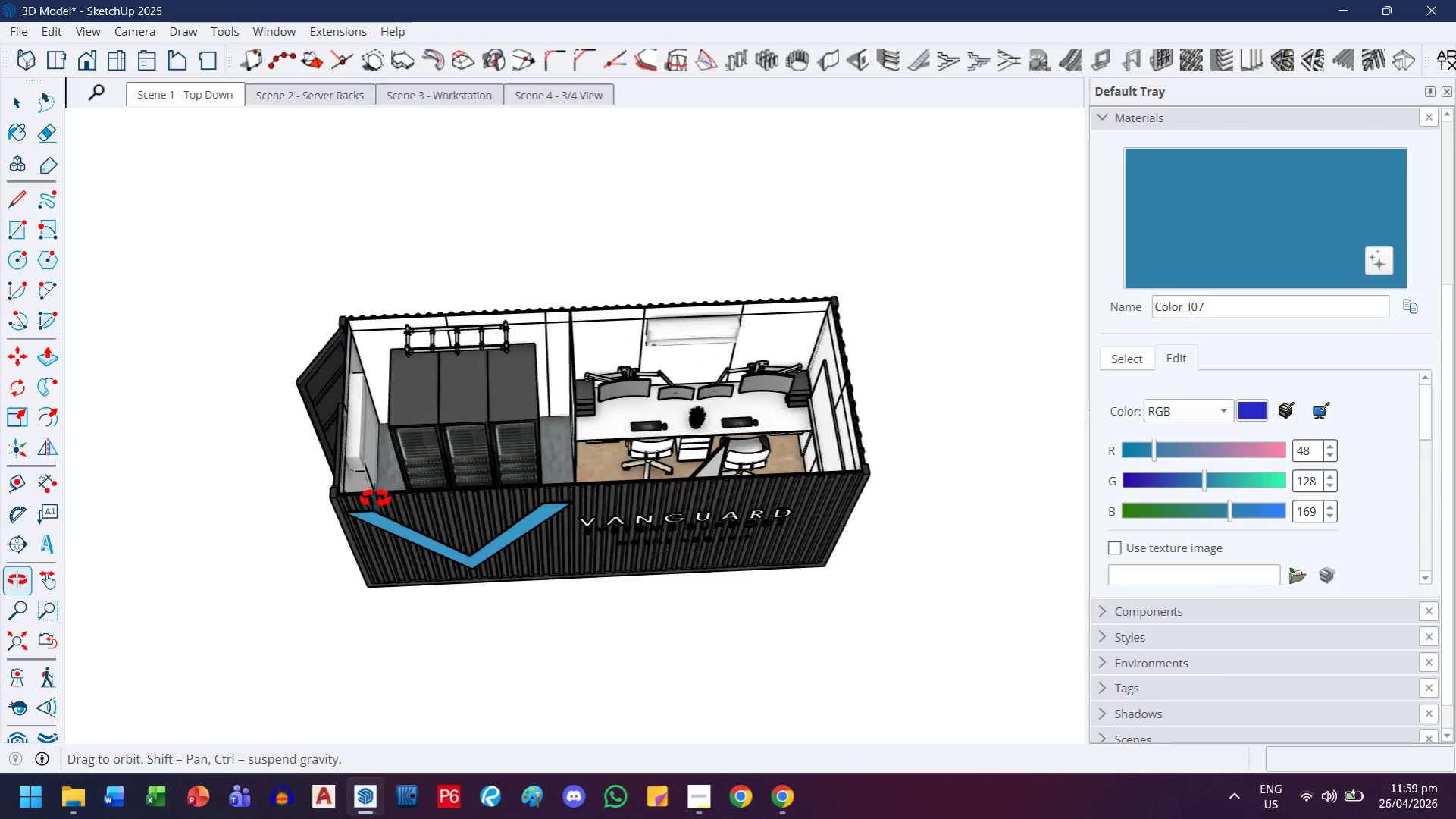 
scroll: coordinate [558, 551], scroll_direction: up, amount: 6.0
 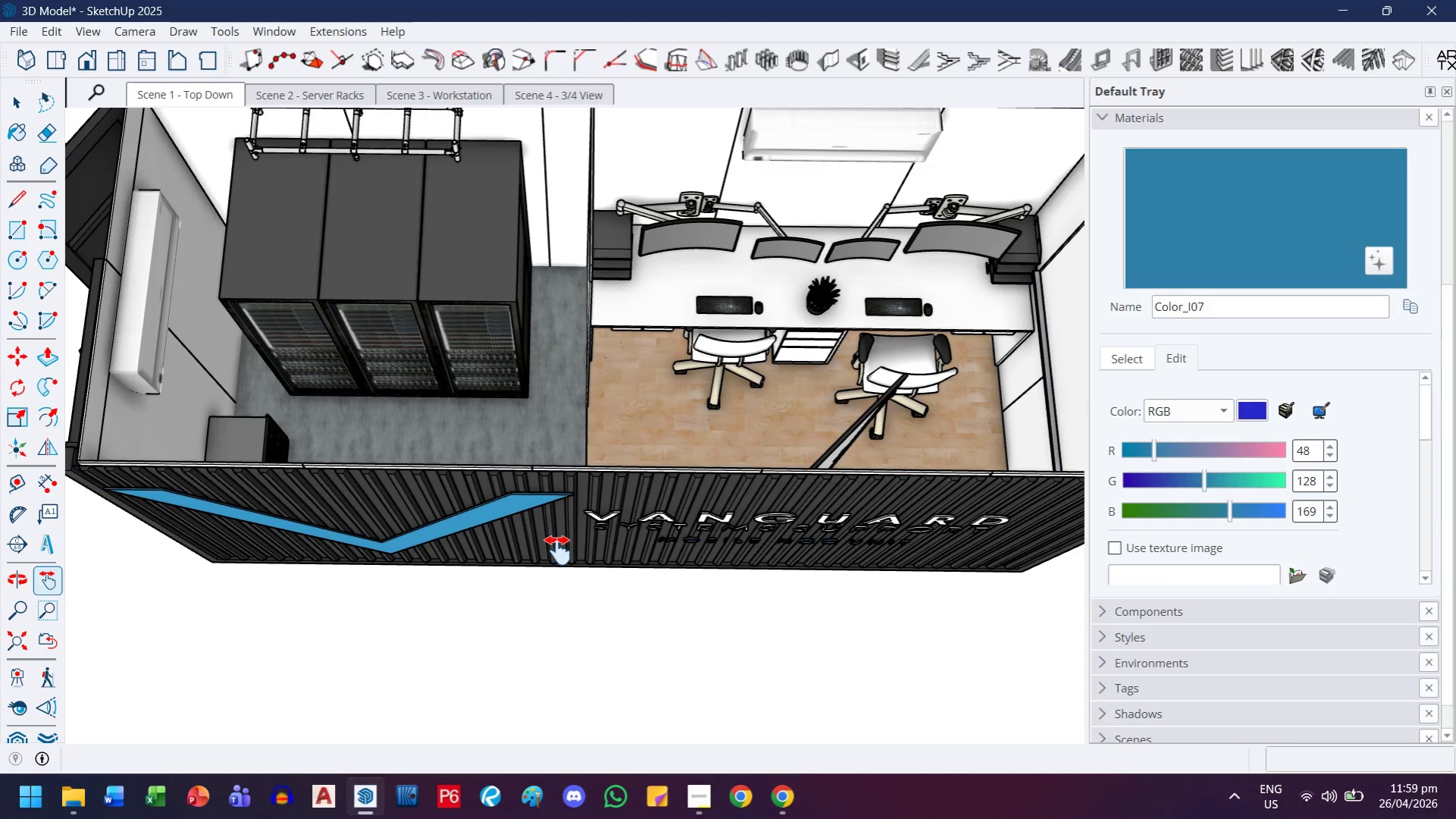 
scroll: coordinate [558, 551], scroll_direction: down, amount: 3.0
 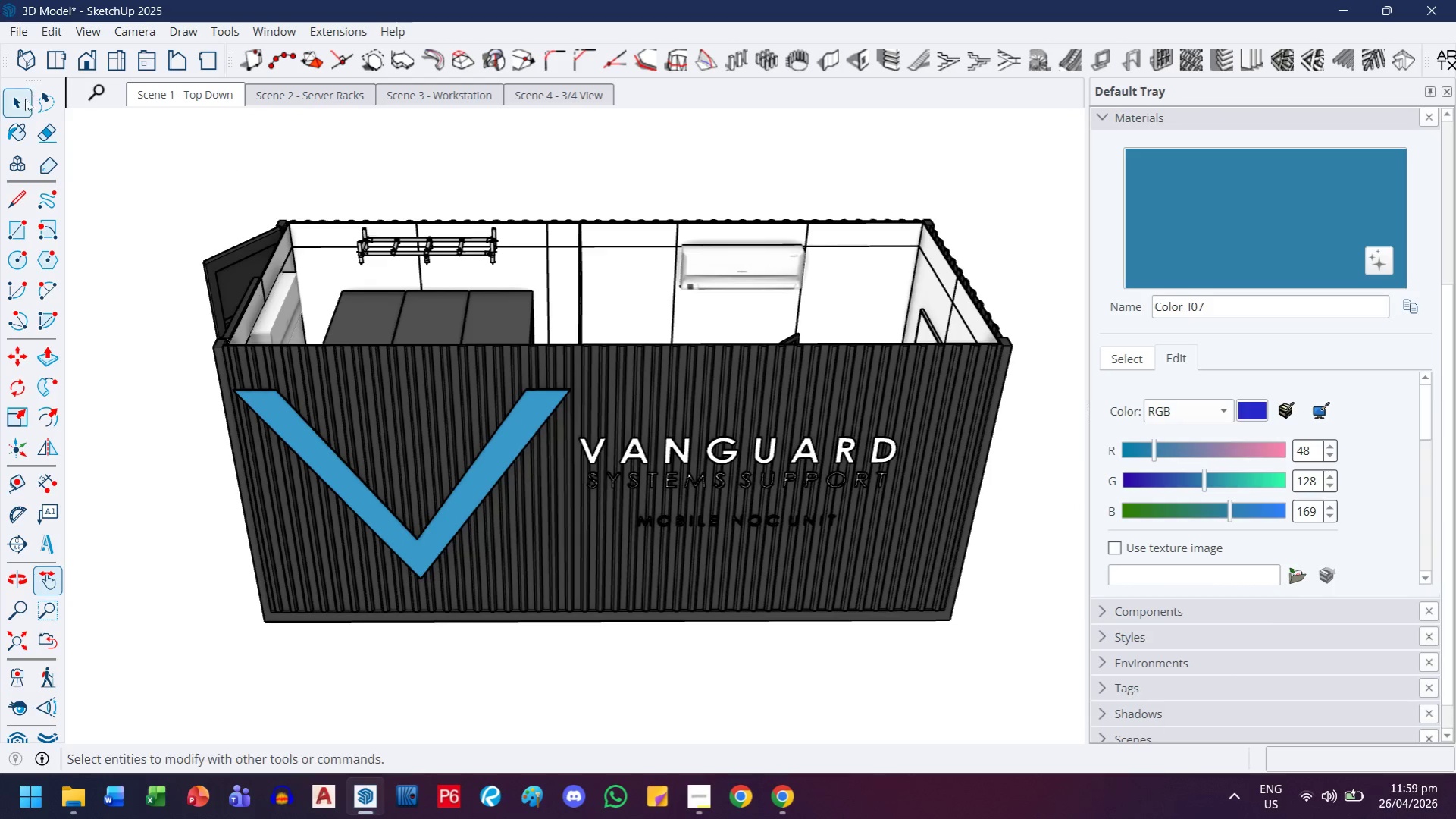 
left_click_drag(start_coordinate=[550, 413], to_coordinate=[921, 558])
 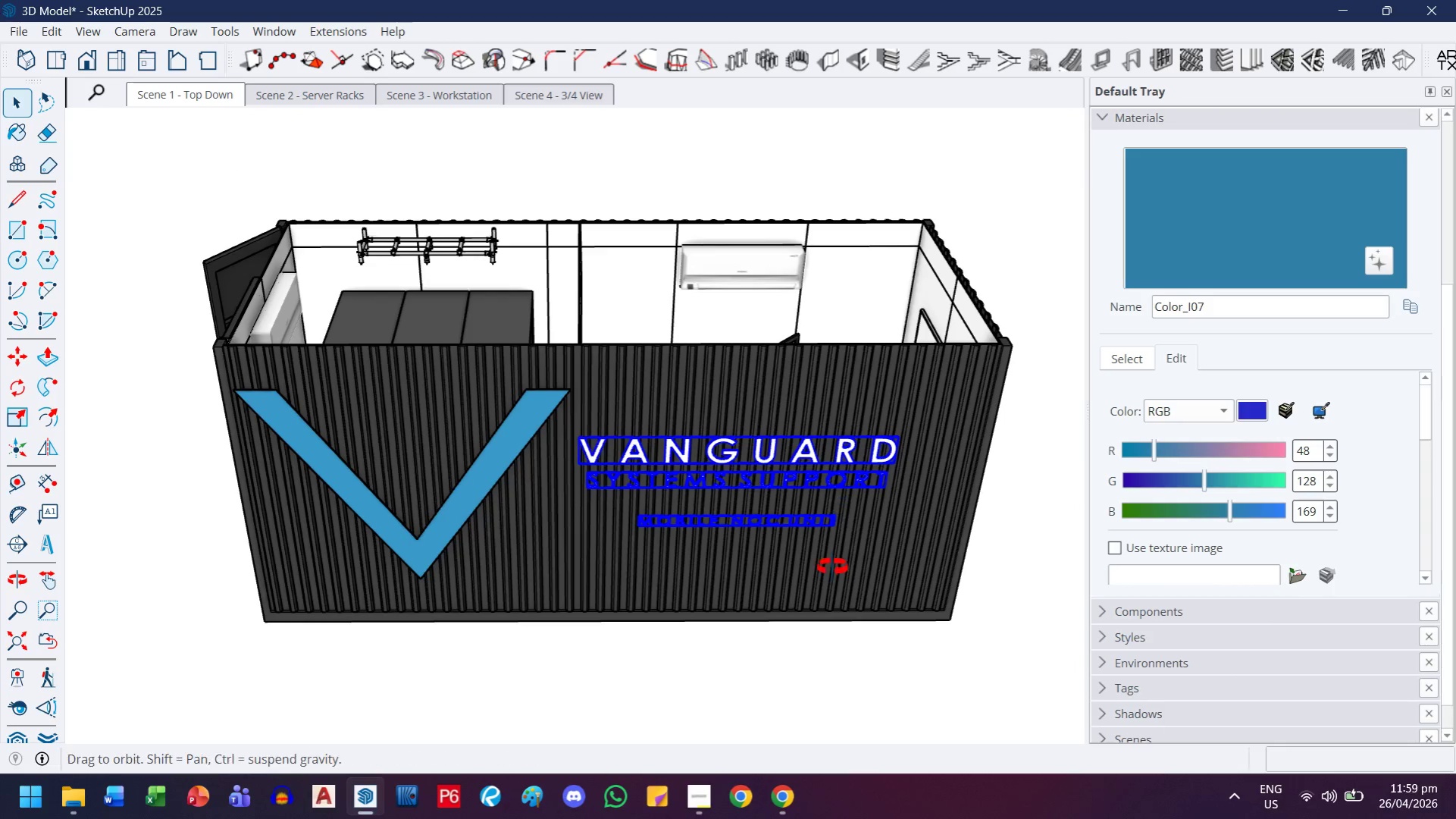 
scroll: coordinate [785, 515], scroll_direction: down, amount: 5.0
 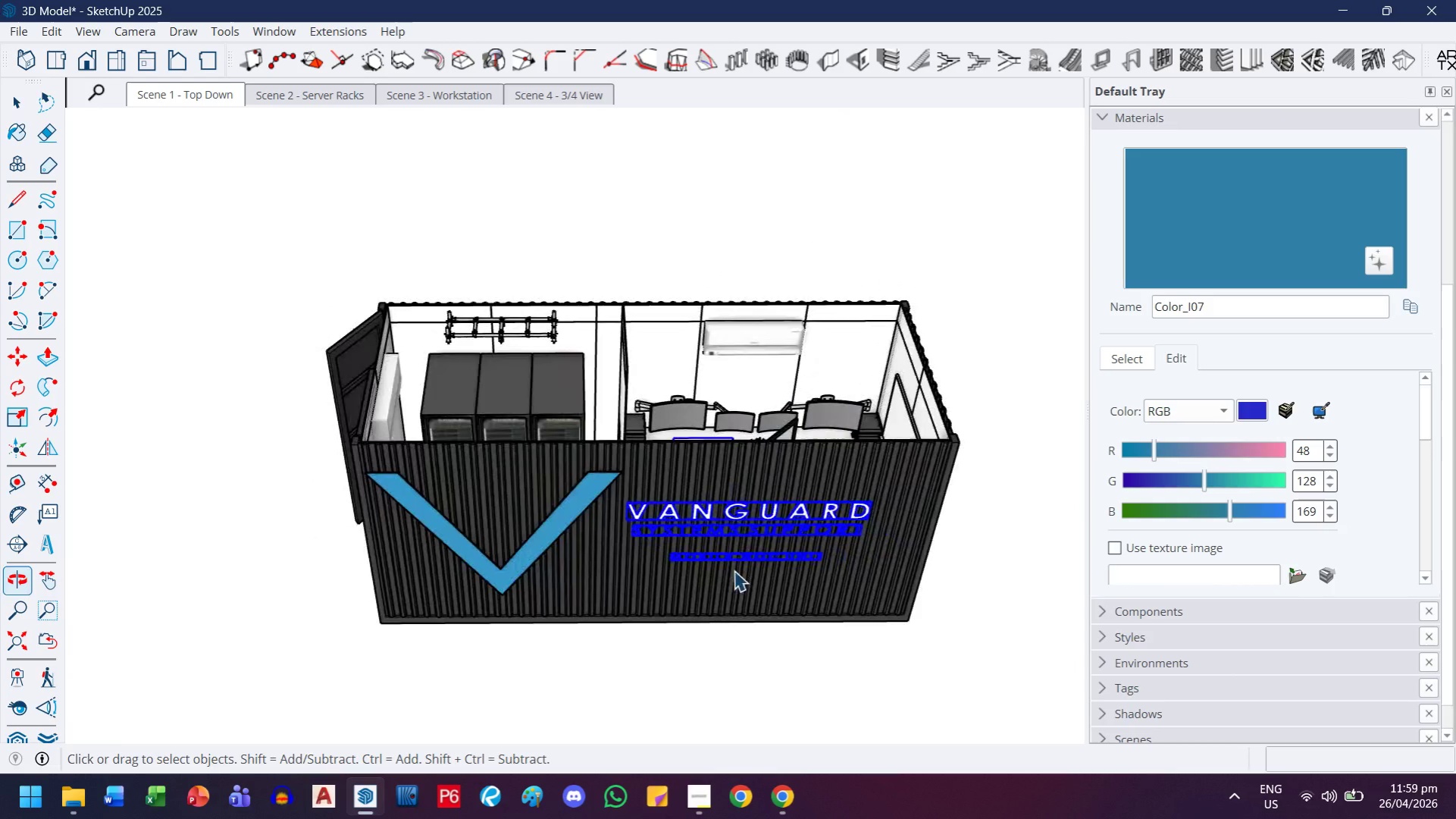 
scroll: coordinate [669, 528], scroll_direction: up, amount: 7.0
 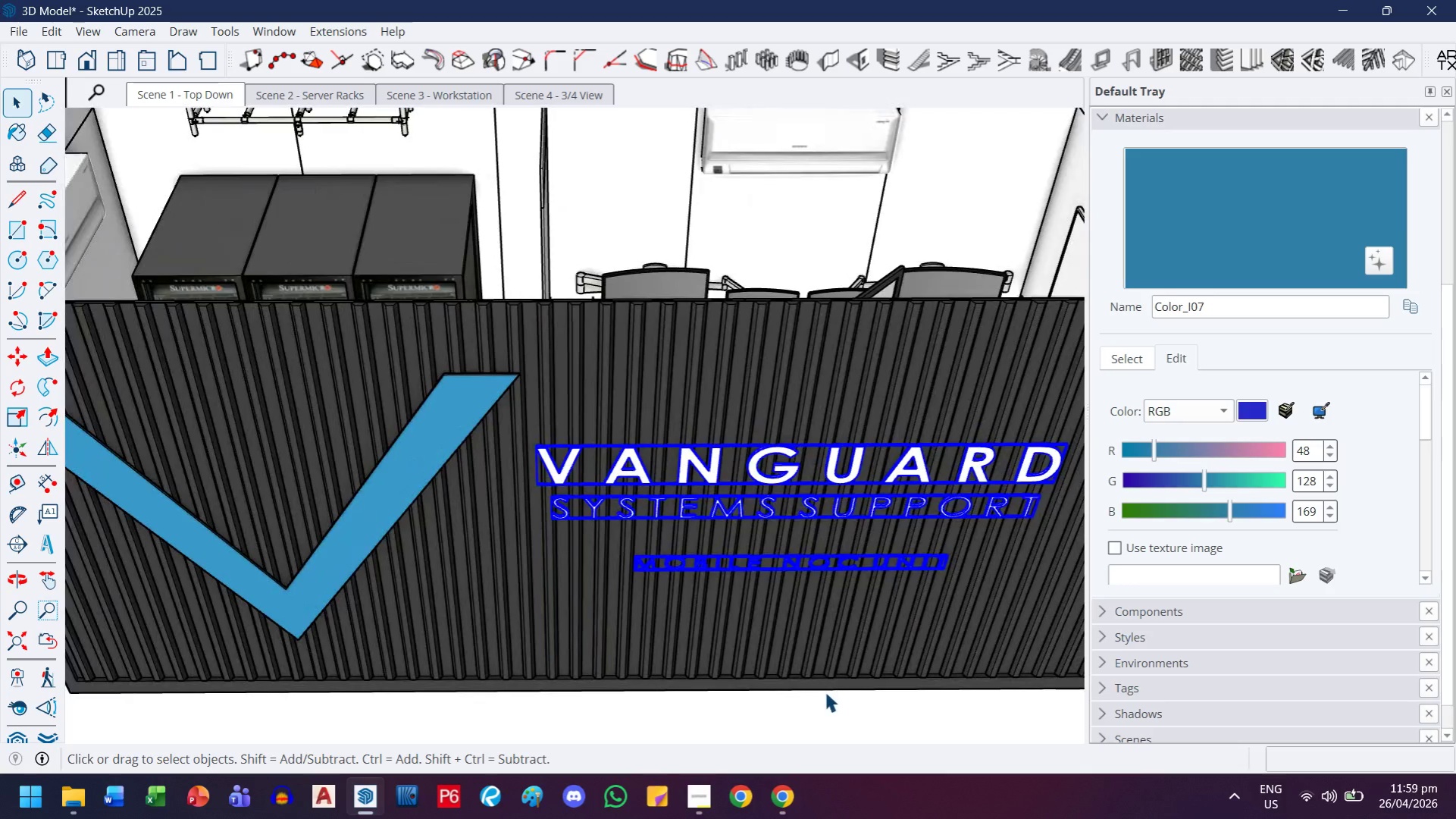 
left_click([816, 704])
 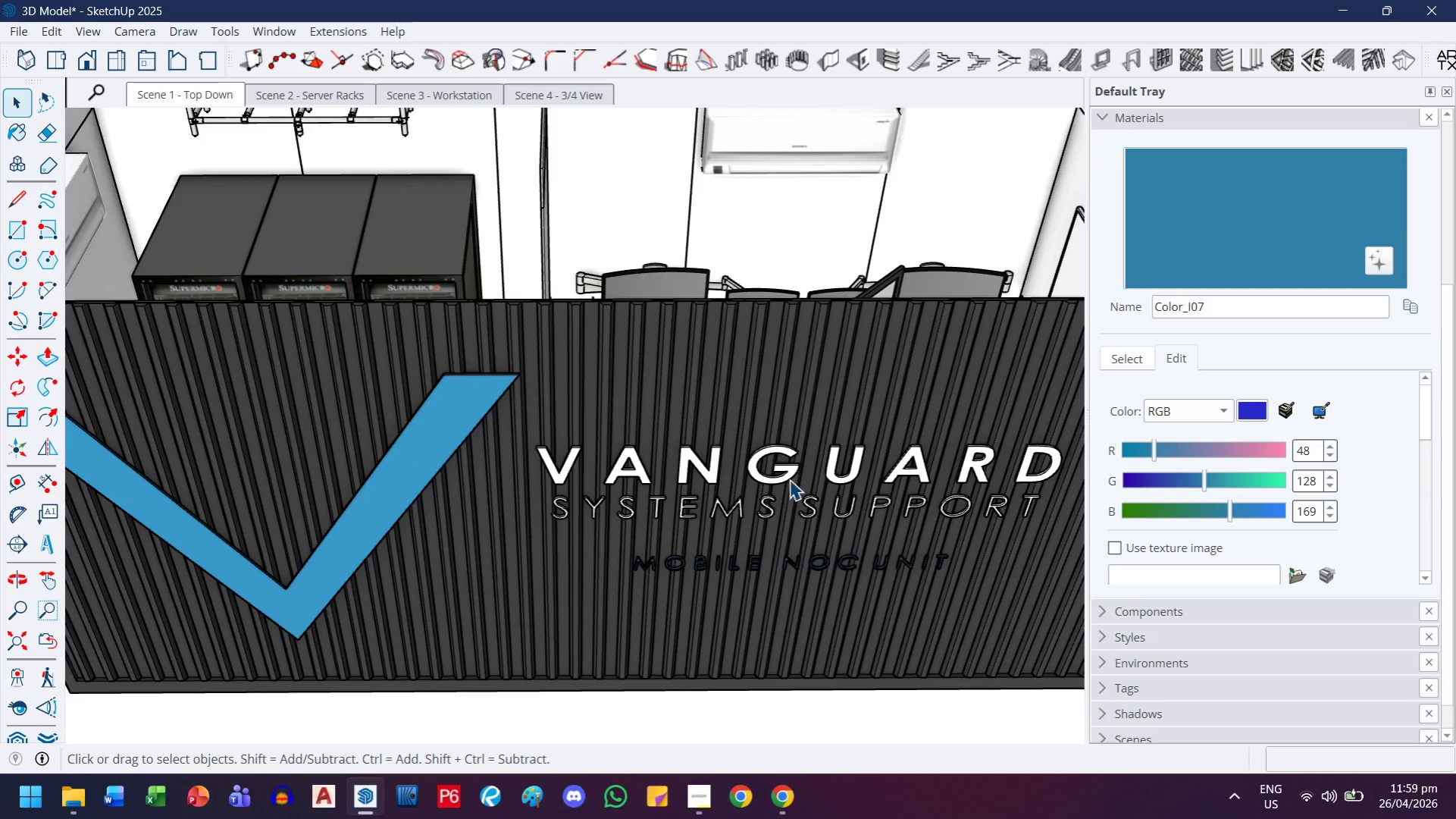 
left_click([788, 472])
 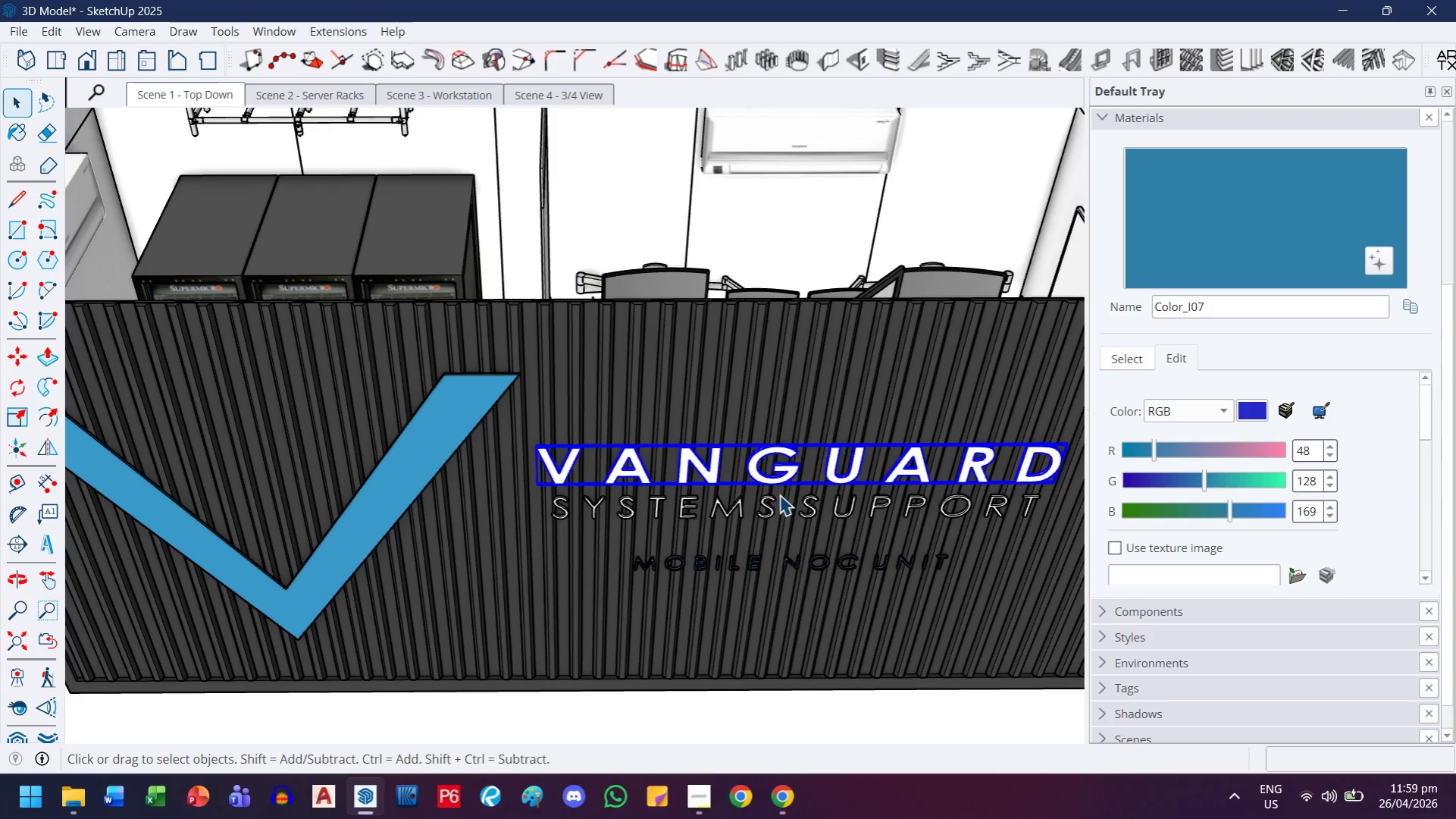 
hold_key(key=ControlLeft, duration=1.16)
left_click([772, 508])
 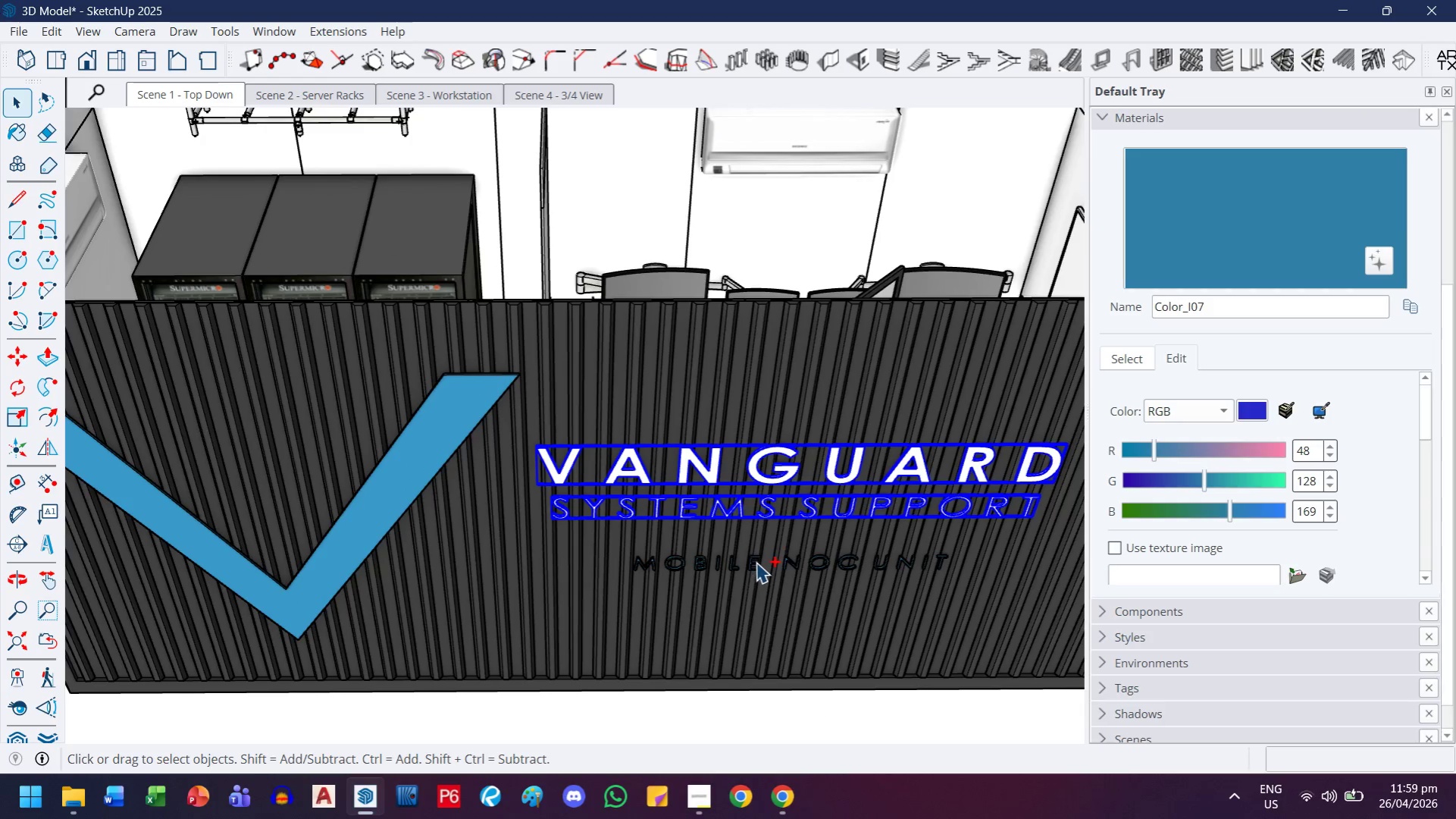 
left_click([756, 562])
 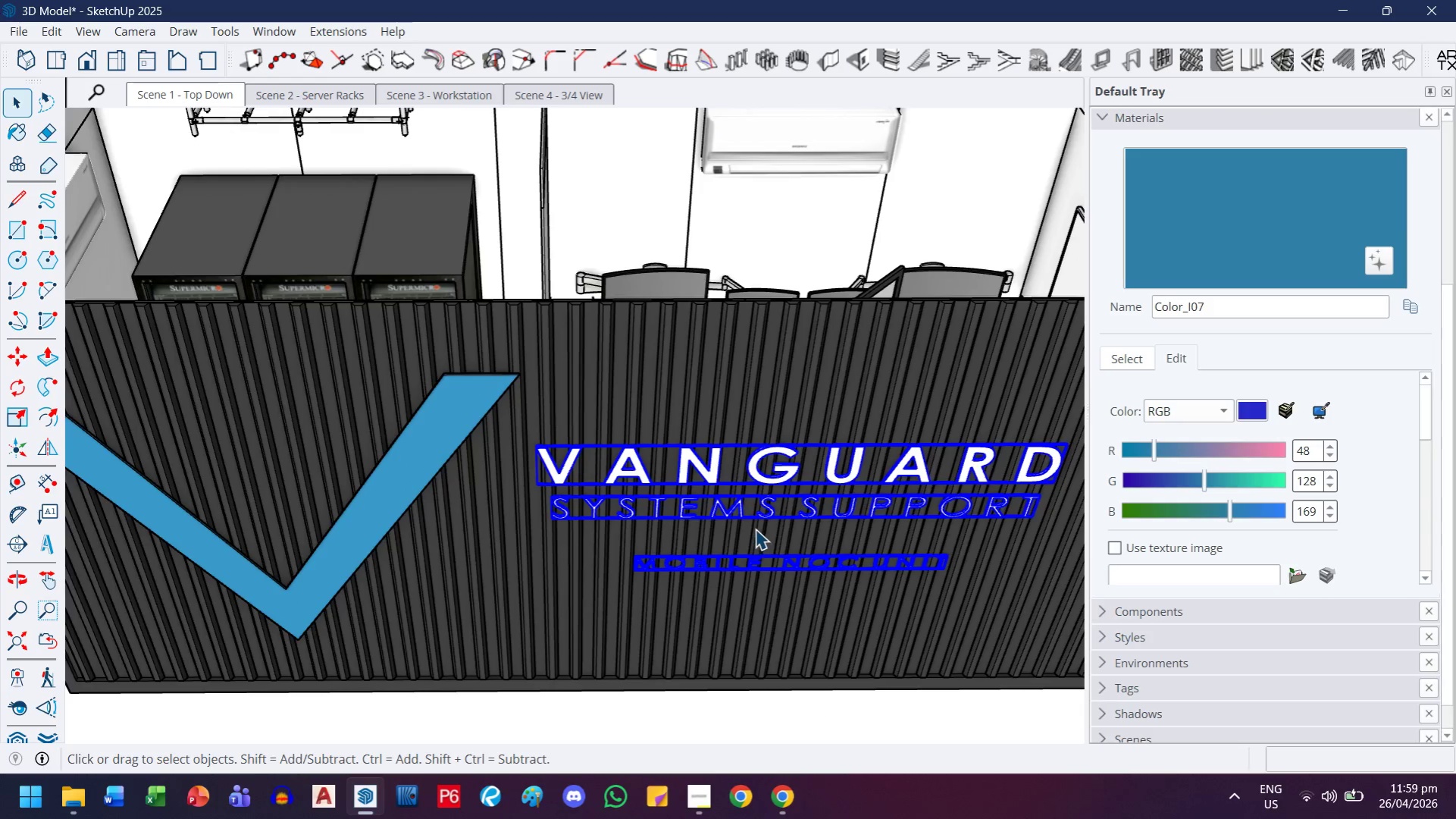 
key(M)
 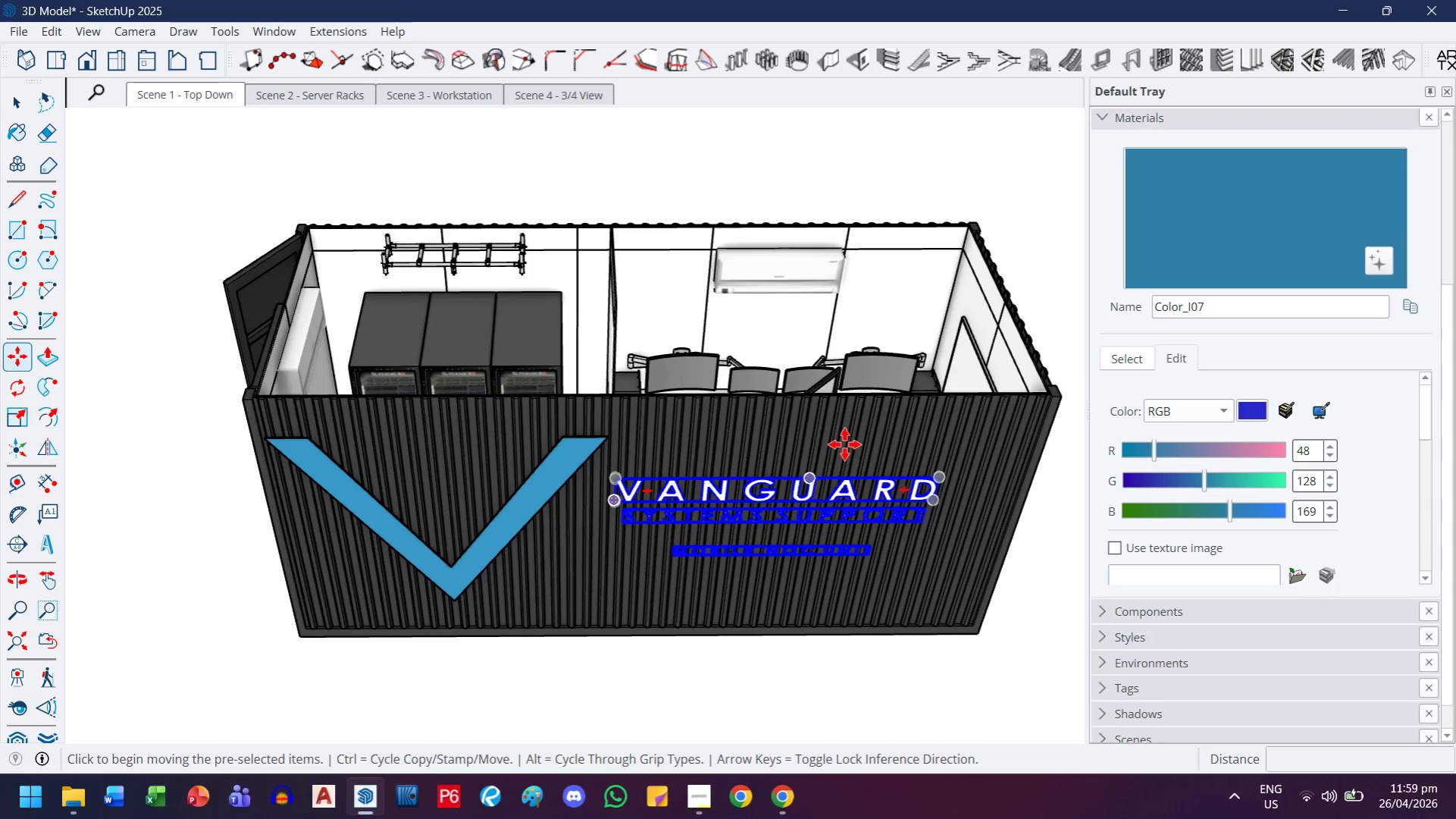 
scroll: coordinate [719, 532], scroll_direction: down, amount: 5.0
 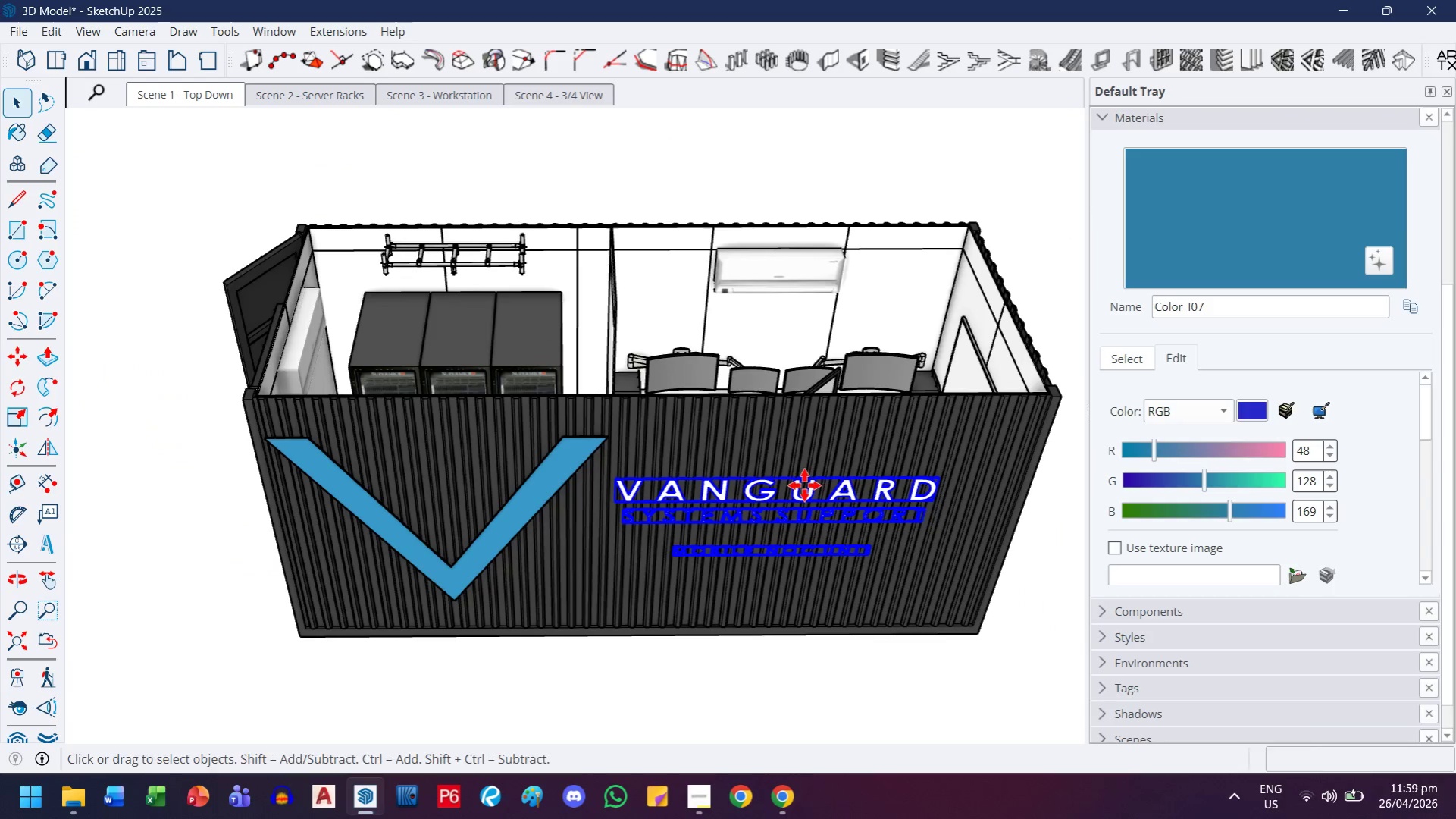 
left_click([844, 444])
 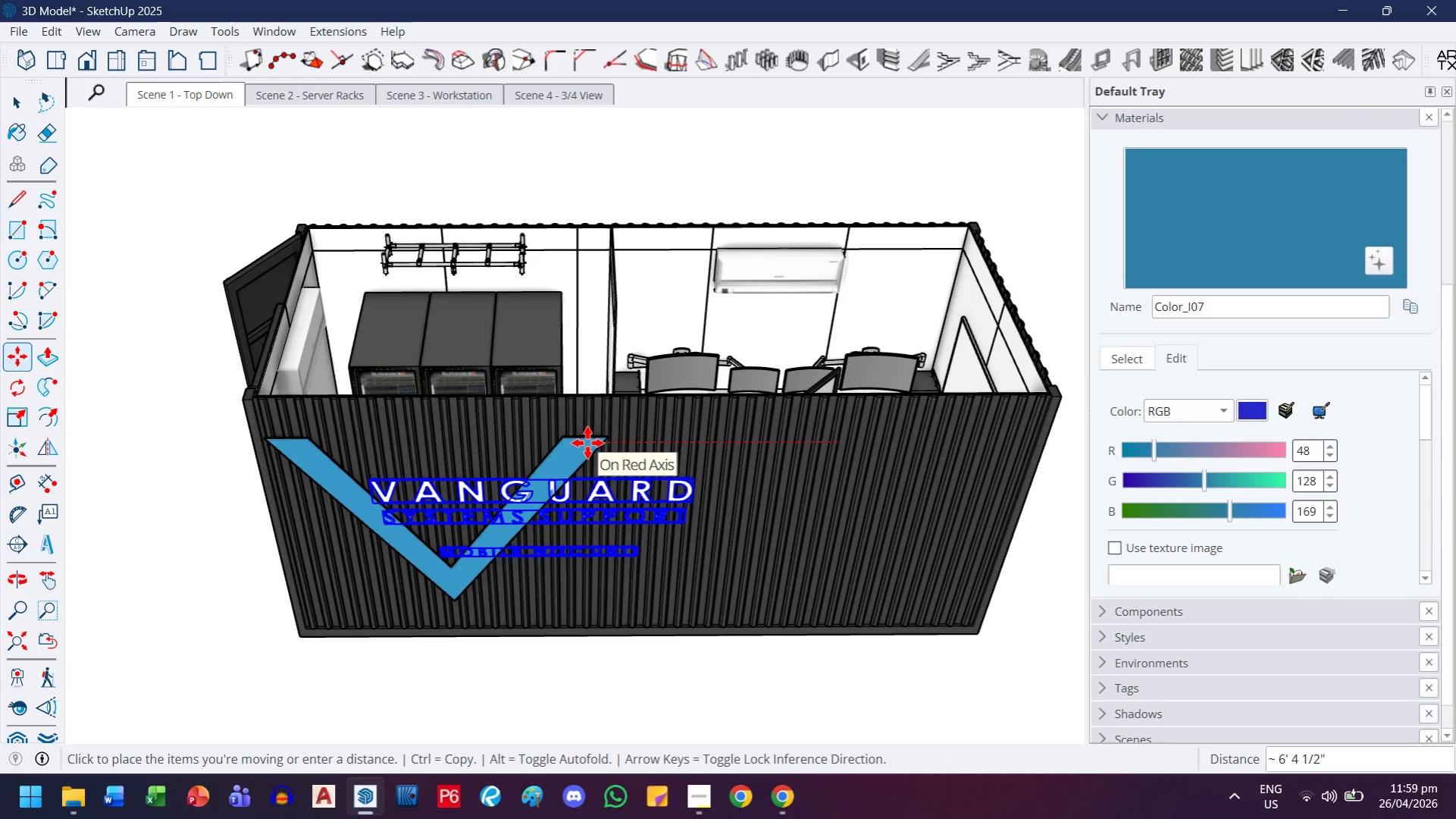 
scroll: coordinate [605, 443], scroll_direction: down, amount: 2.0
 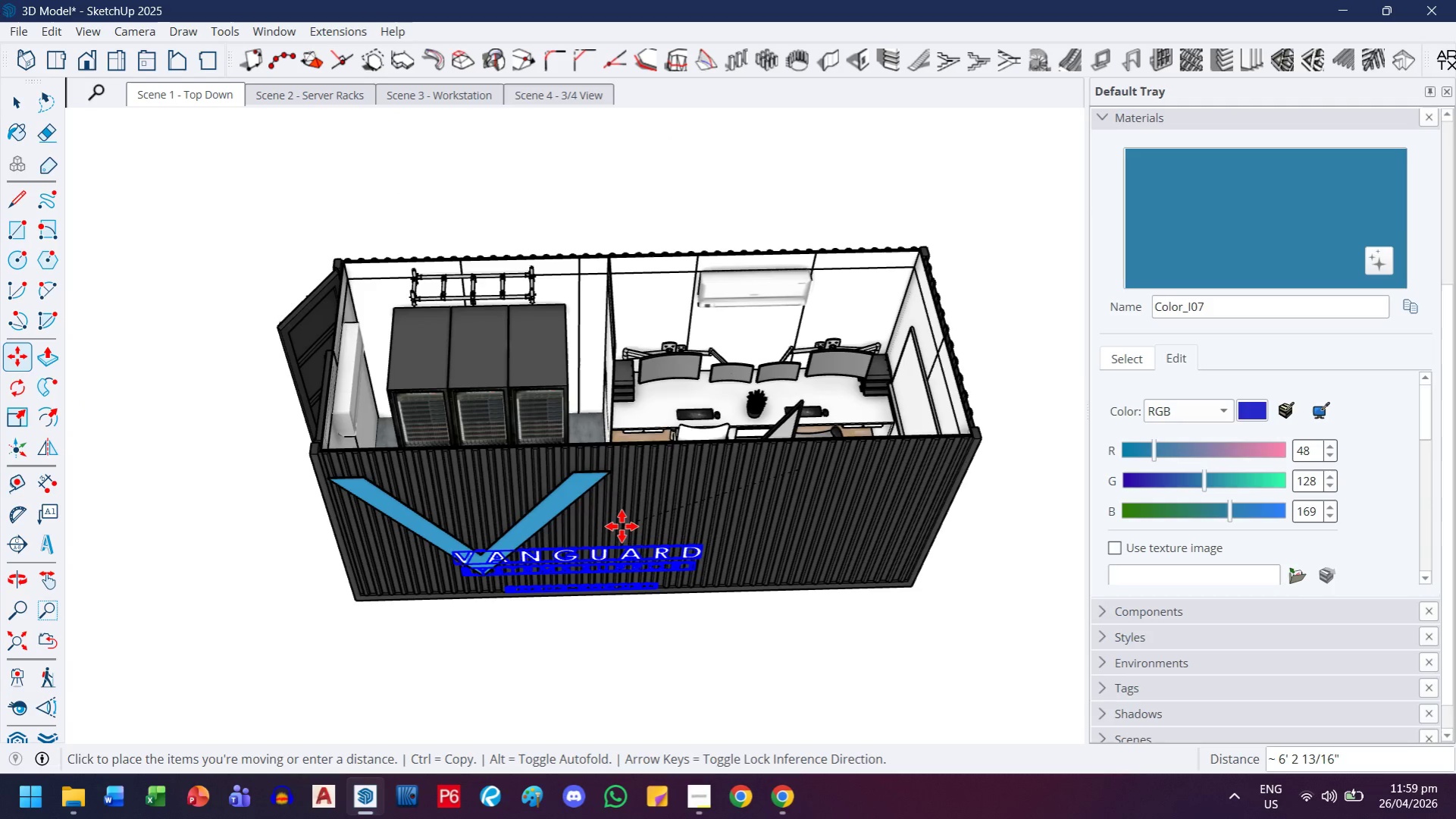 
key(ArrowLeft)
 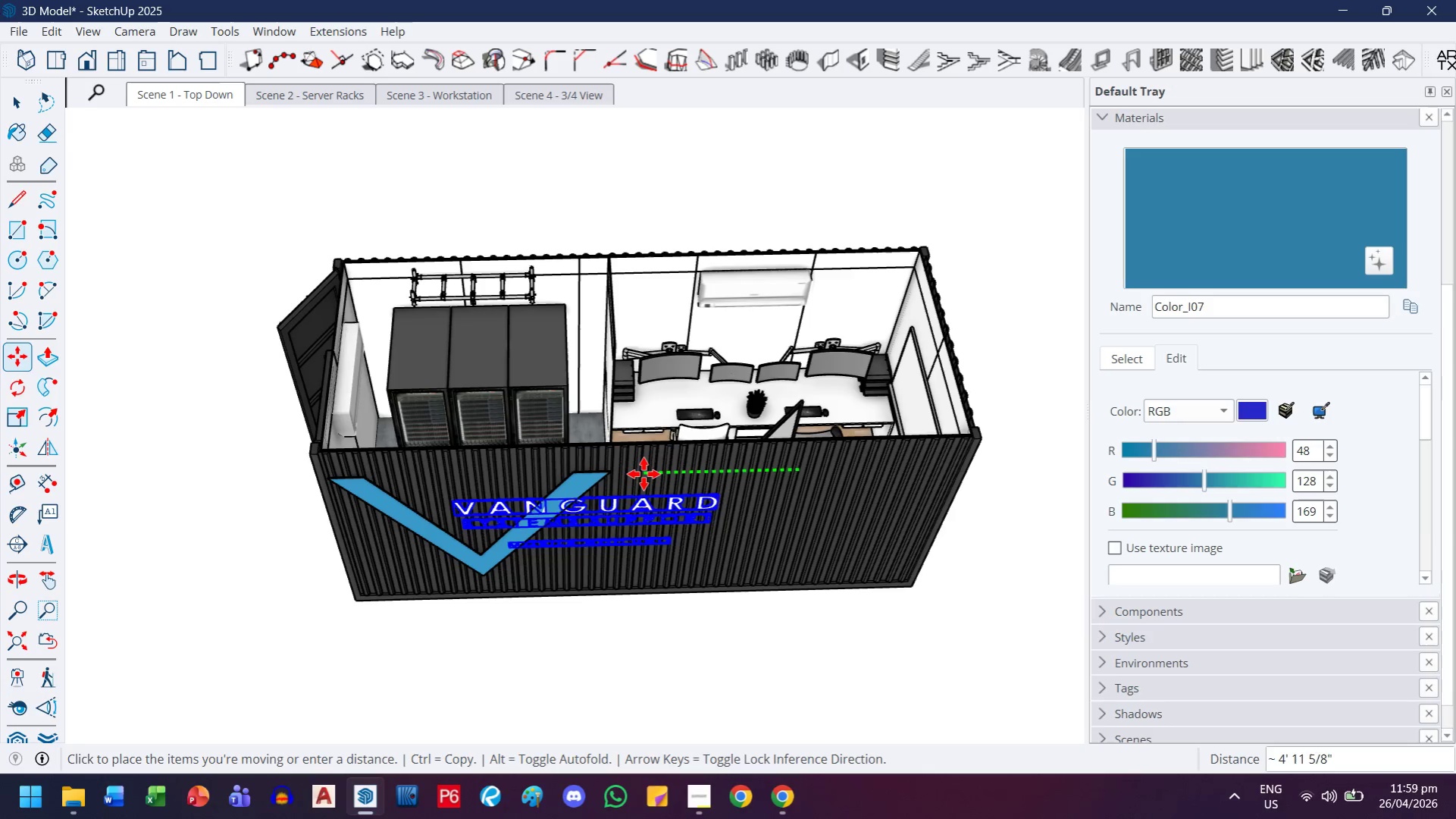 
key(ArrowRight)
 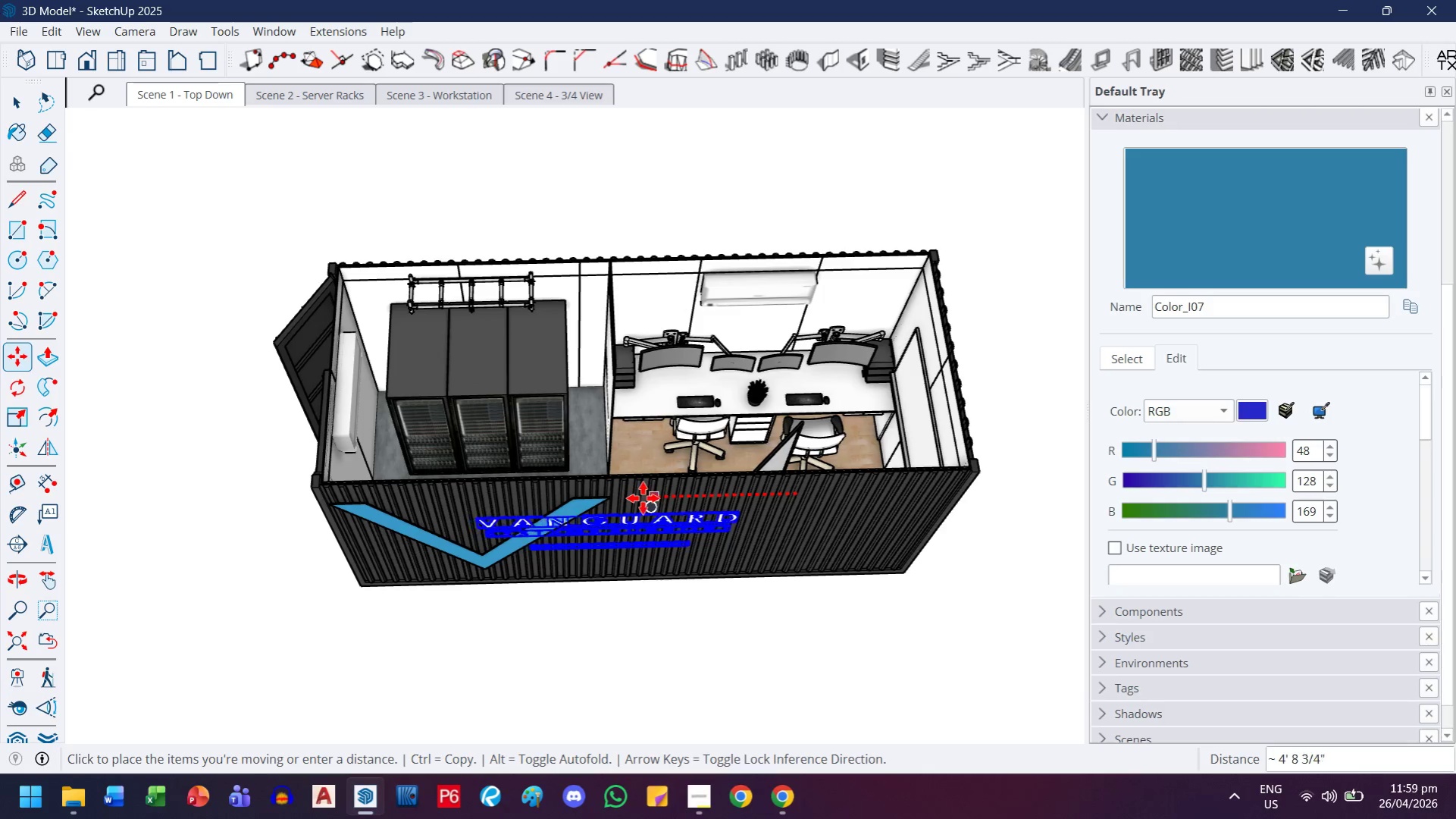 
left_click([643, 498])
 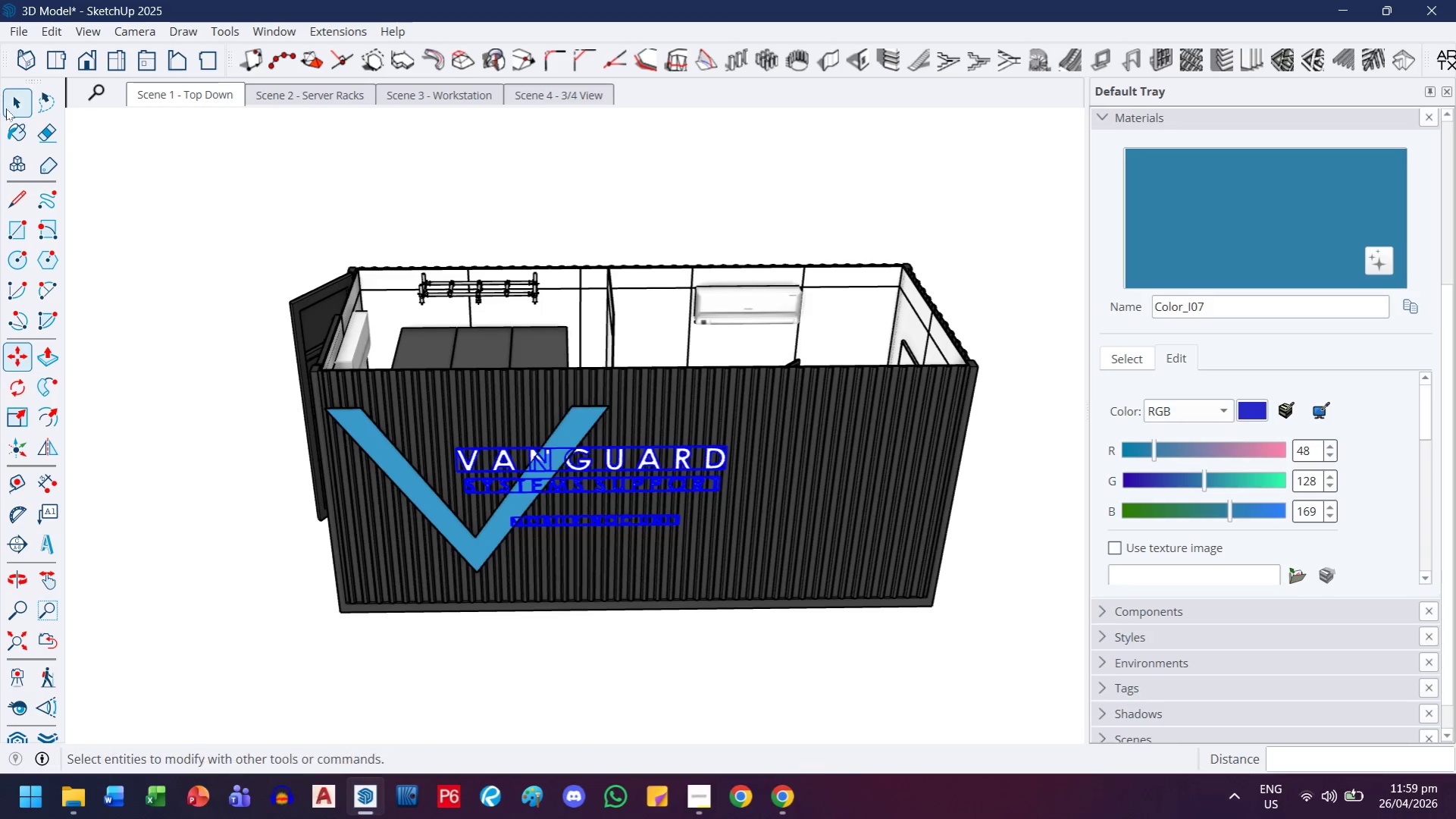 
double_click([76, 396])
 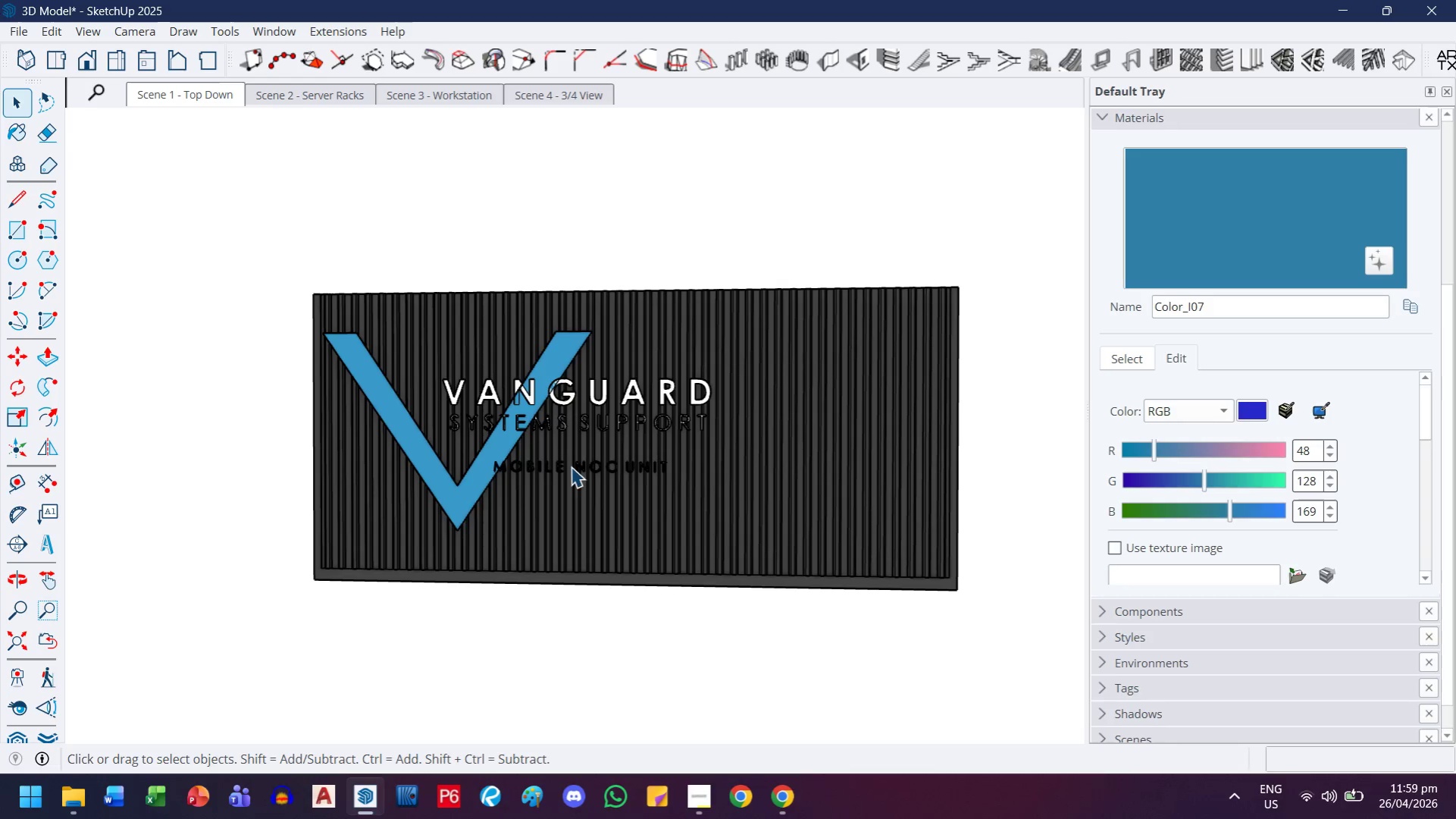 
scroll: coordinate [559, 352], scroll_direction: up, amount: 3.0
 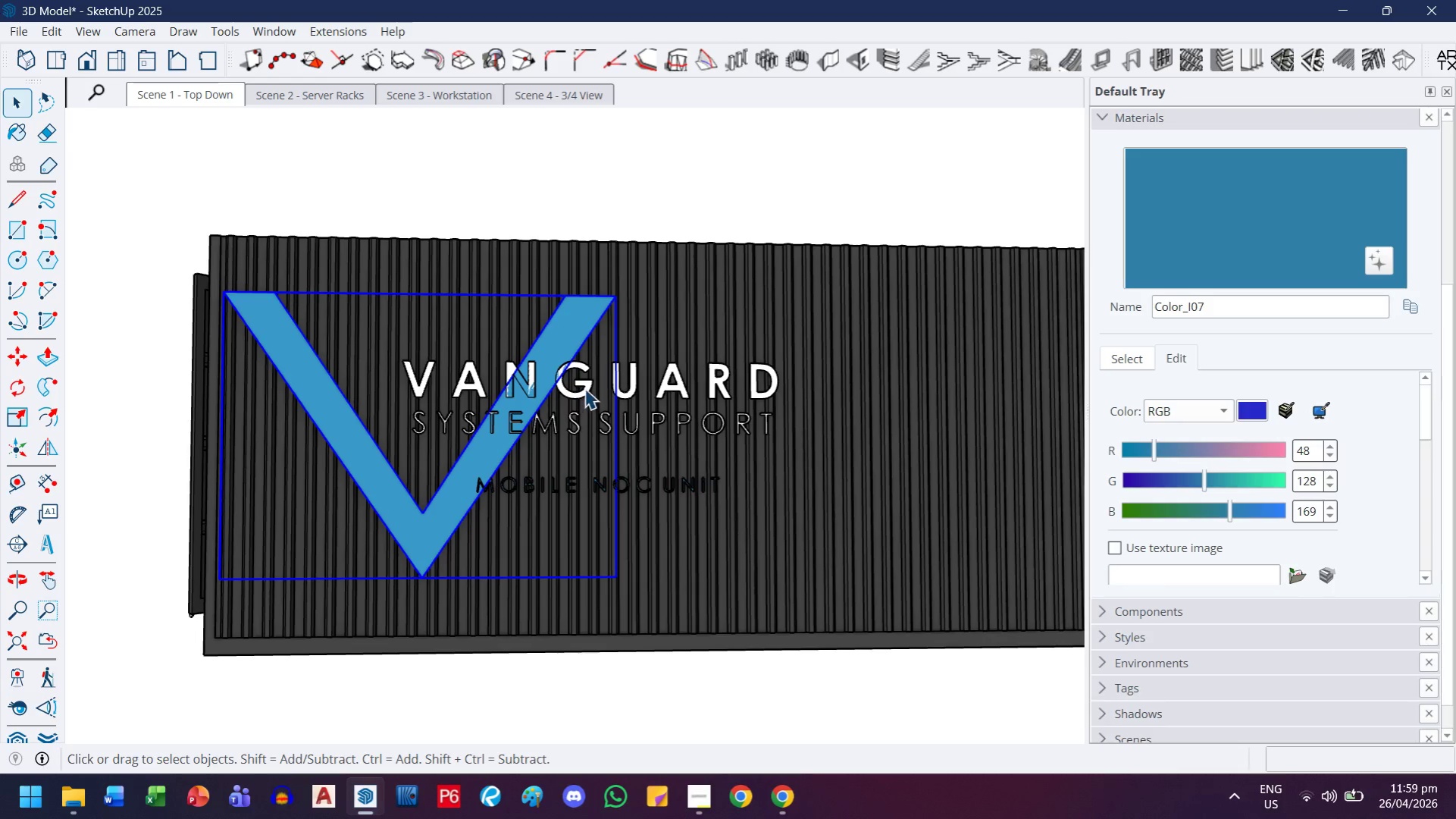 
key(M)
 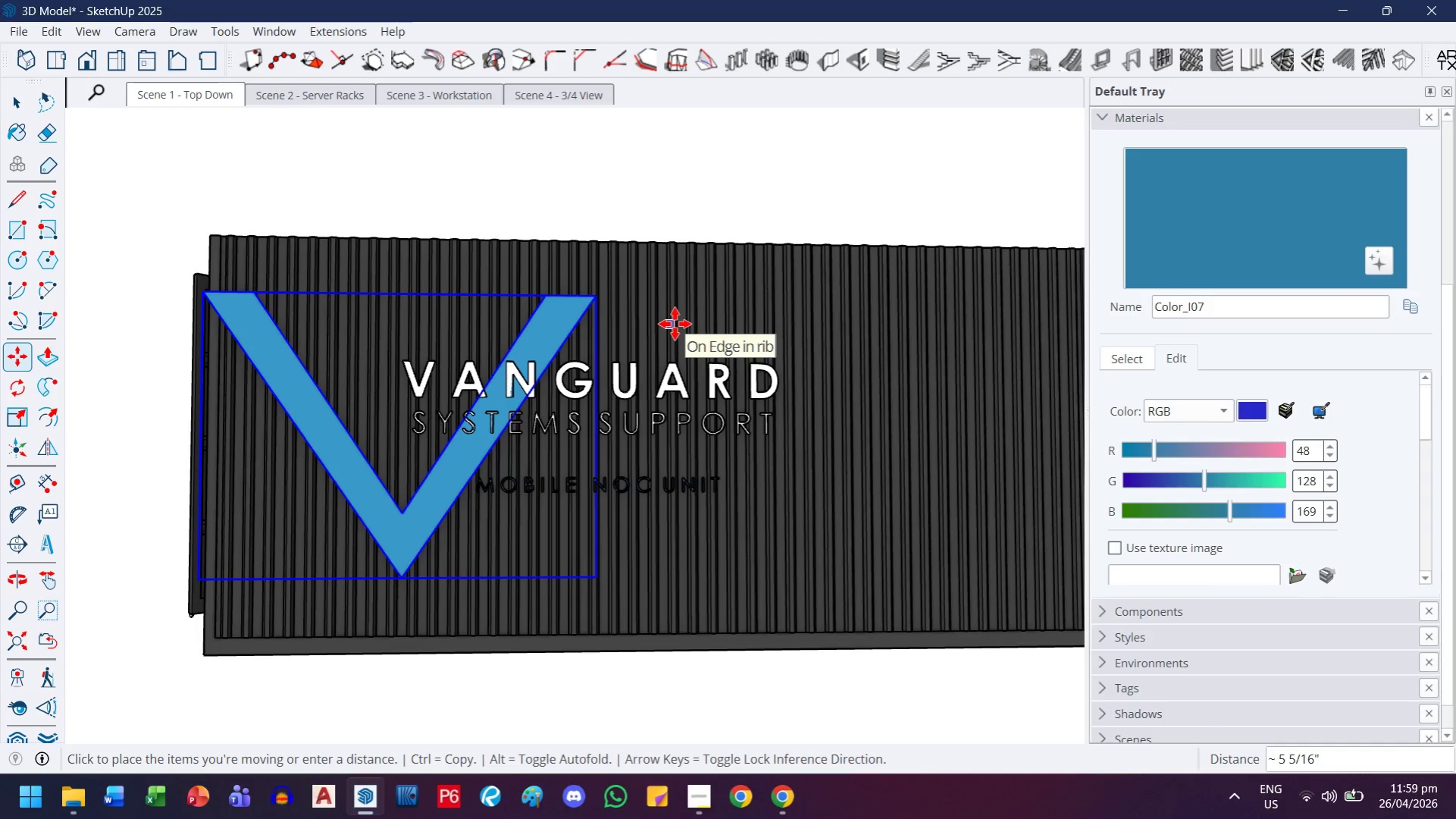 
wait(7.06)
 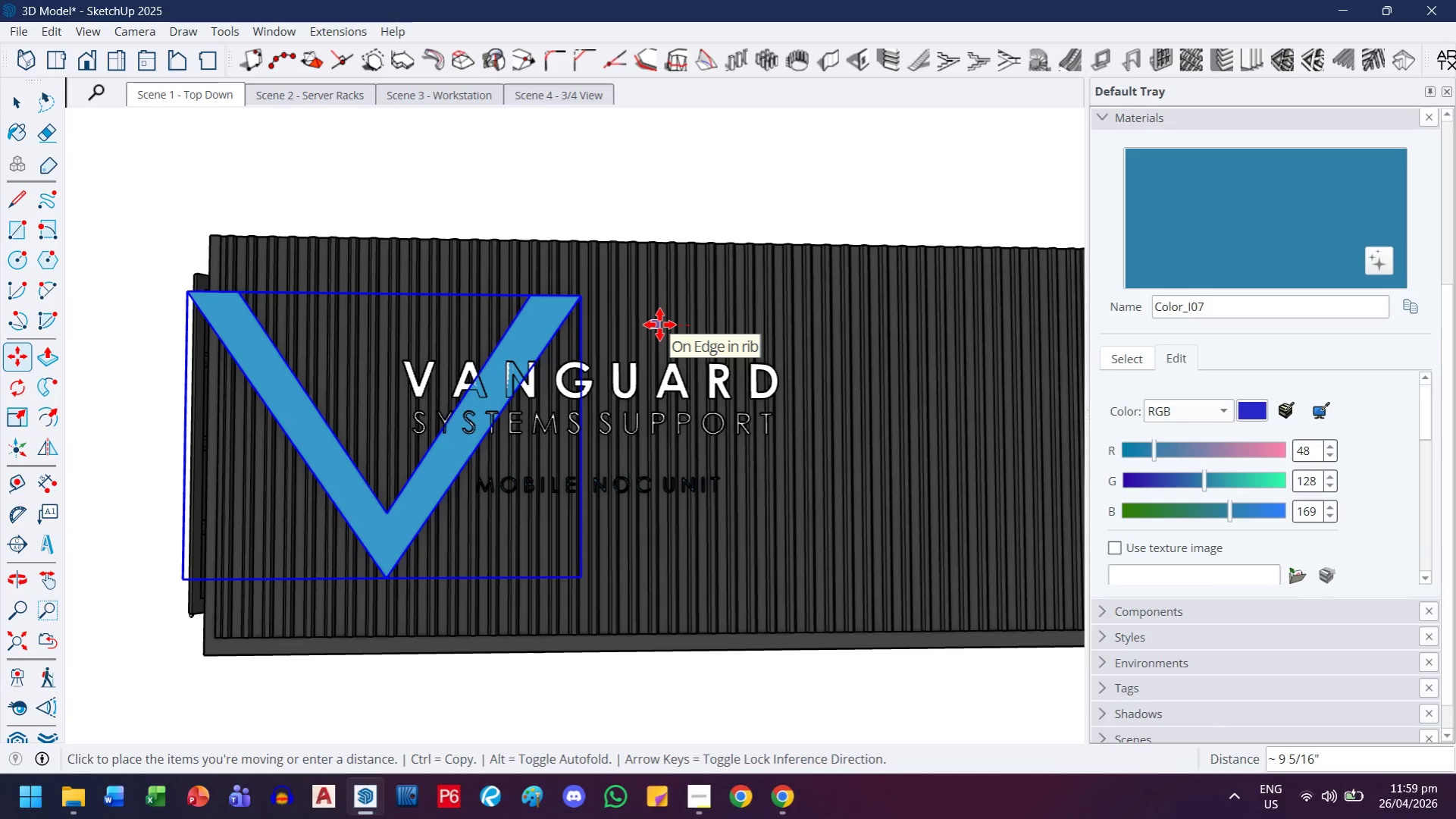 
left_click([683, 324])
 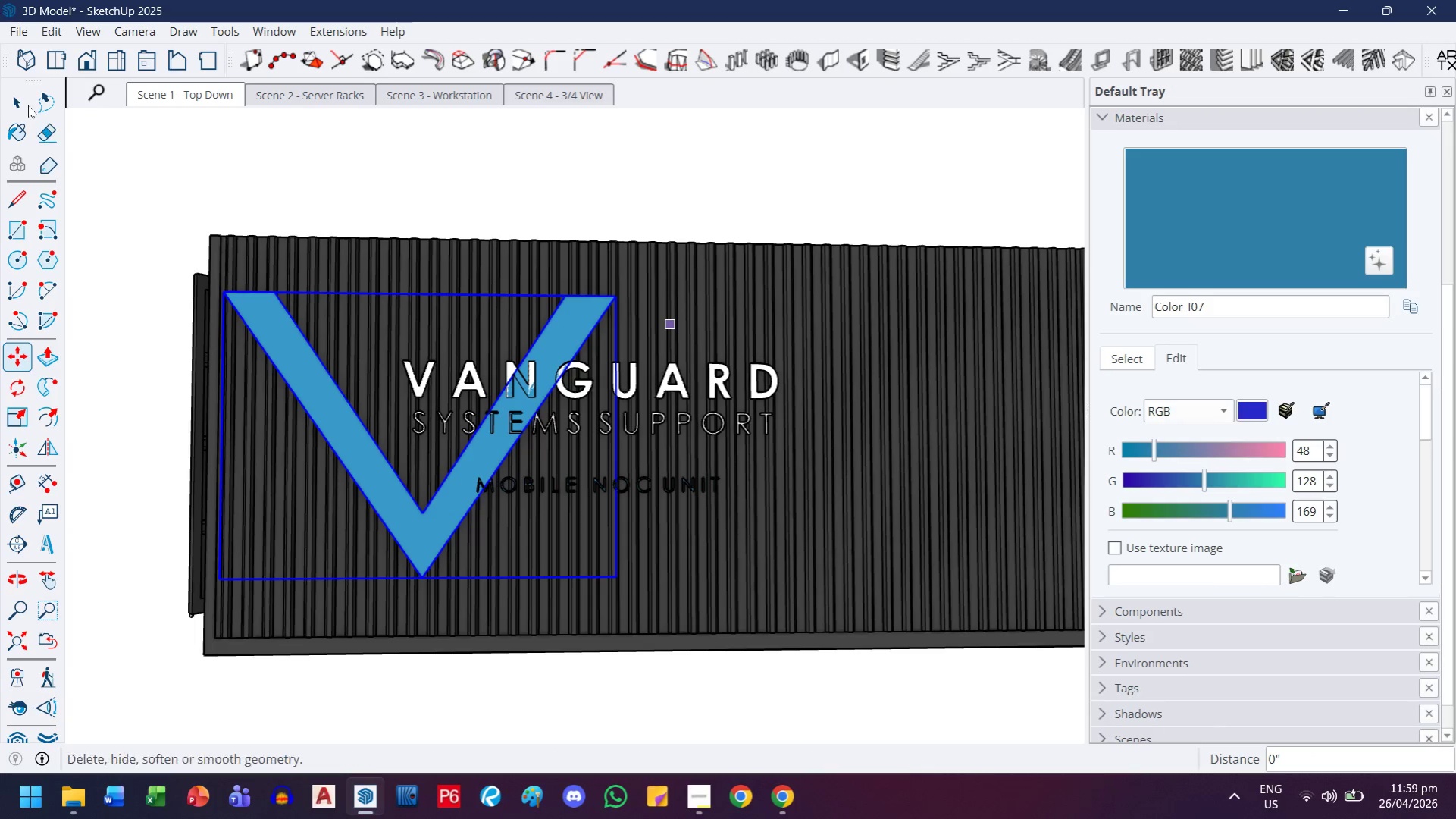 
left_click_drag(start_coordinate=[27, 105], to_coordinate=[39, 105])
 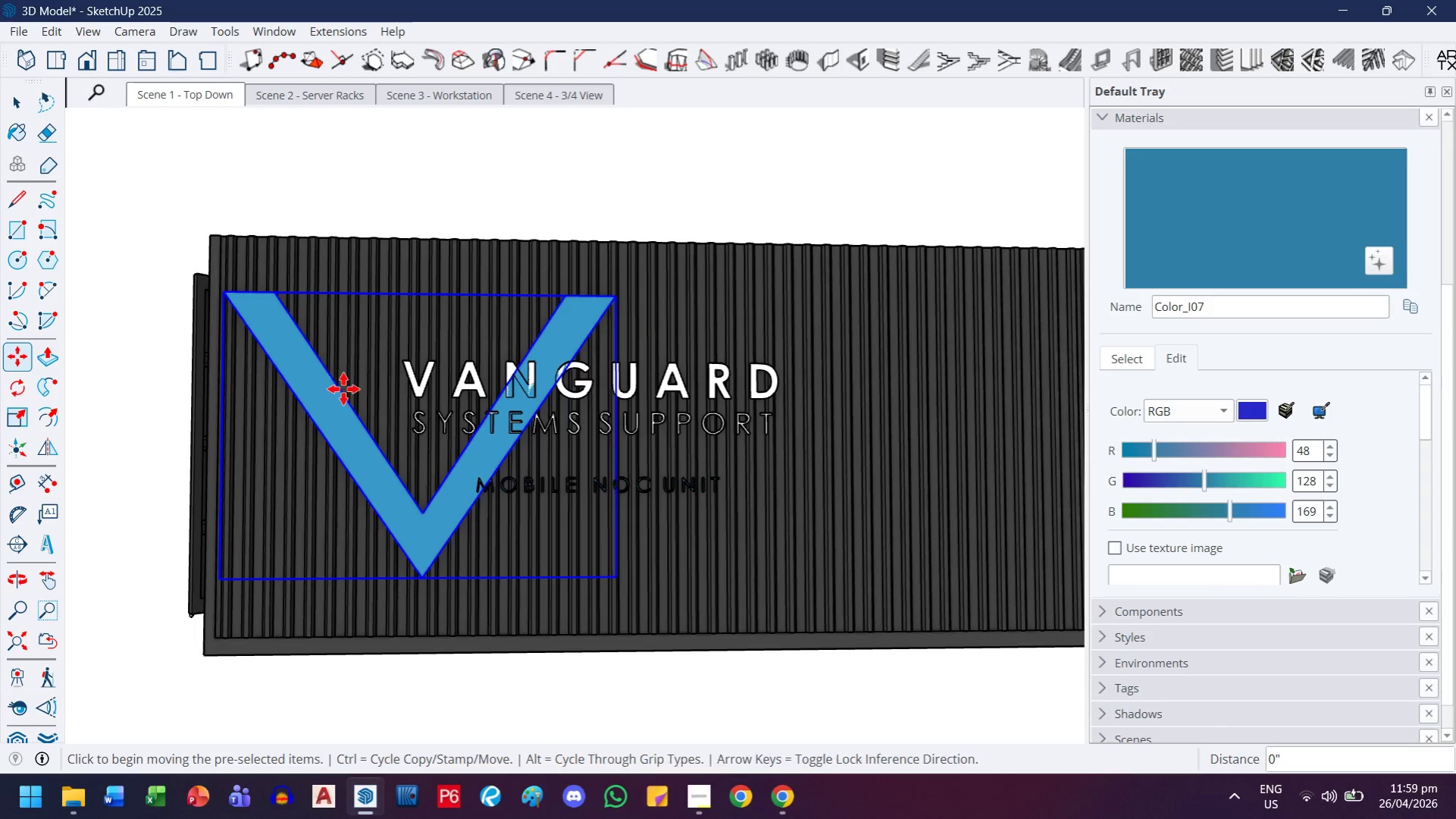 
scroll: coordinate [346, 382], scroll_direction: up, amount: 3.0
 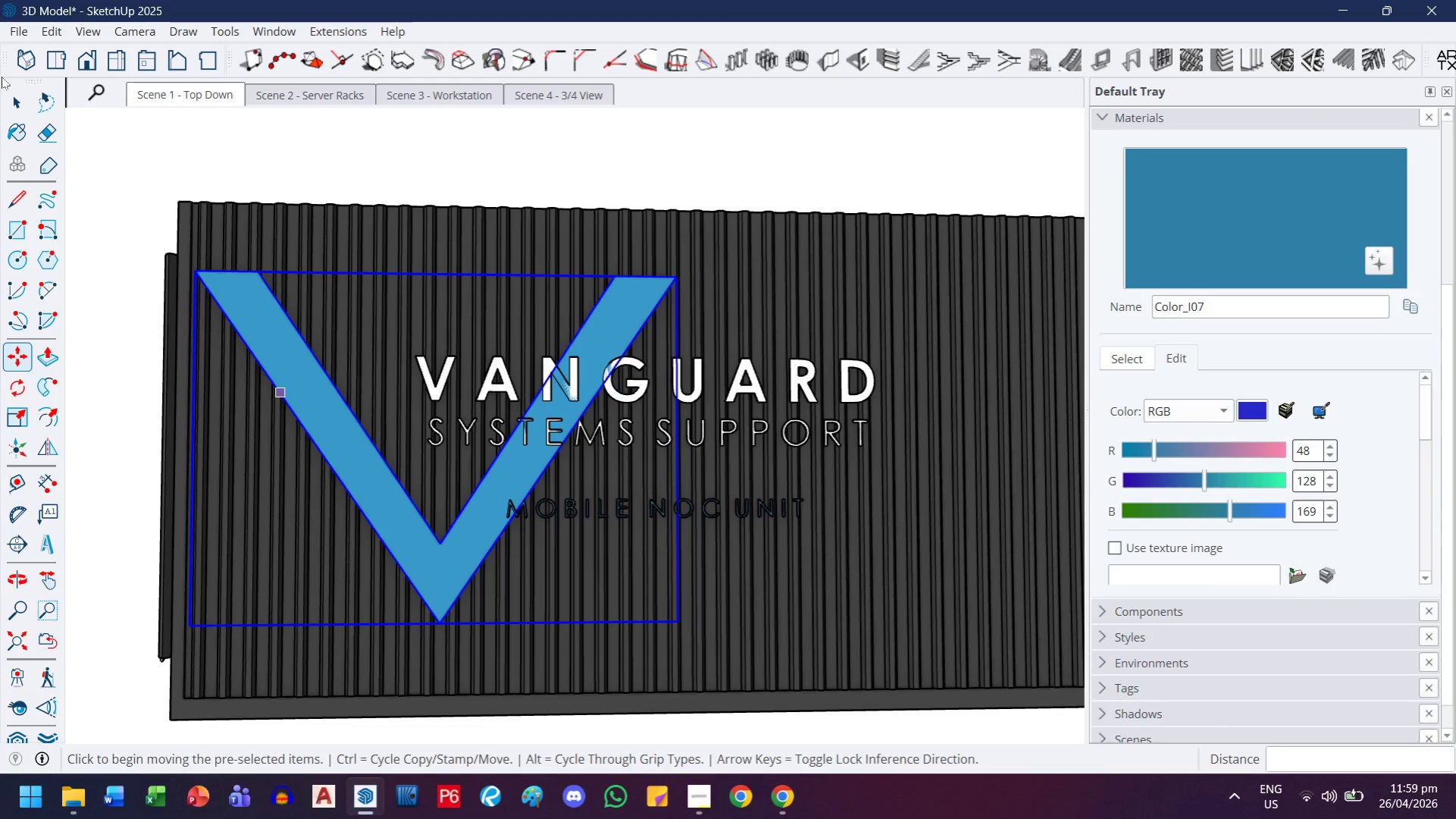 
left_click([24, 111])
 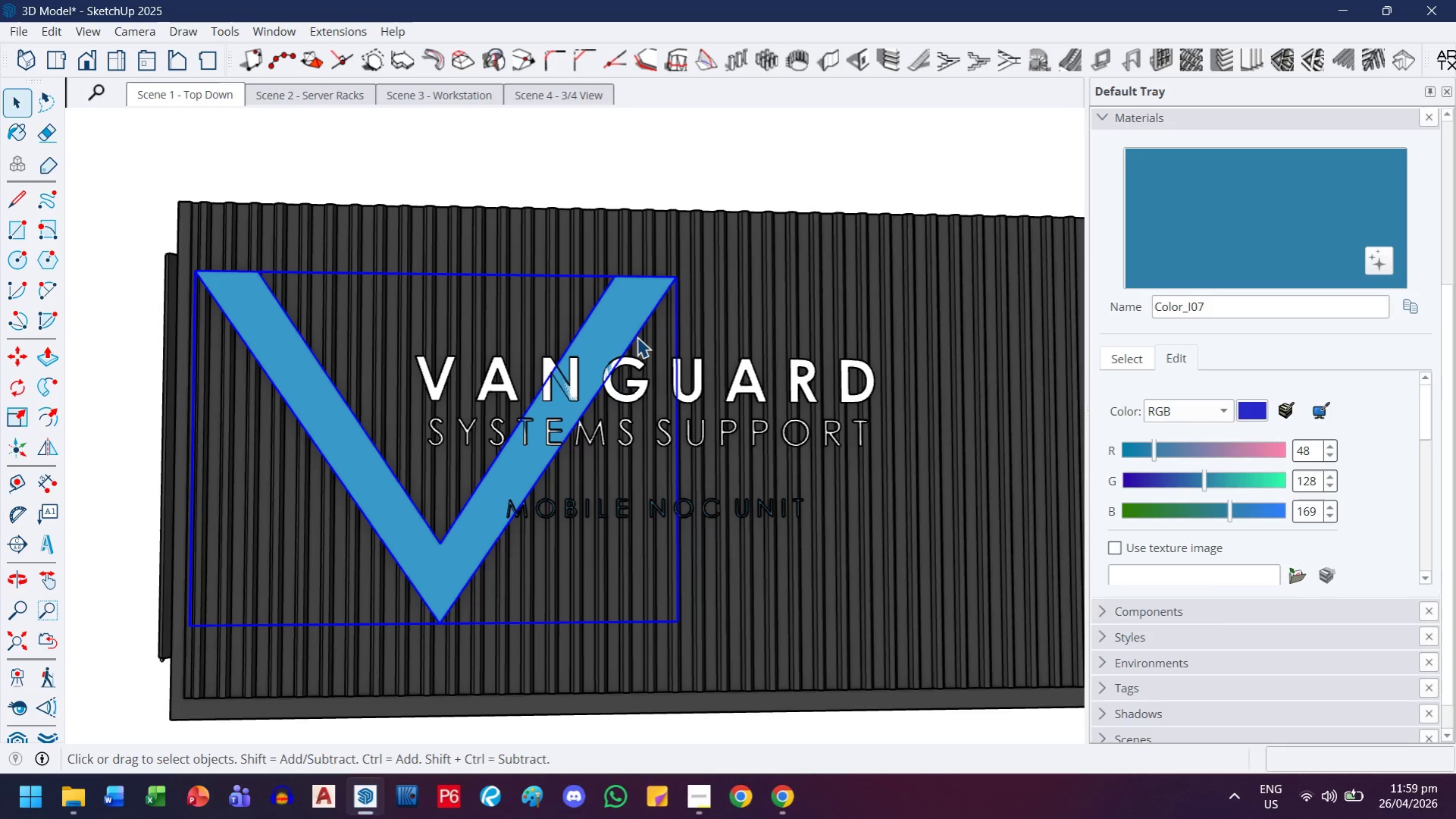 
double_click([637, 337])
 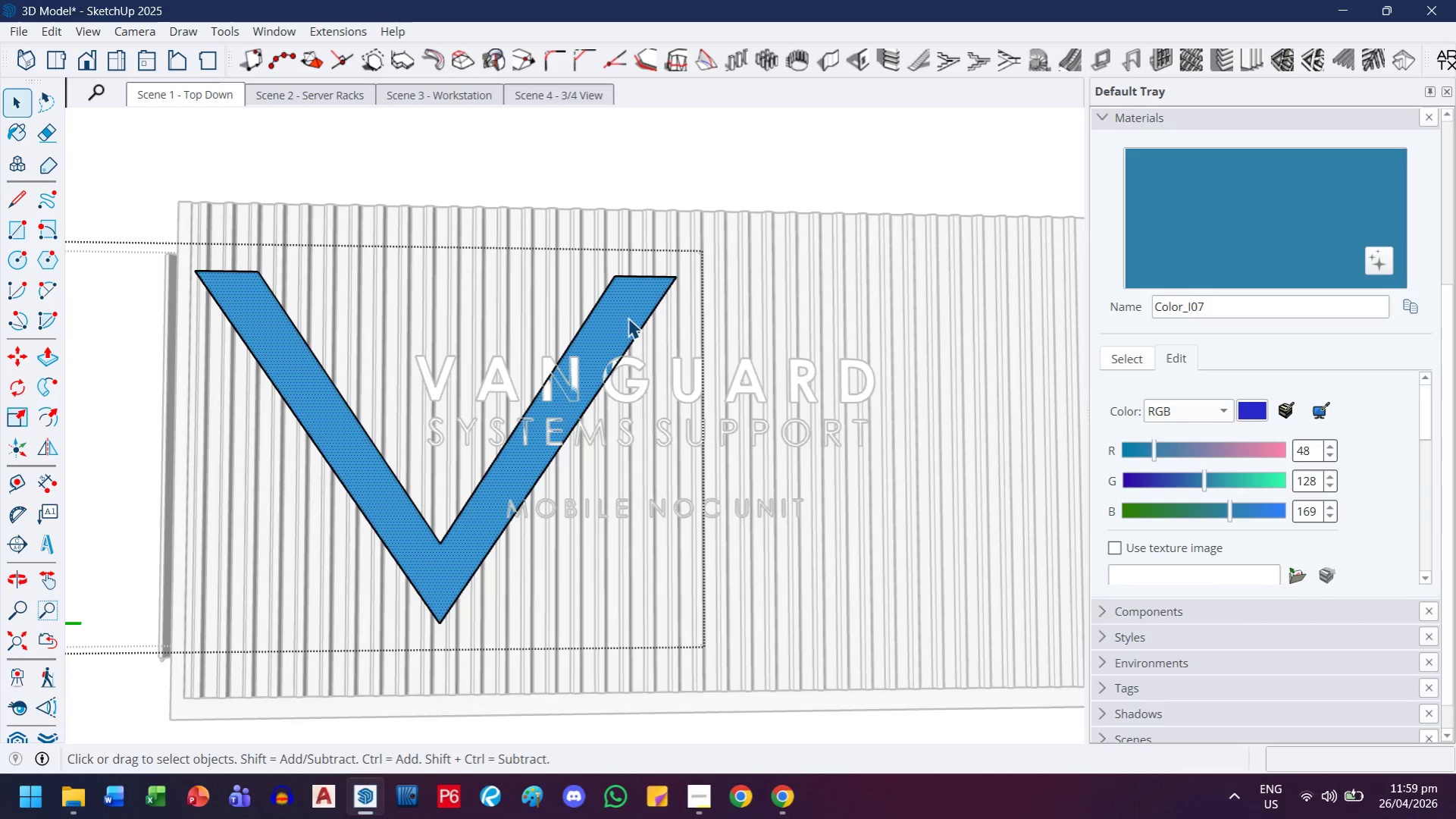 
key(P)
 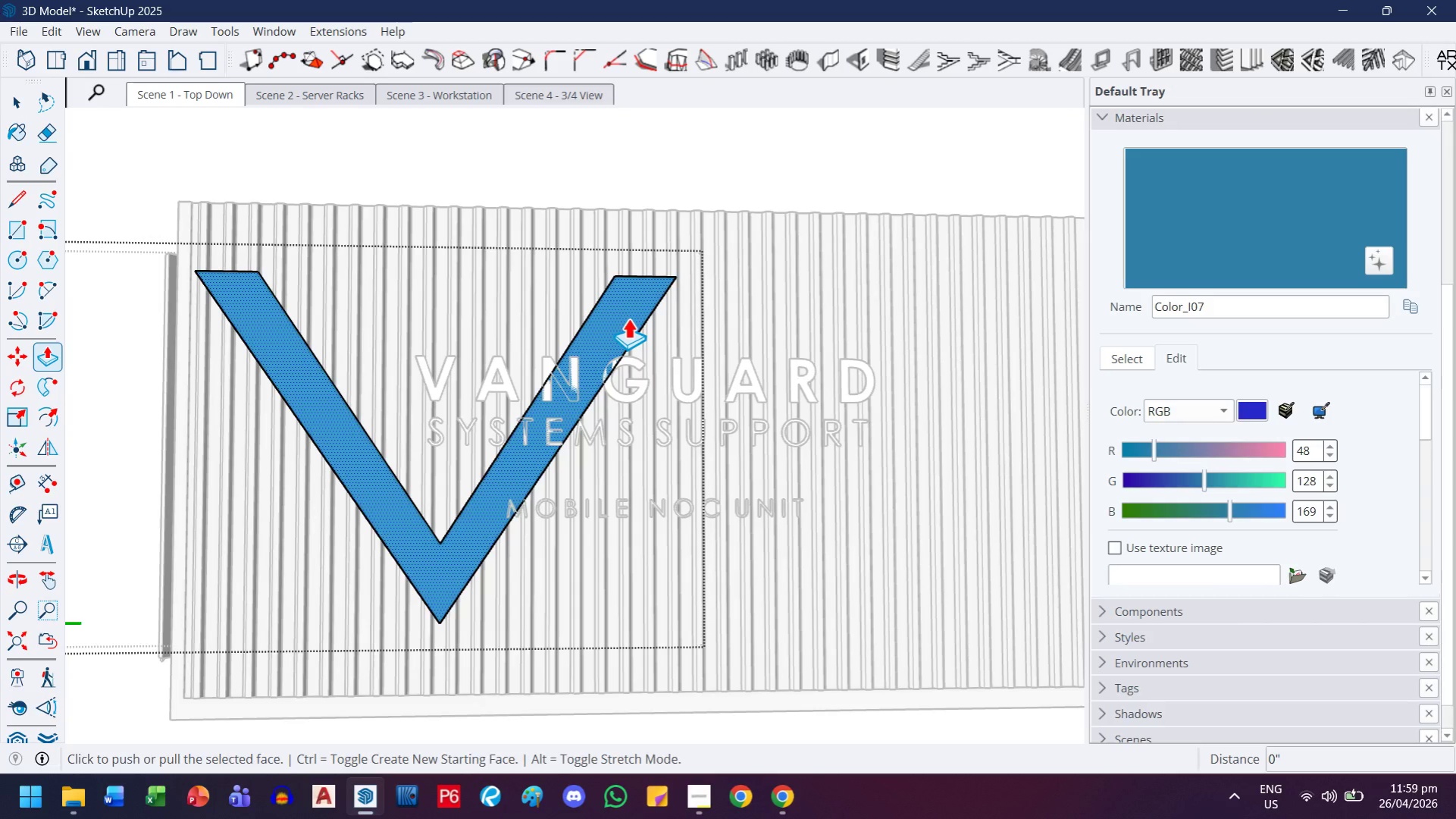 
left_click([628, 318])
 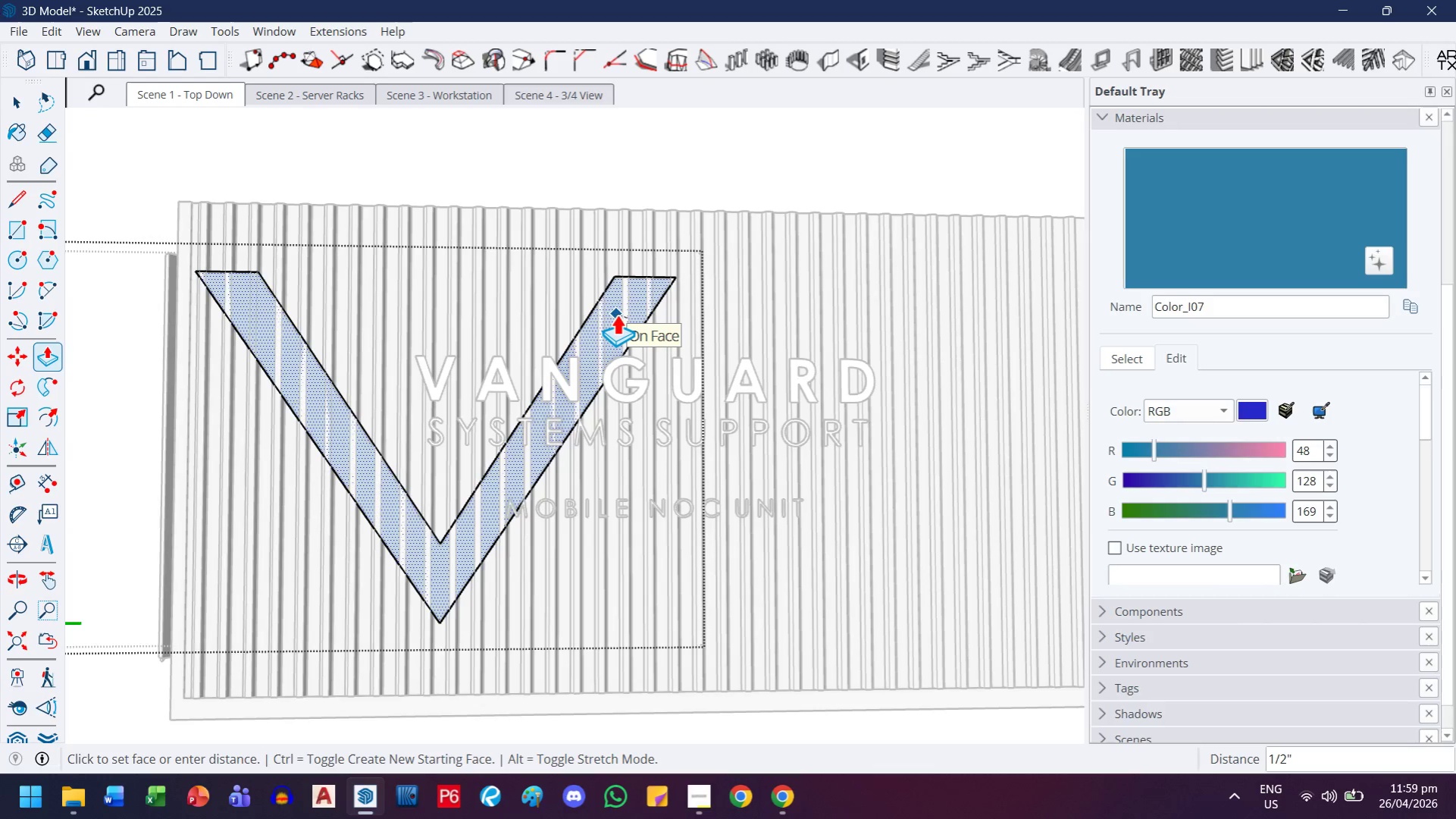 
type(.25)
 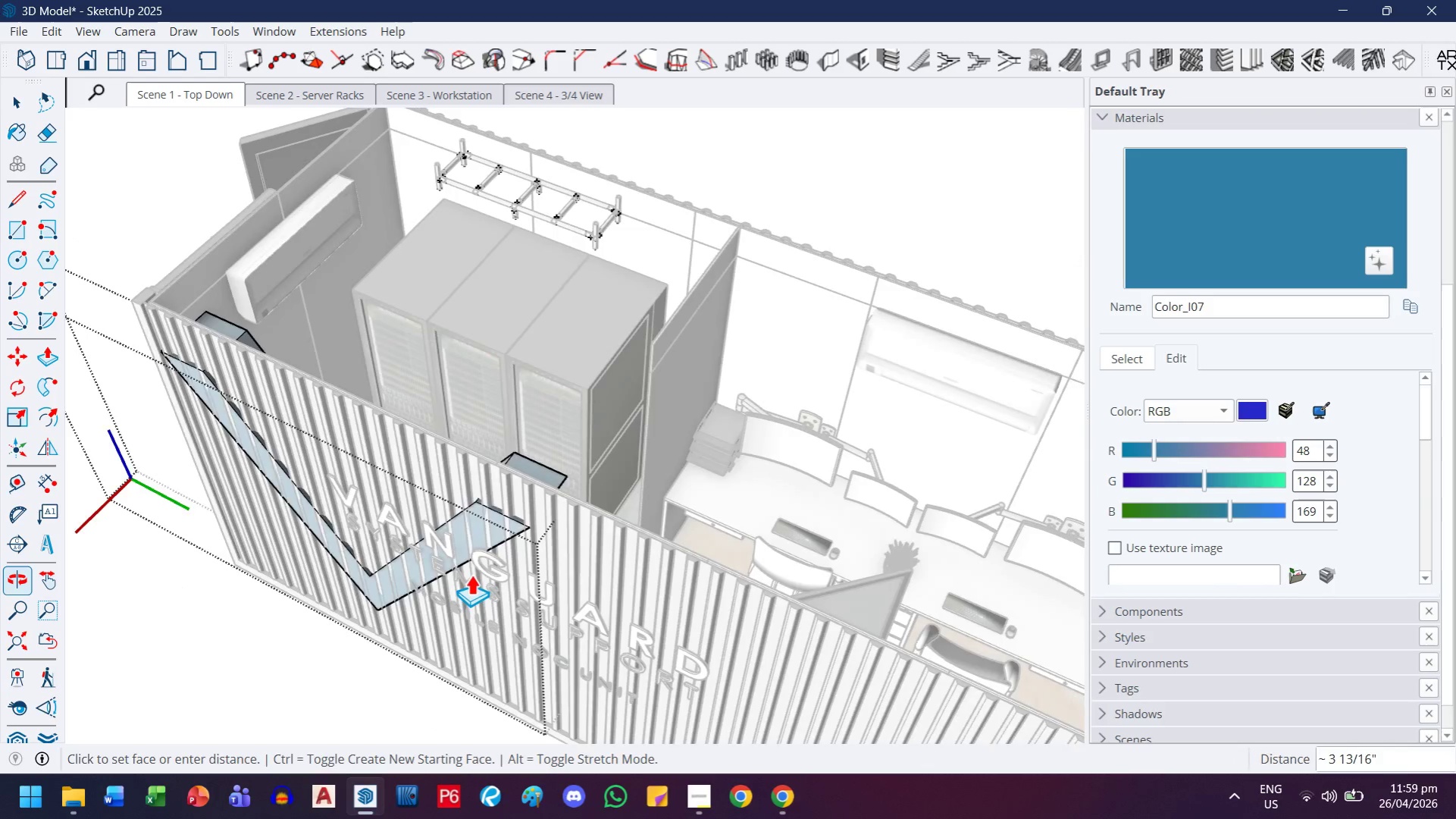 
scroll: coordinate [330, 472], scroll_direction: up, amount: 11.0
 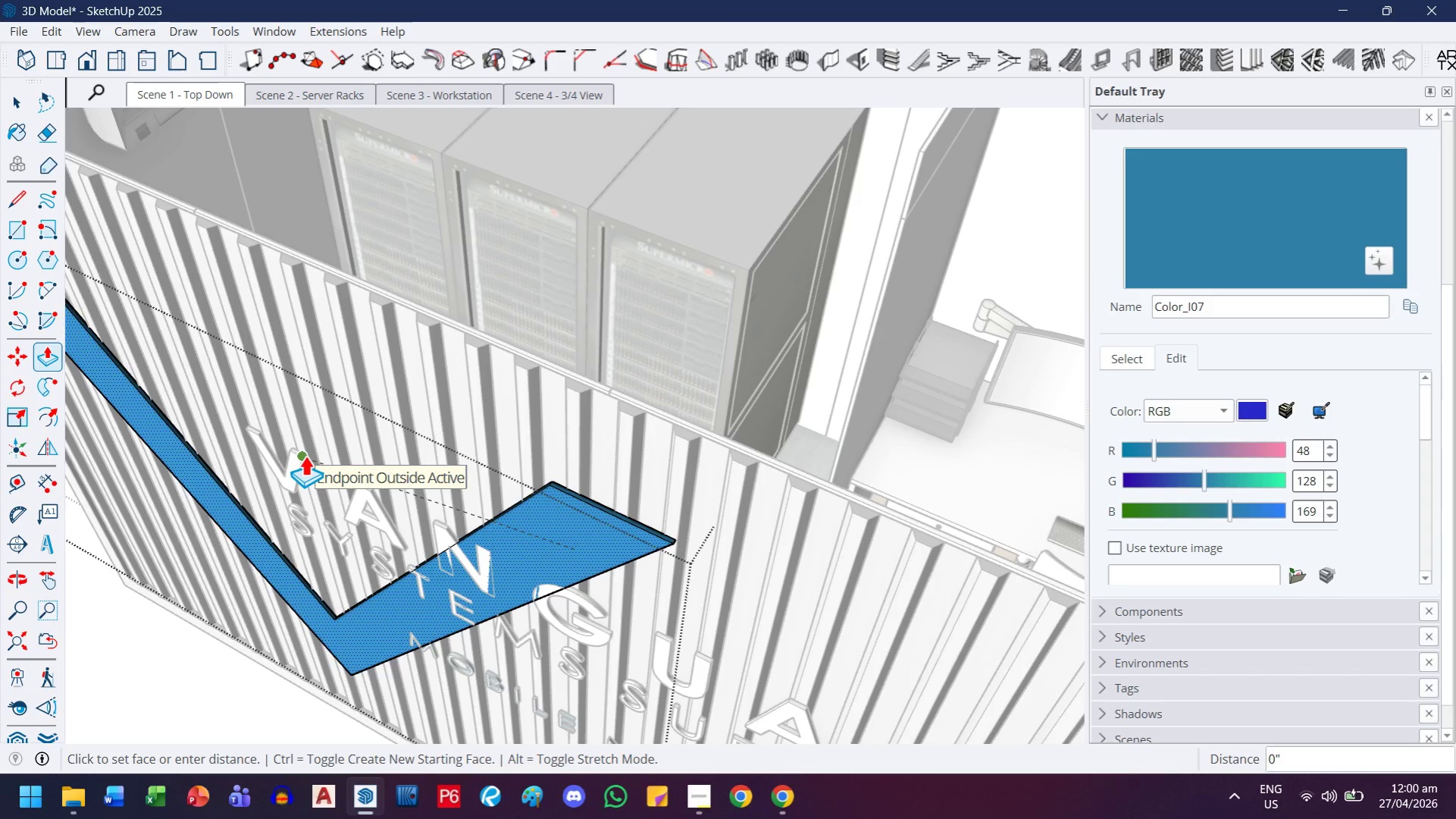 
left_click([305, 455])
 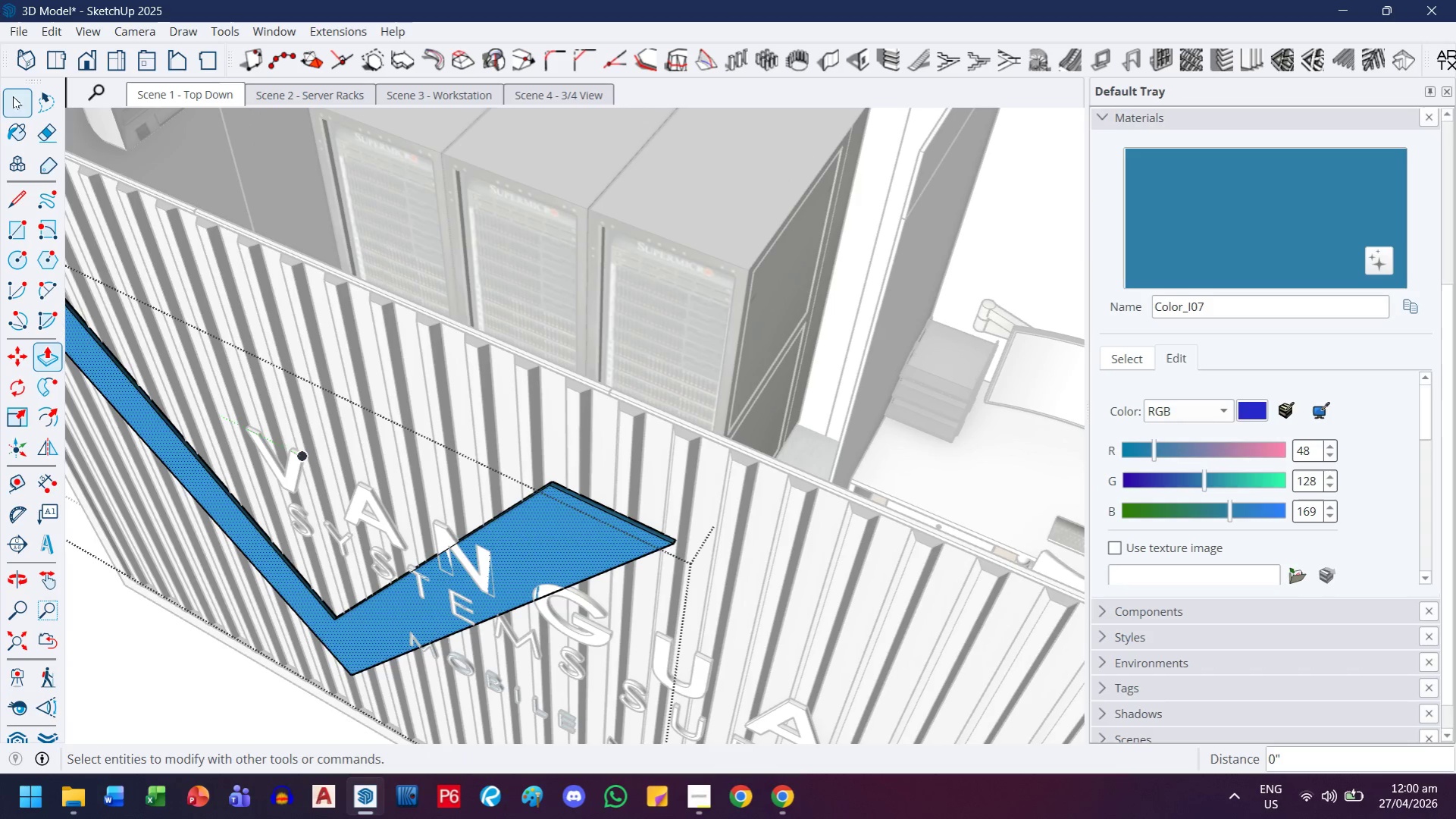 
left_click_drag(start_coordinate=[15, 98], to_coordinate=[20, 98])
 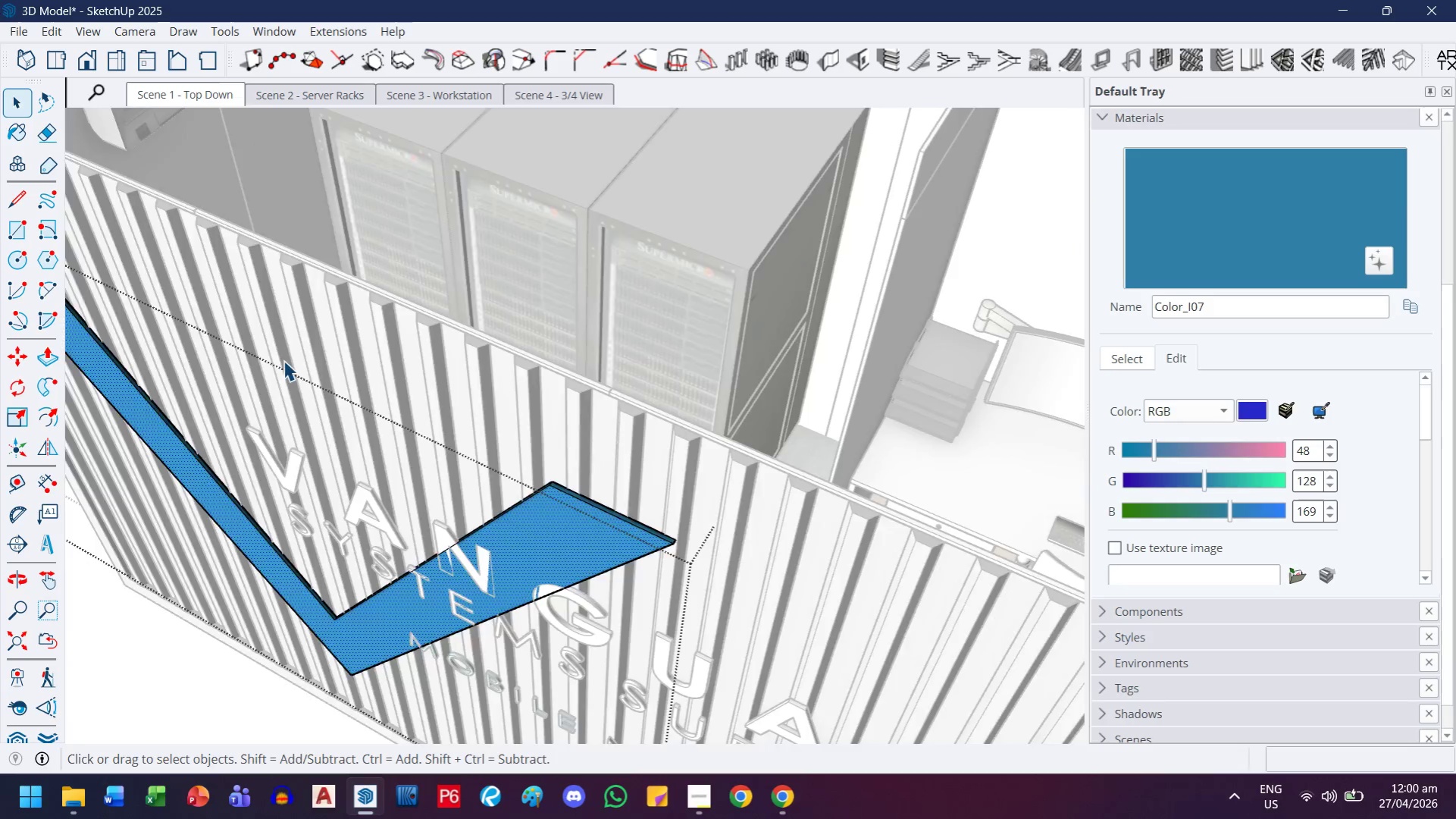 
key(Escape)
 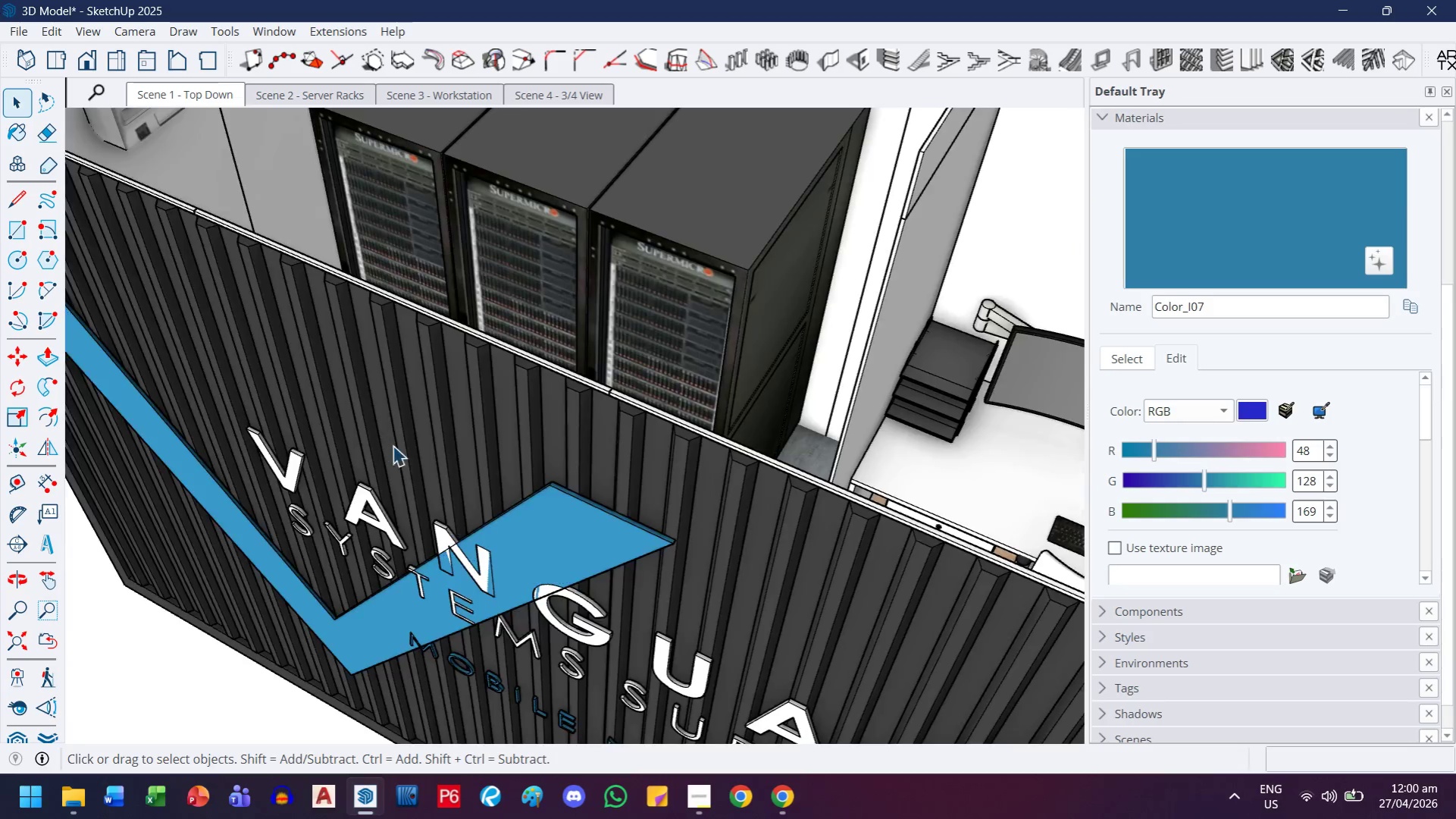 
key(Escape)
 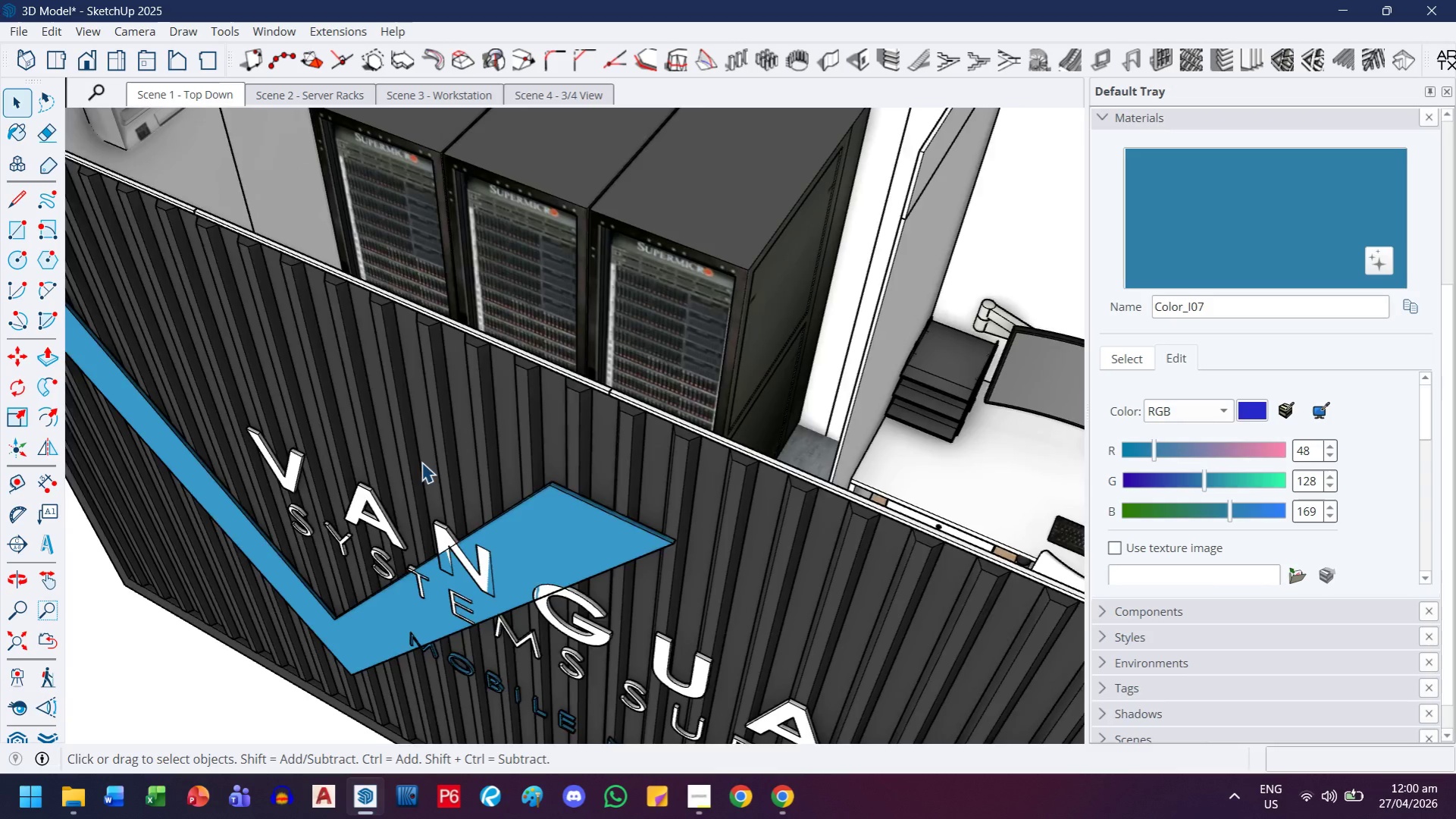 
scroll: coordinate [421, 462], scroll_direction: down, amount: 4.0
 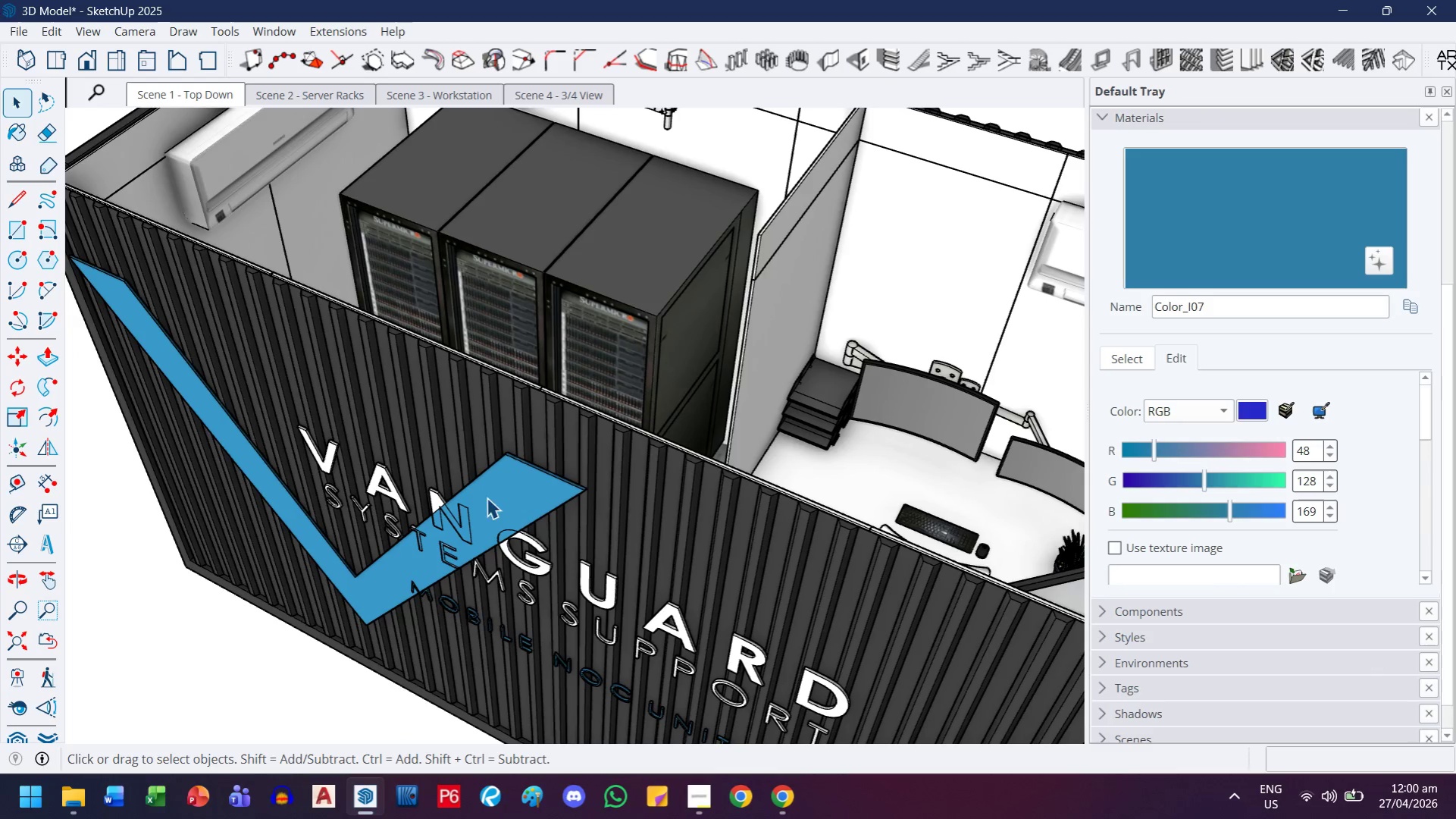 
left_click([532, 475])
 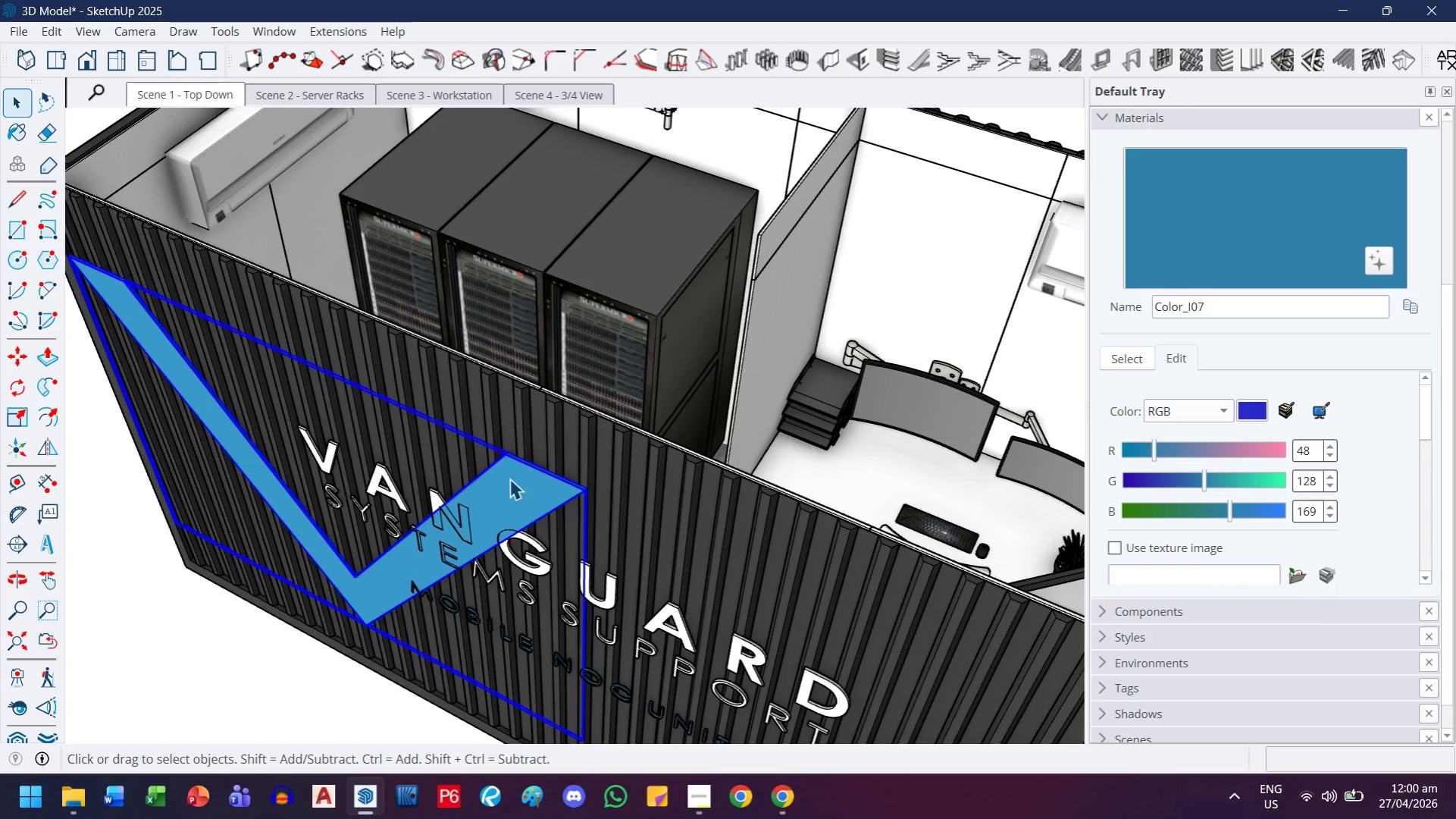 
scroll: coordinate [502, 479], scroll_direction: up, amount: 3.0
 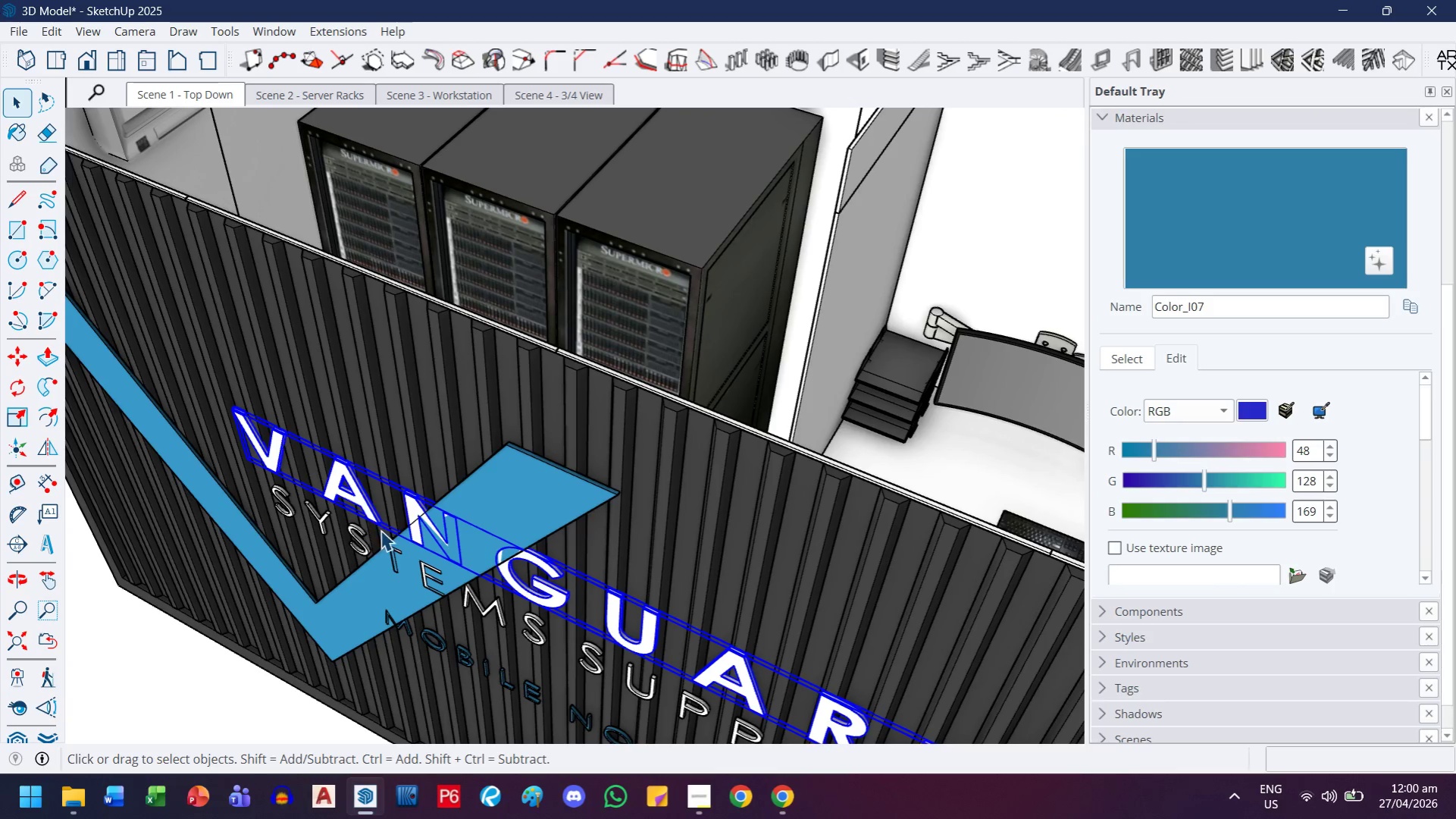 
key(M)
 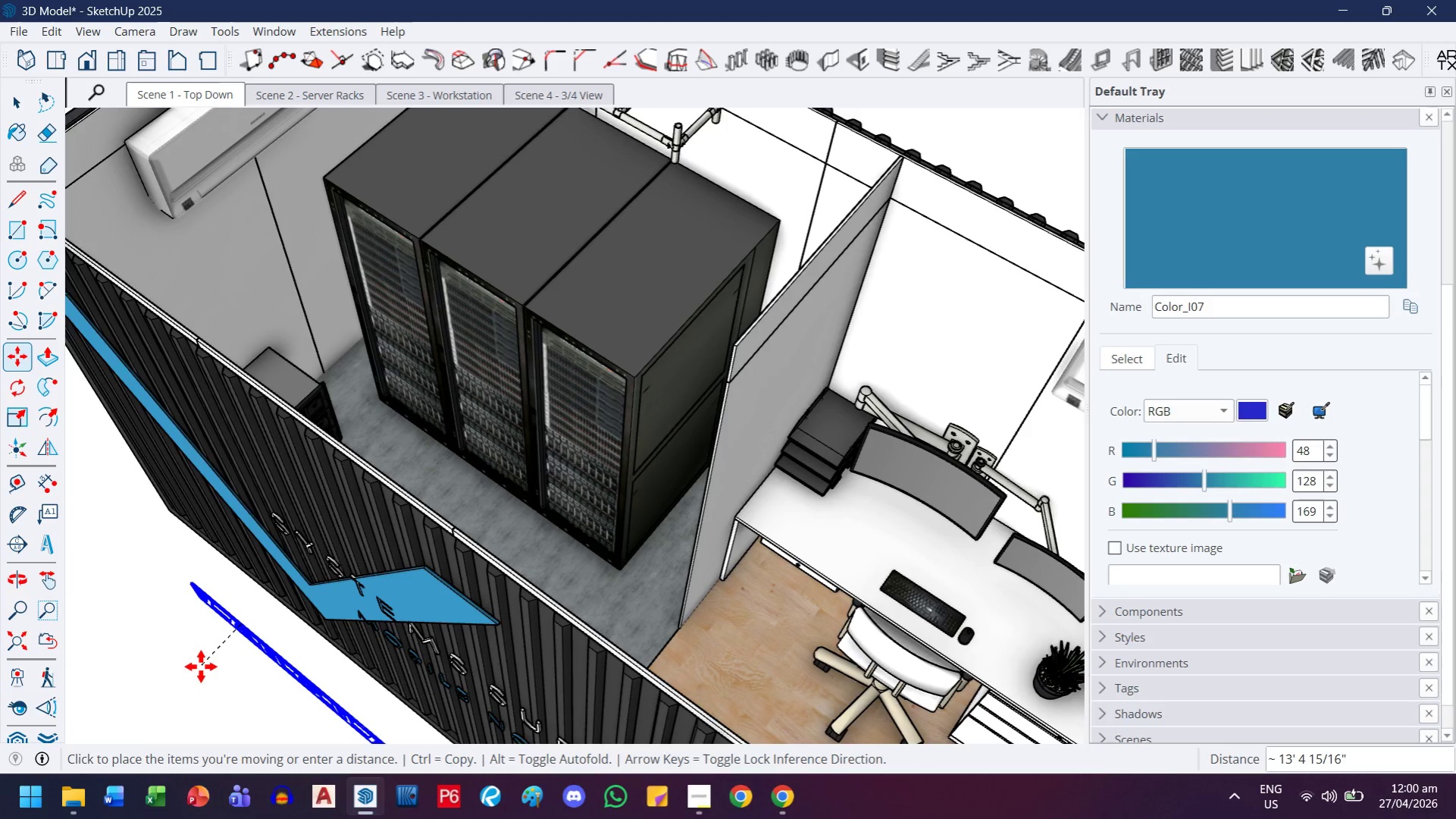 
scroll: coordinate [350, 599], scroll_direction: down, amount: 2.0
 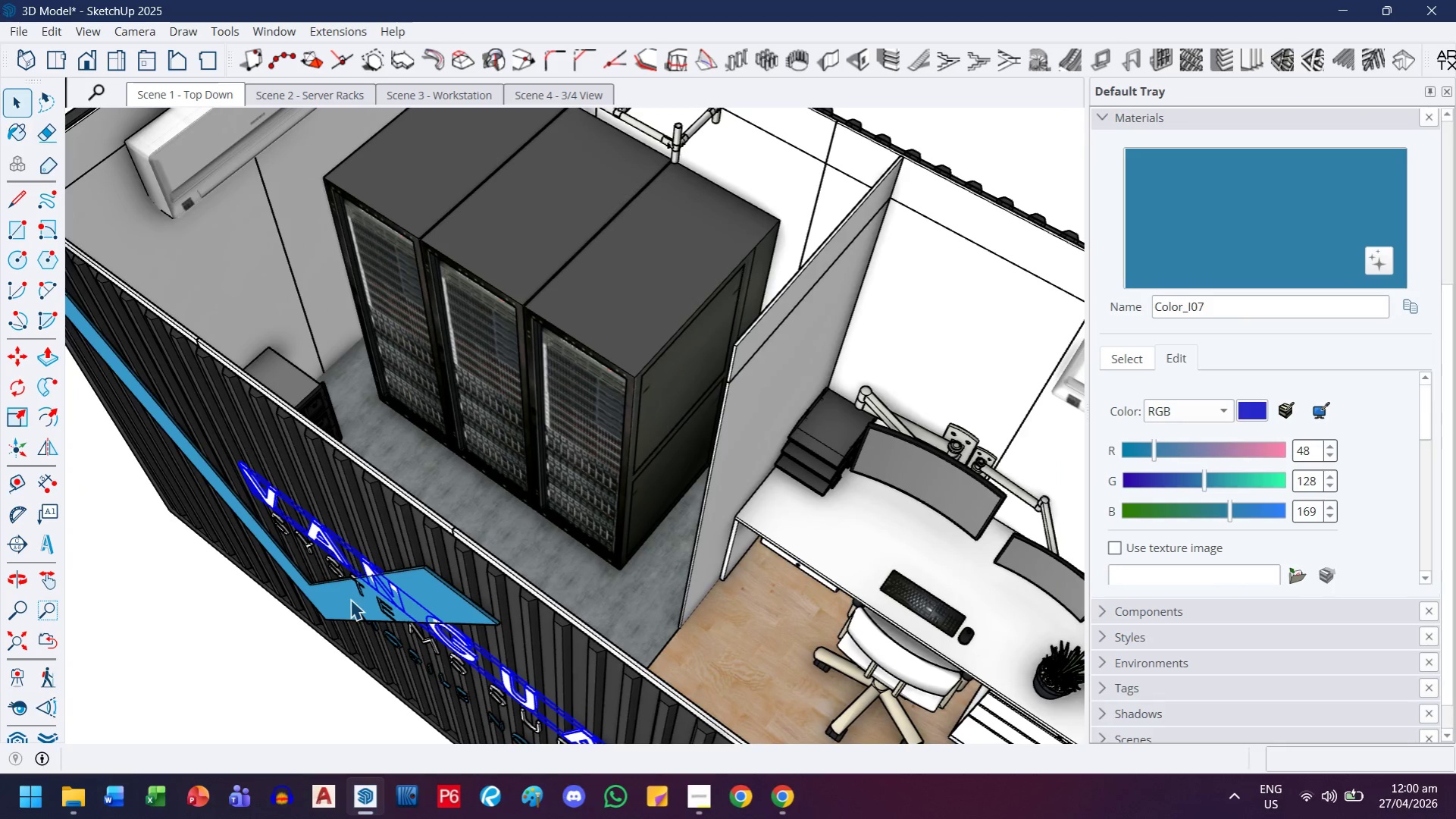 
key(ArrowLeft)
 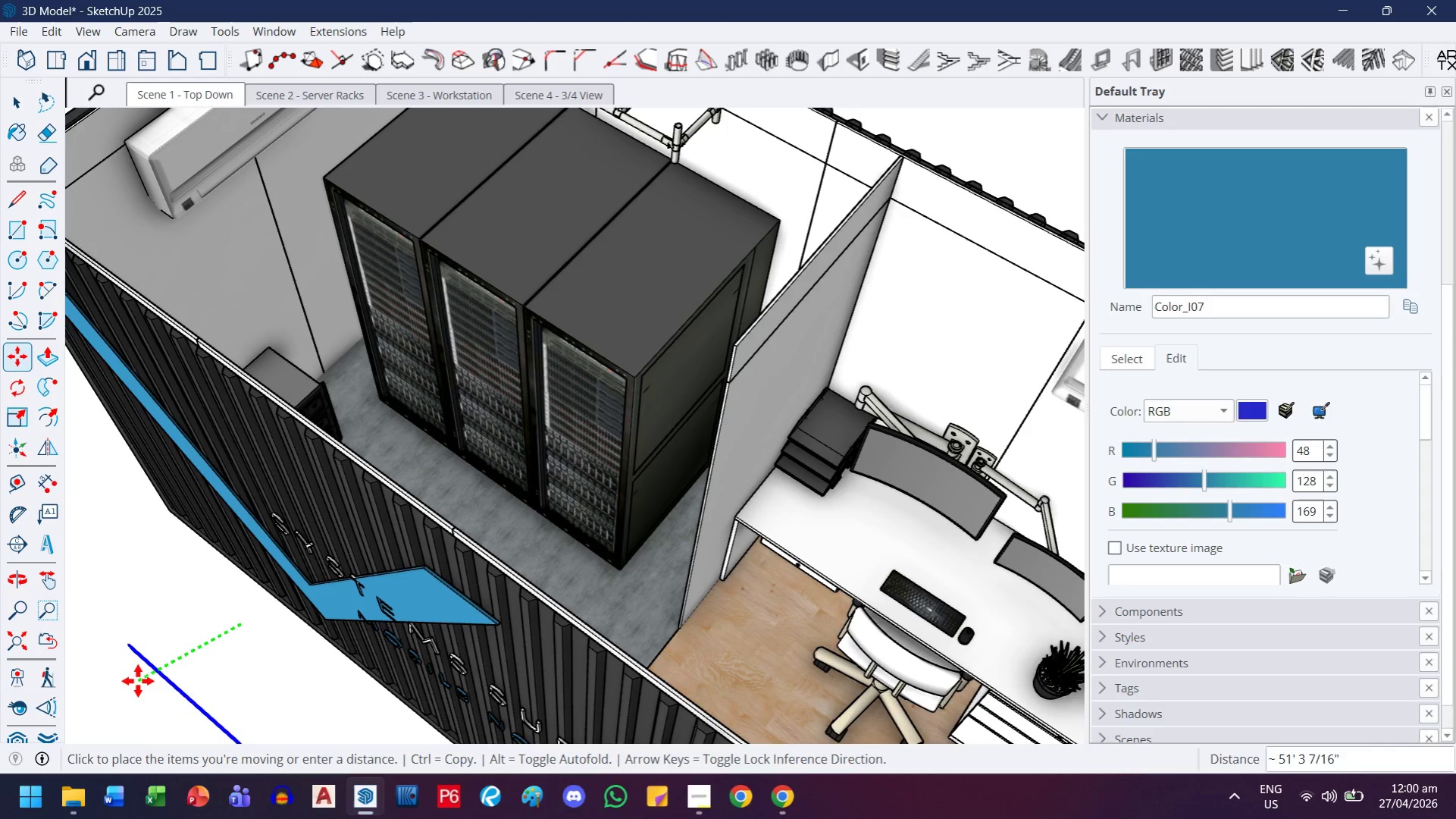 
key(ArrowRight)
 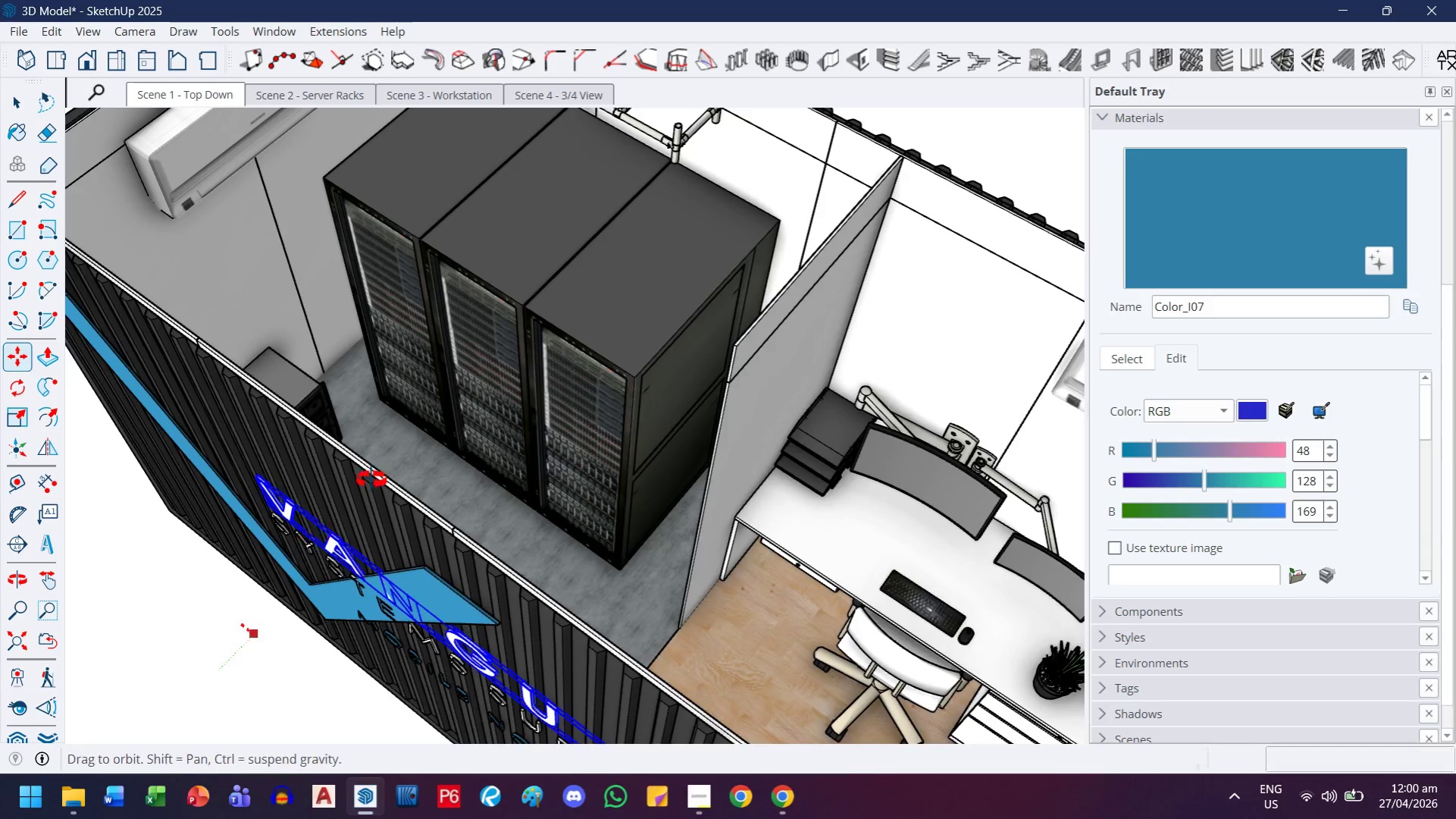 
key(ArrowLeft)
 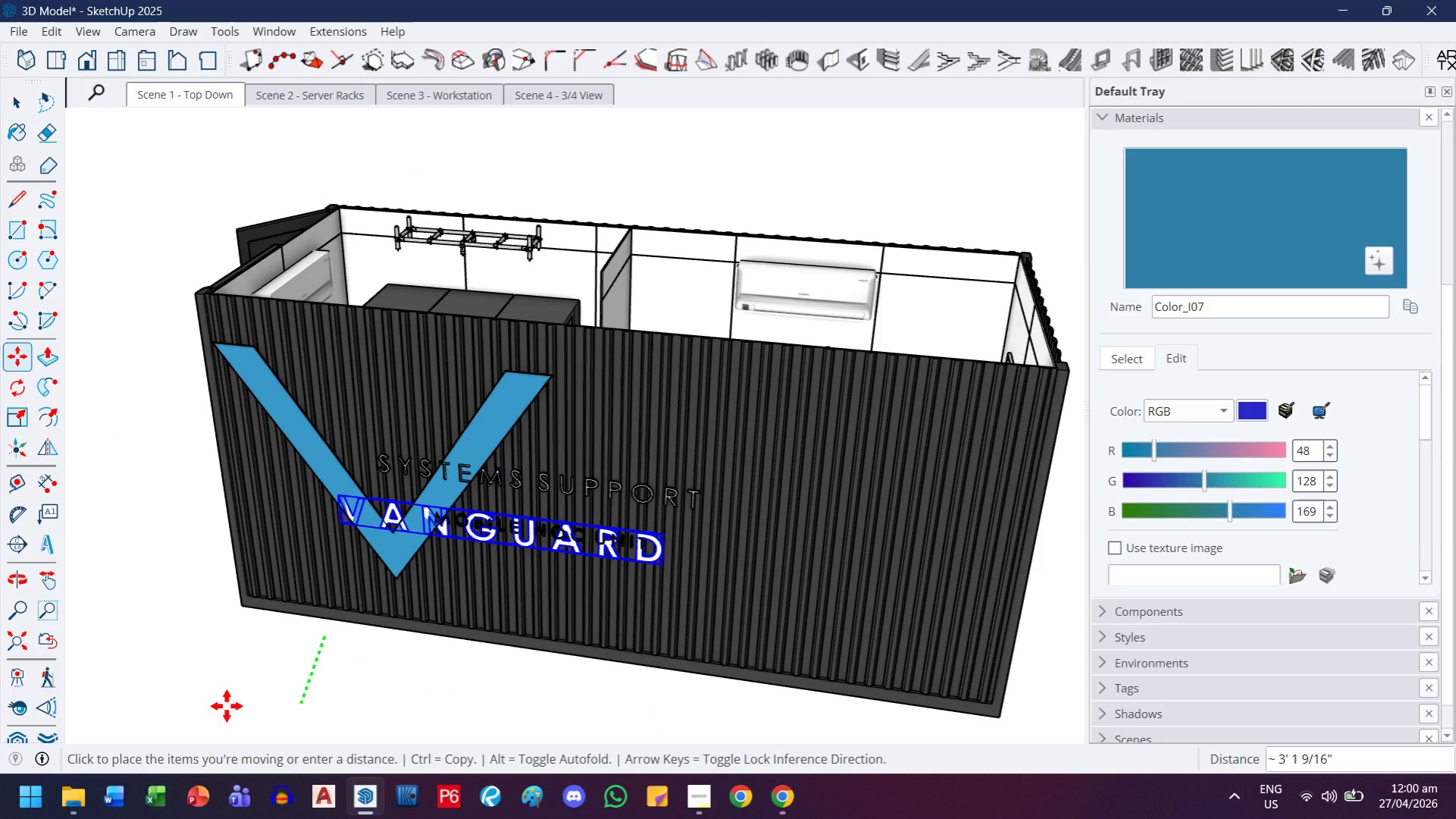 
scroll: coordinate [99, 756], scroll_direction: down, amount: 9.0
 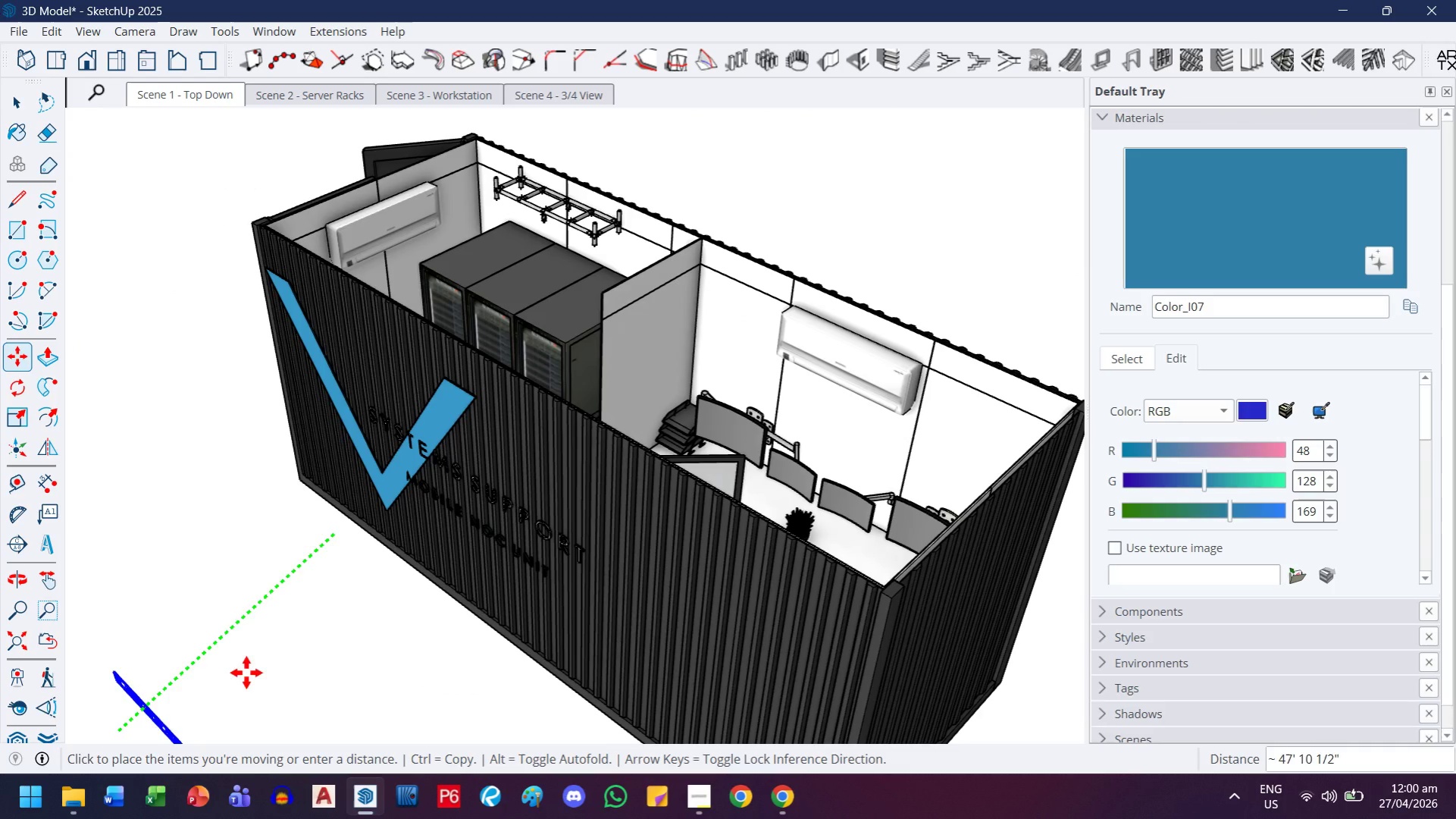 
key(Escape)
 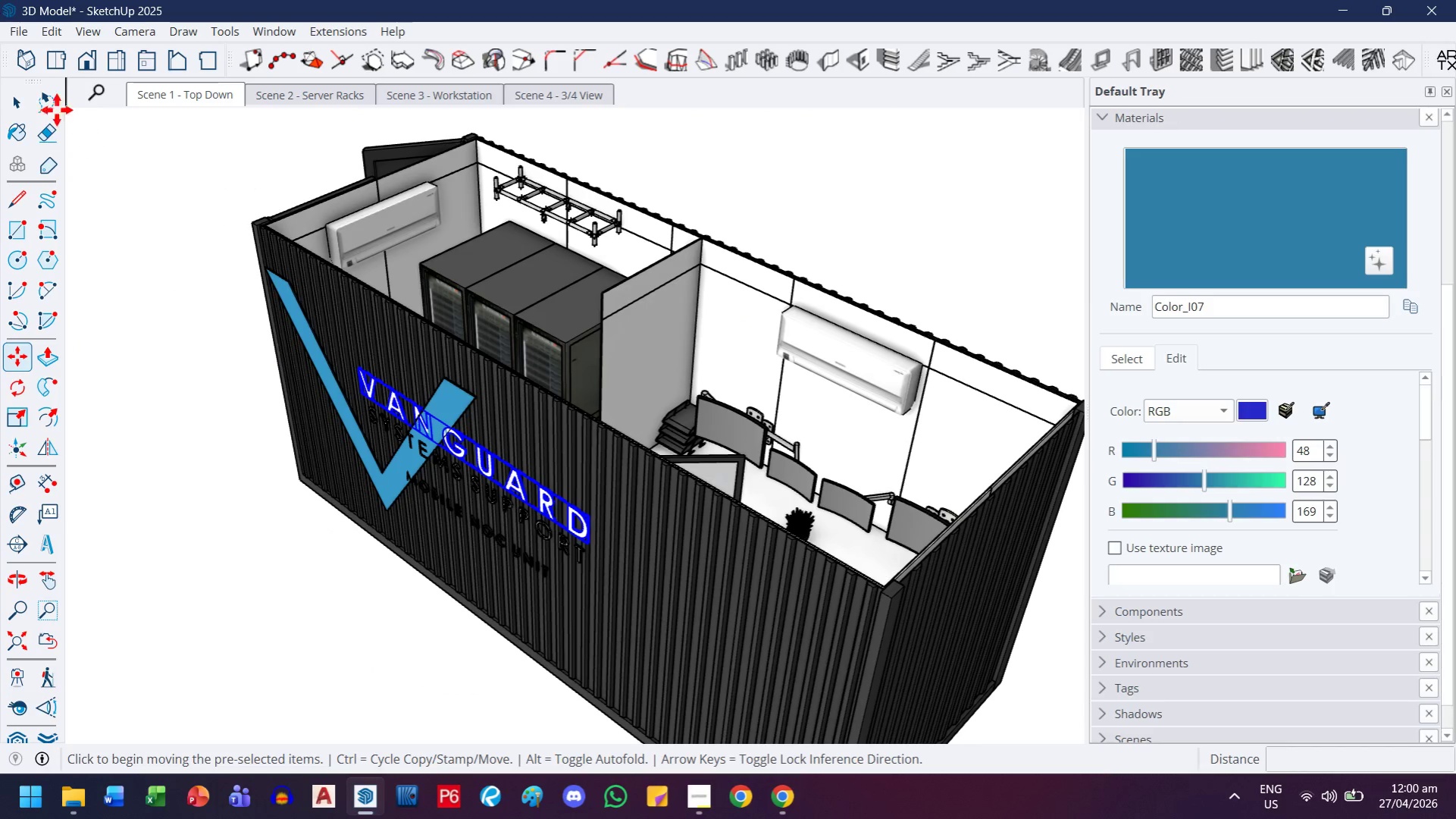 
left_click([14, 99])
 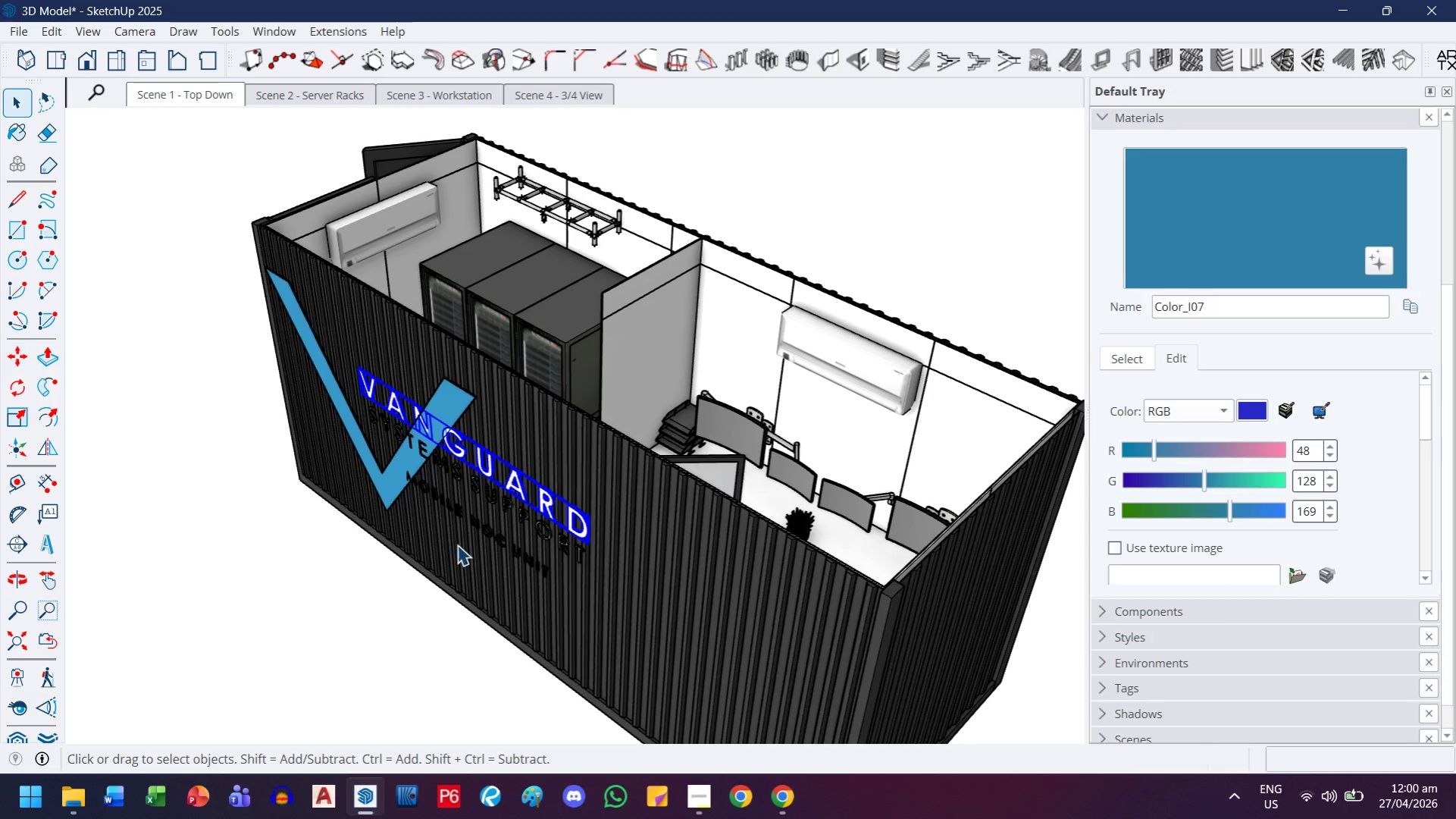 
scroll: coordinate [411, 457], scroll_direction: up, amount: 15.0
 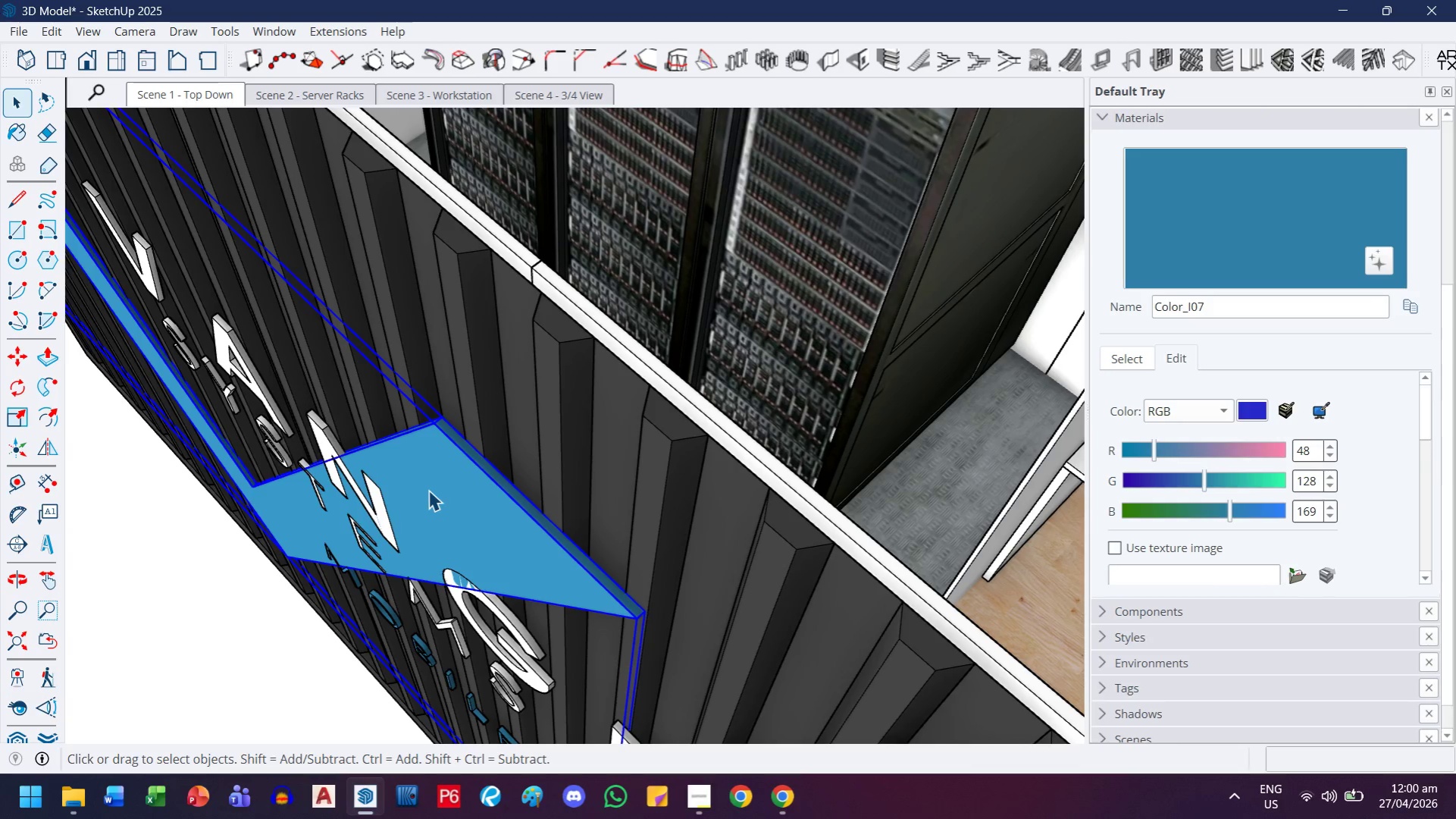 
double_click([428, 490])
 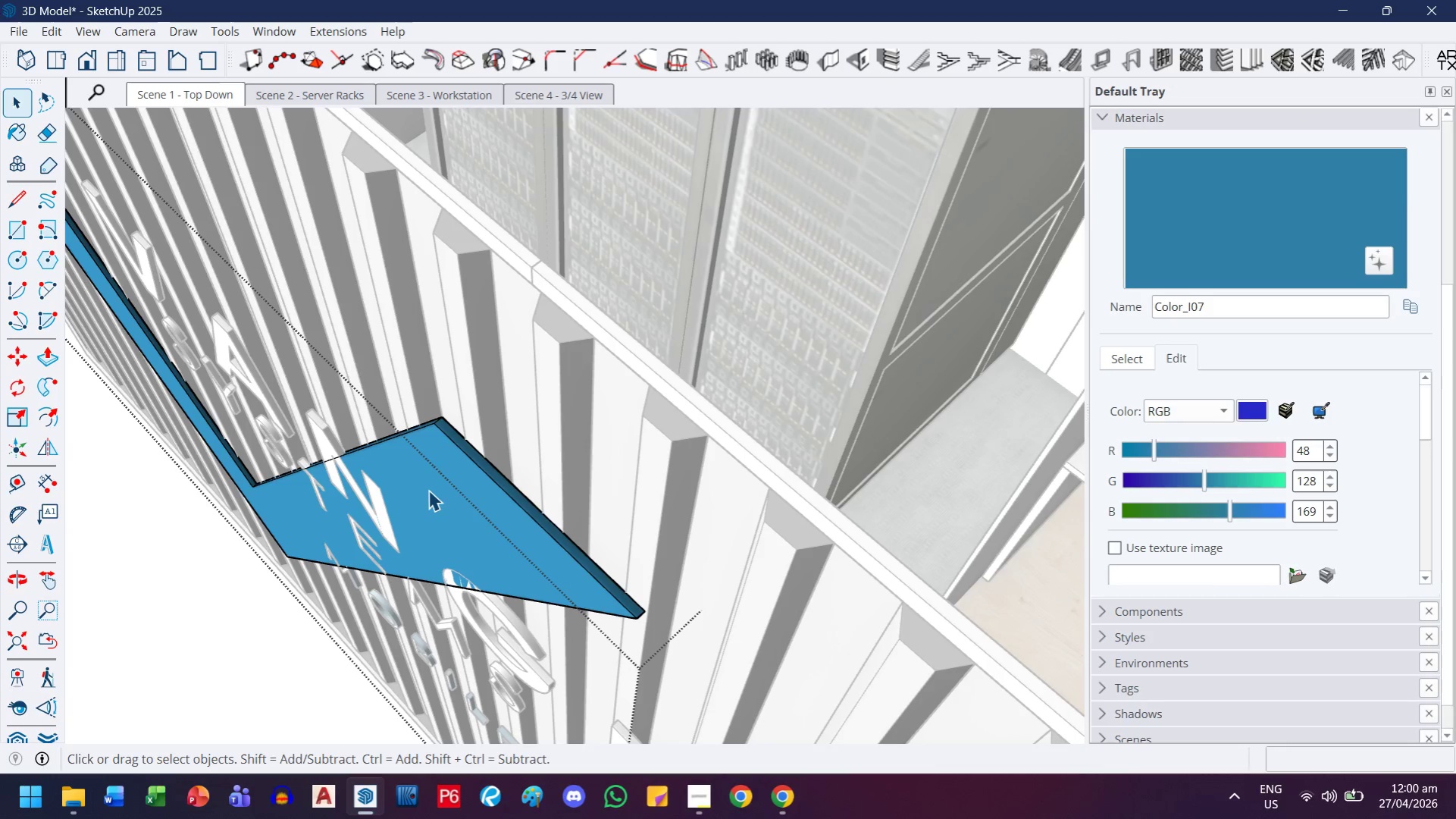 
key(P)
 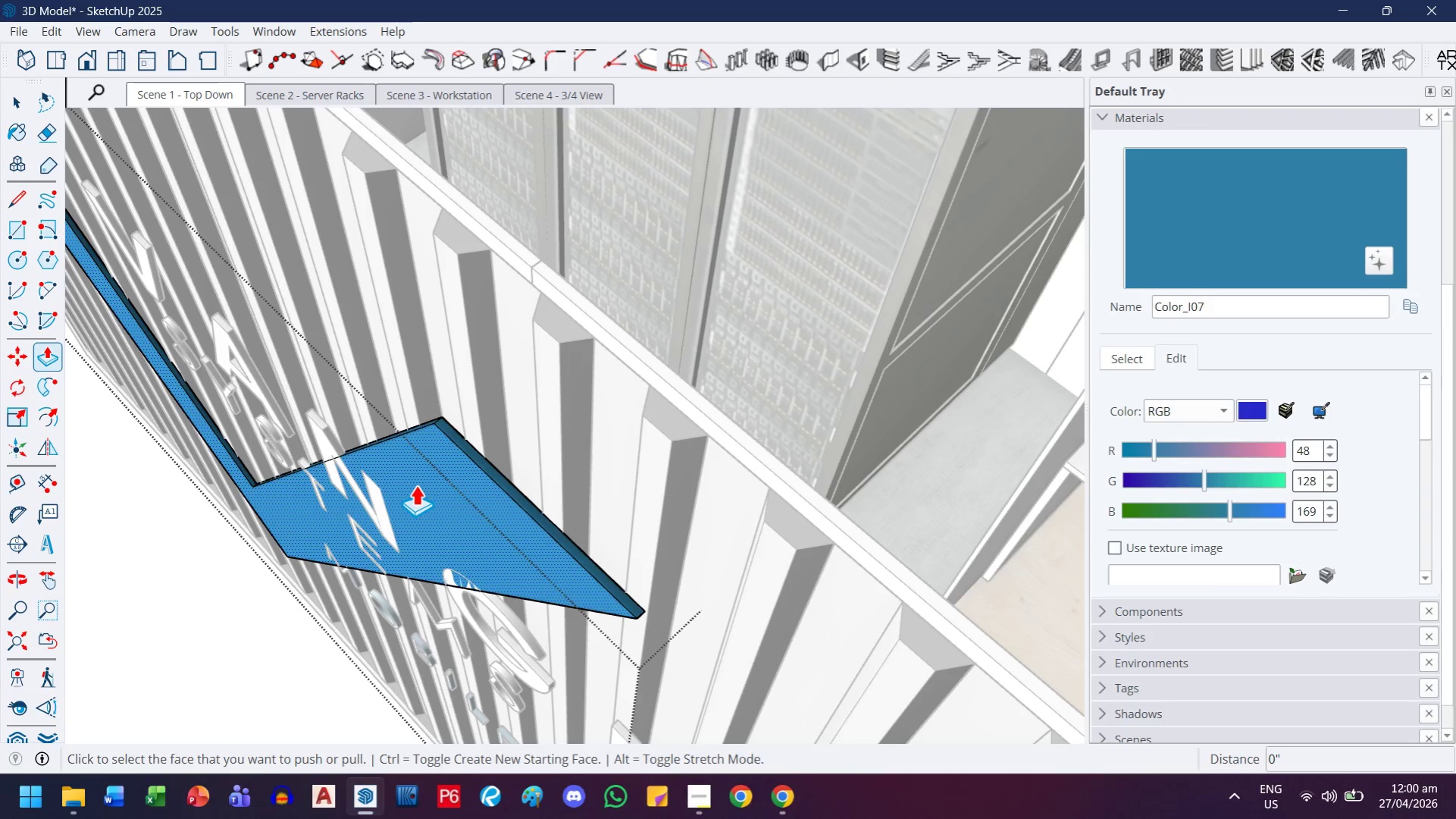 
left_click([415, 485])
 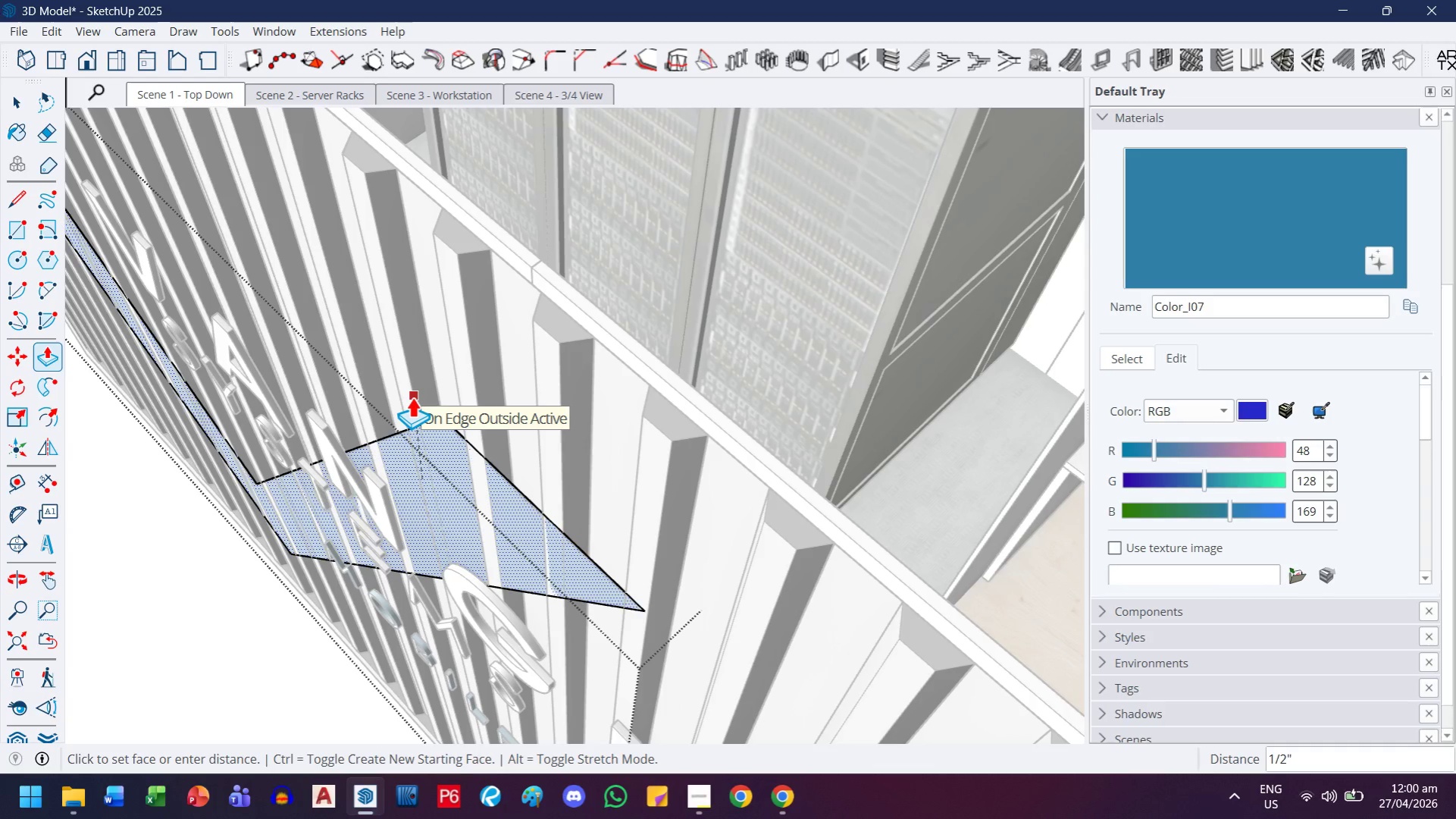 
left_click([412, 397])
 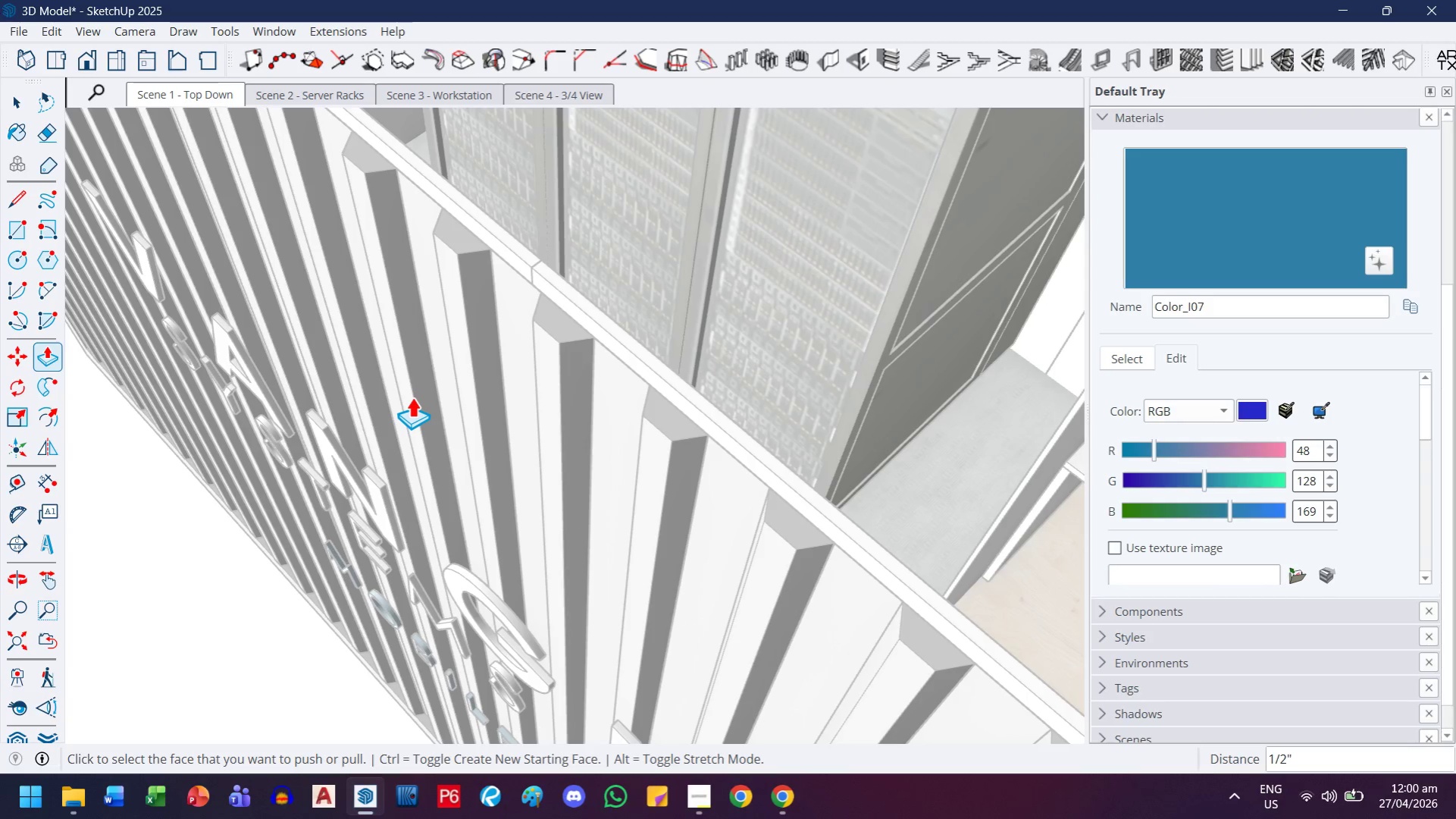 
key(Control+ControlLeft)
 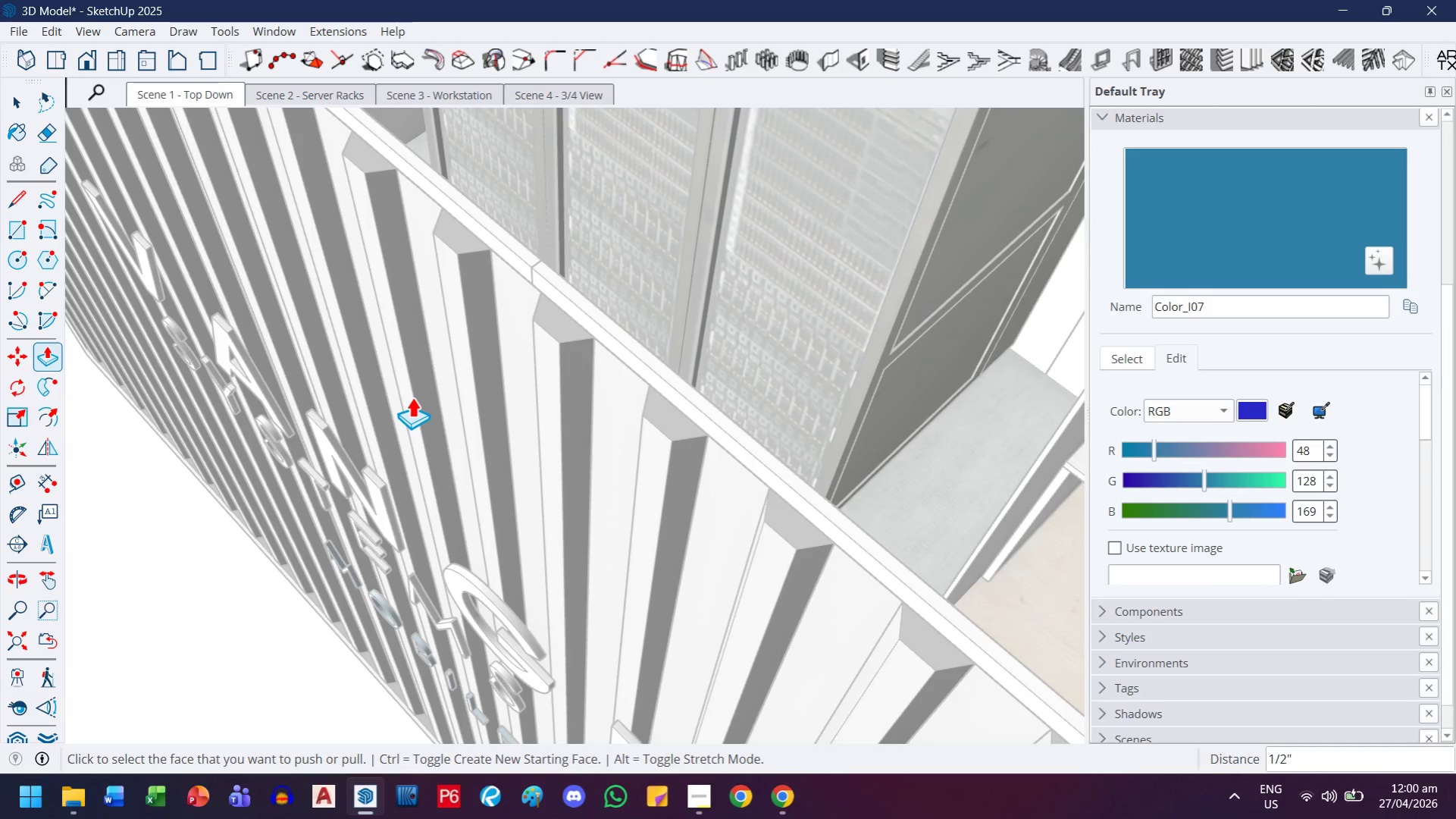 
key(Control+Z)
 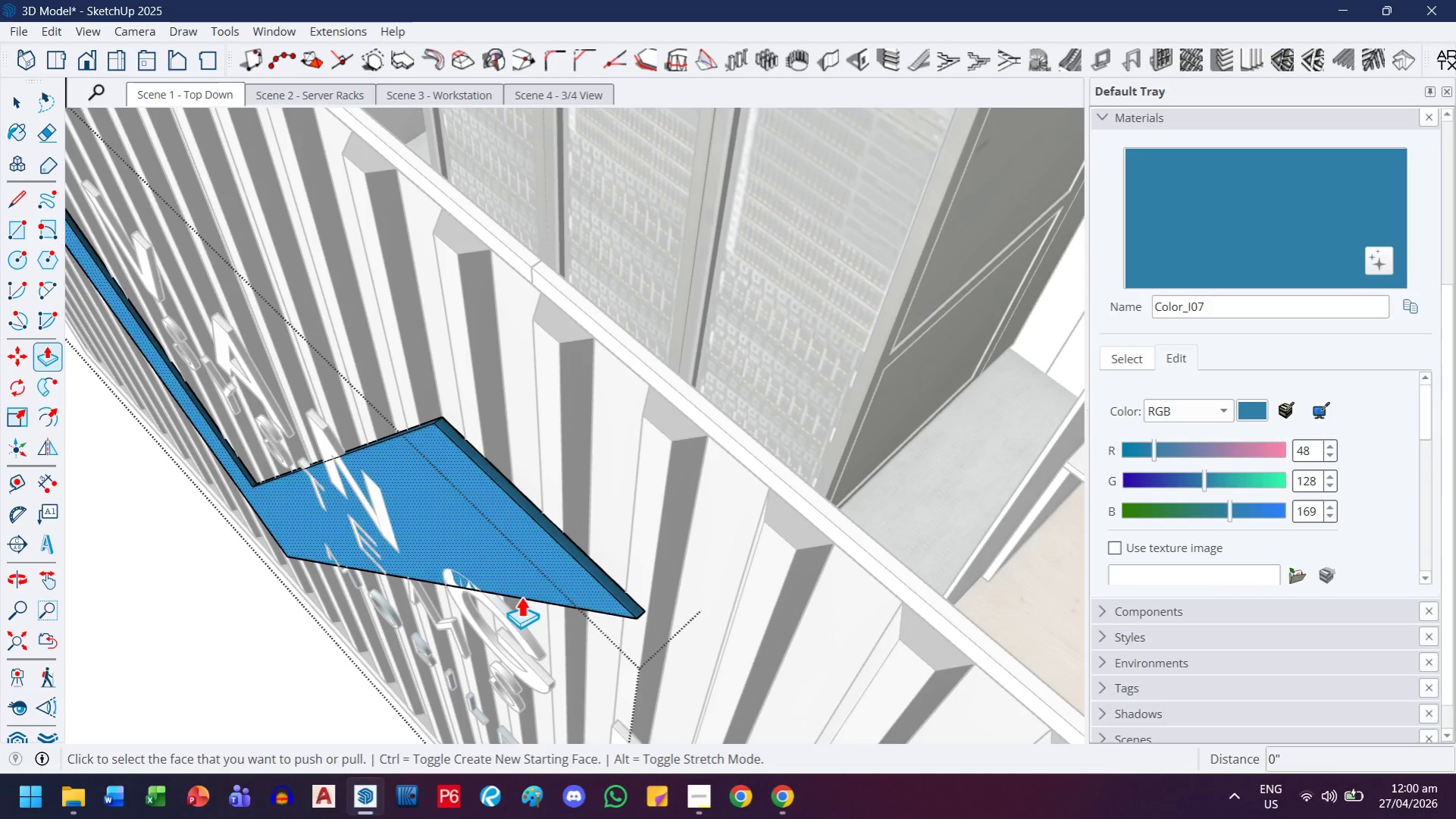 
left_click([481, 532])
 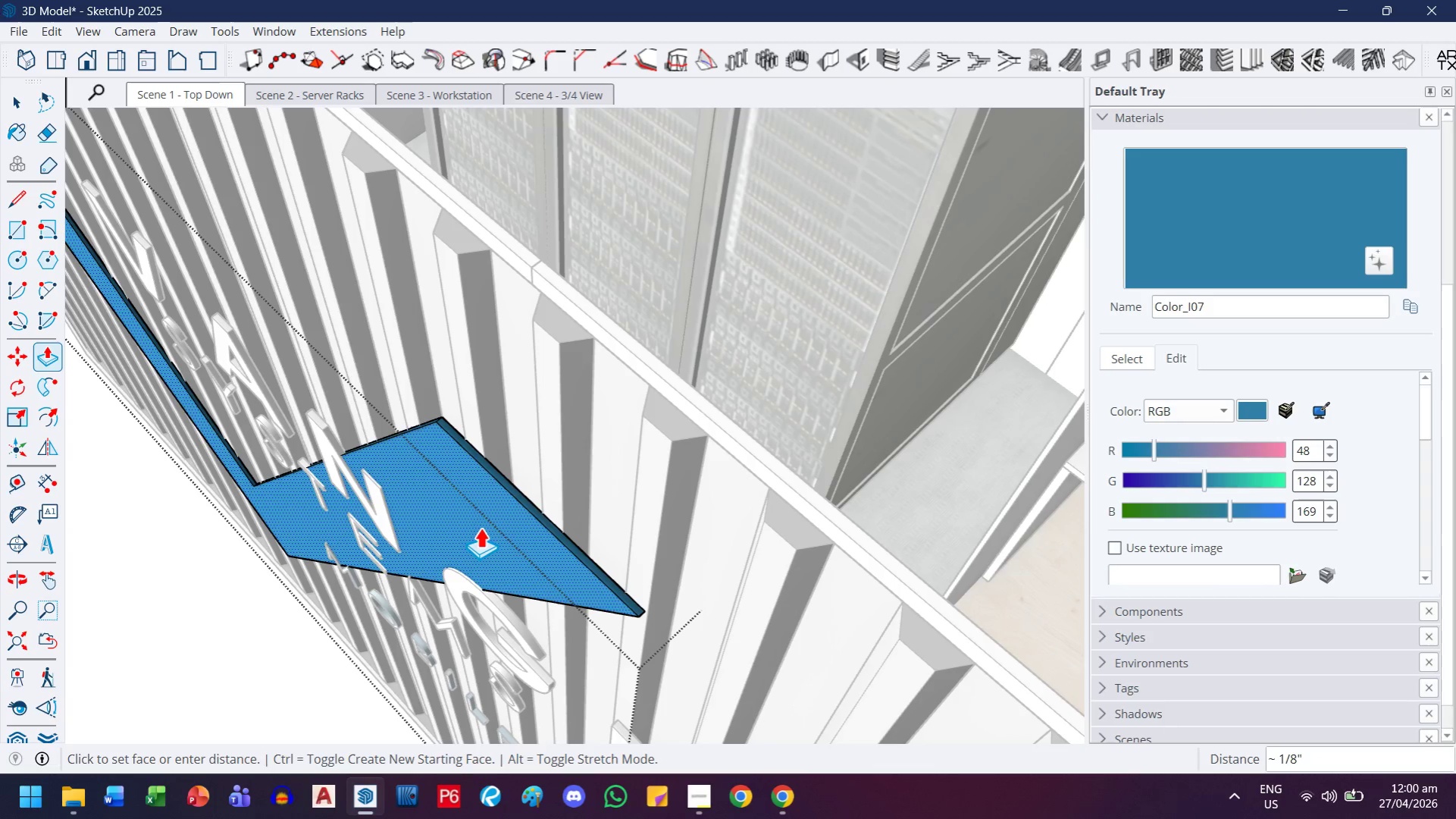 
wait(6.53)
 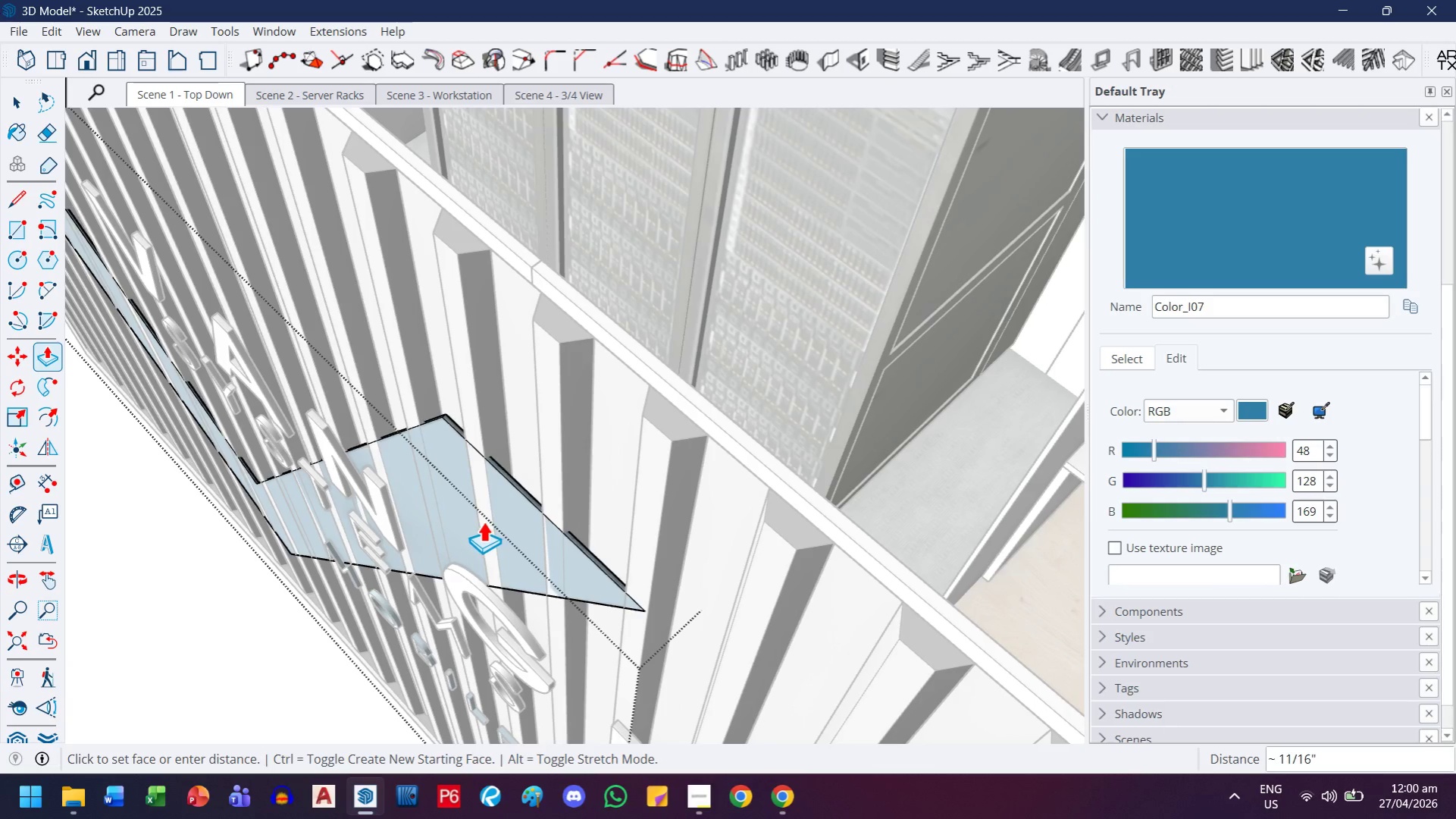 
key(1)
 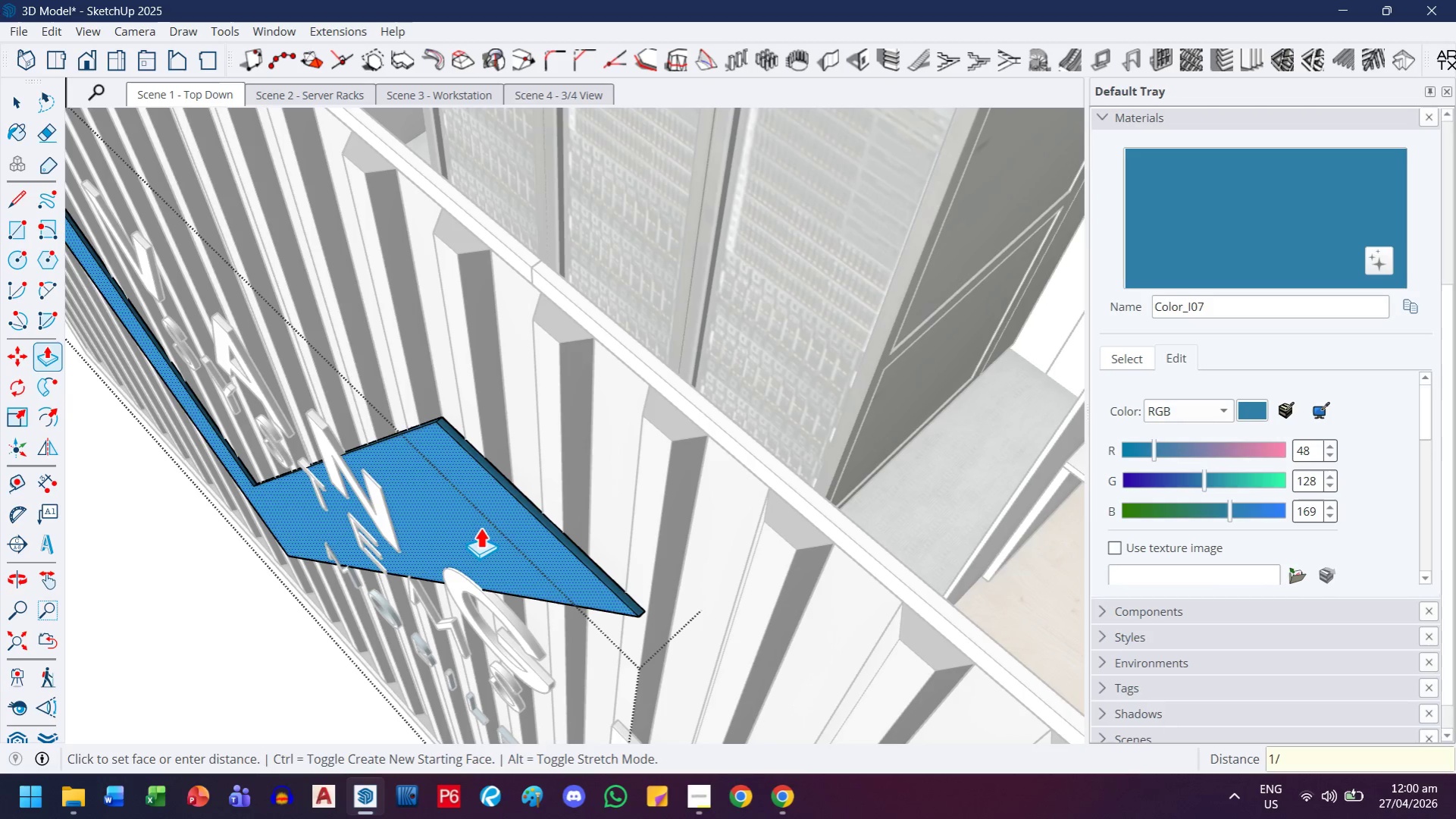 
key(Slash)
 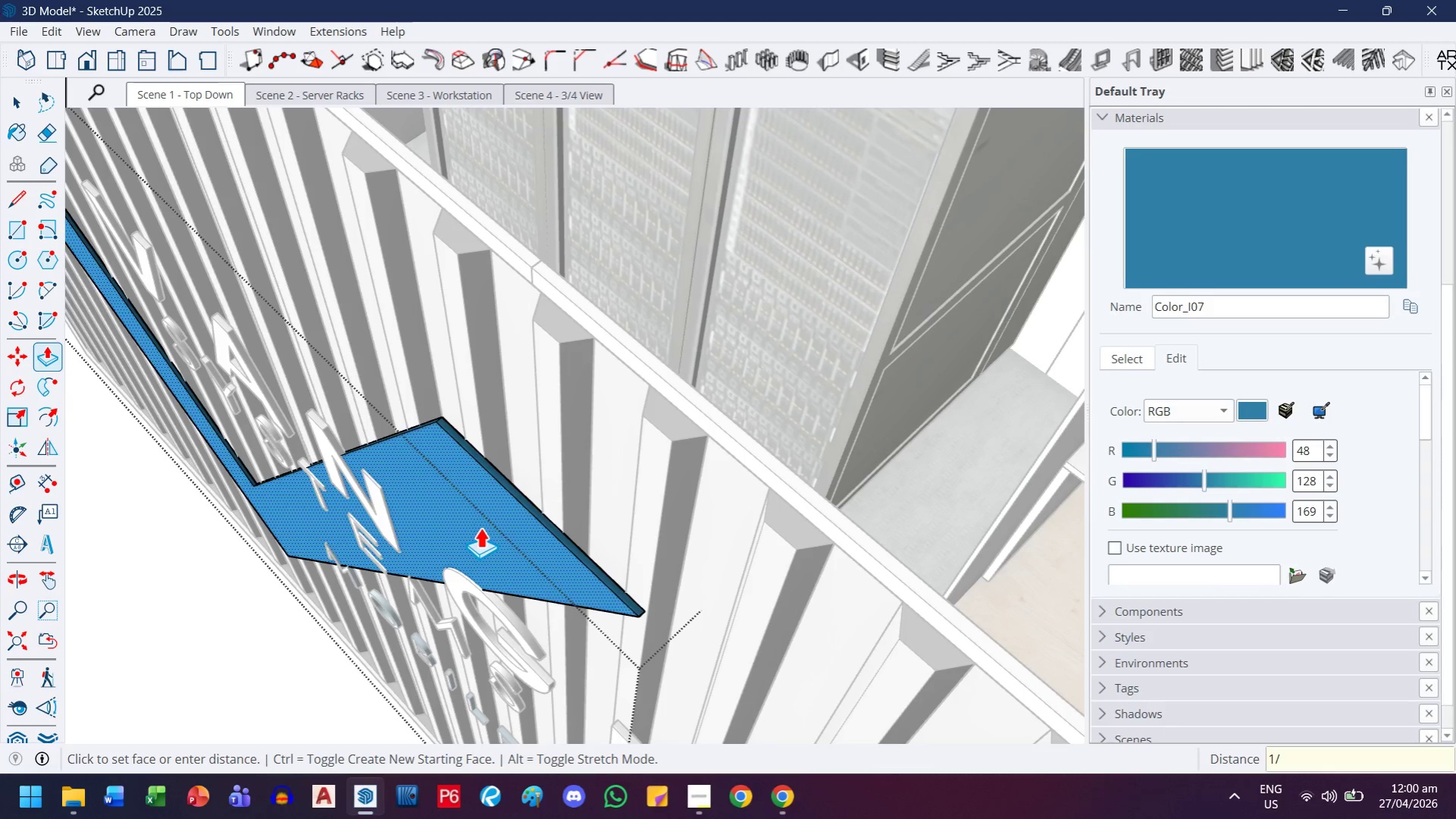 
key(9)
 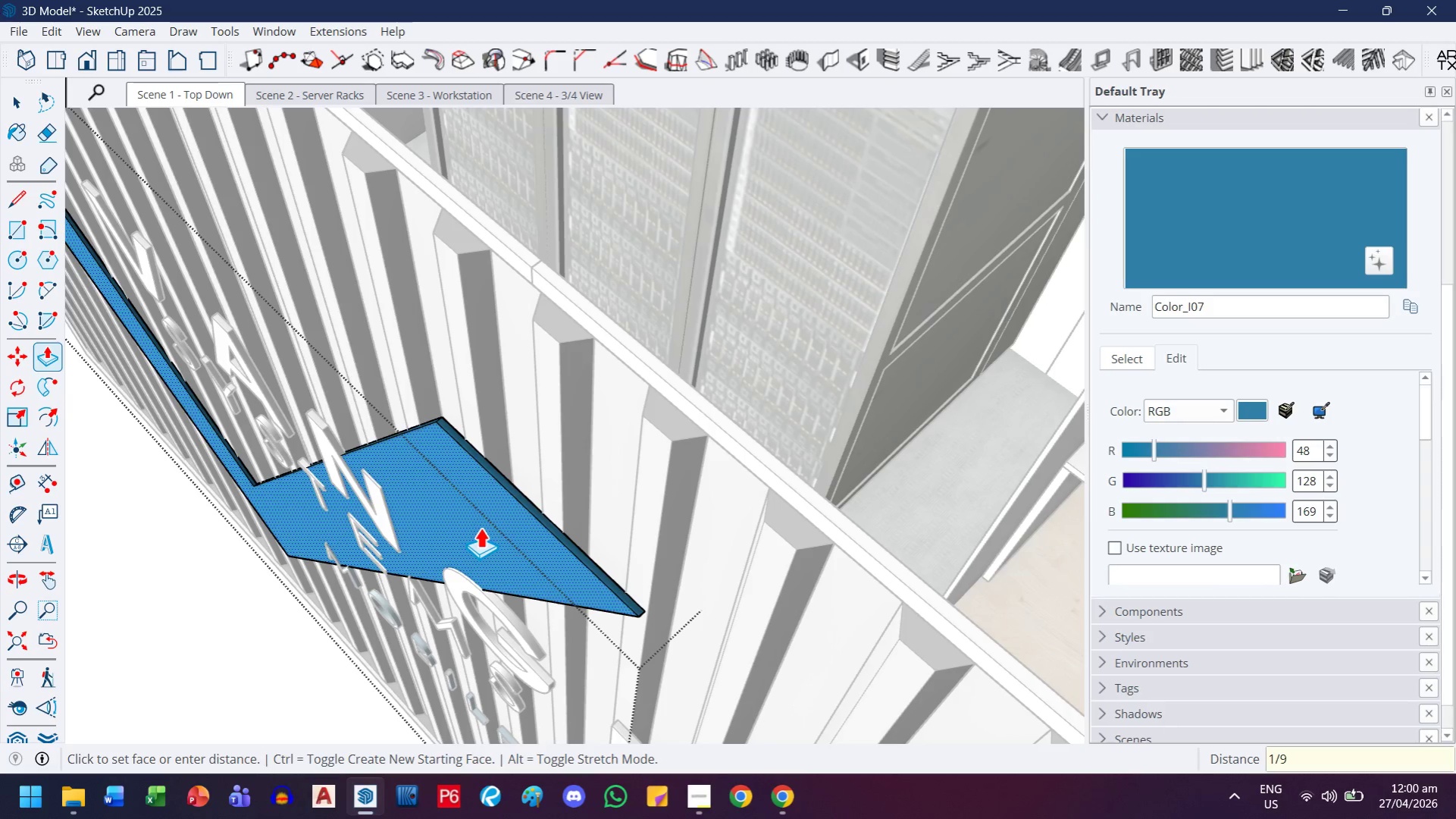 
key(Enter)
 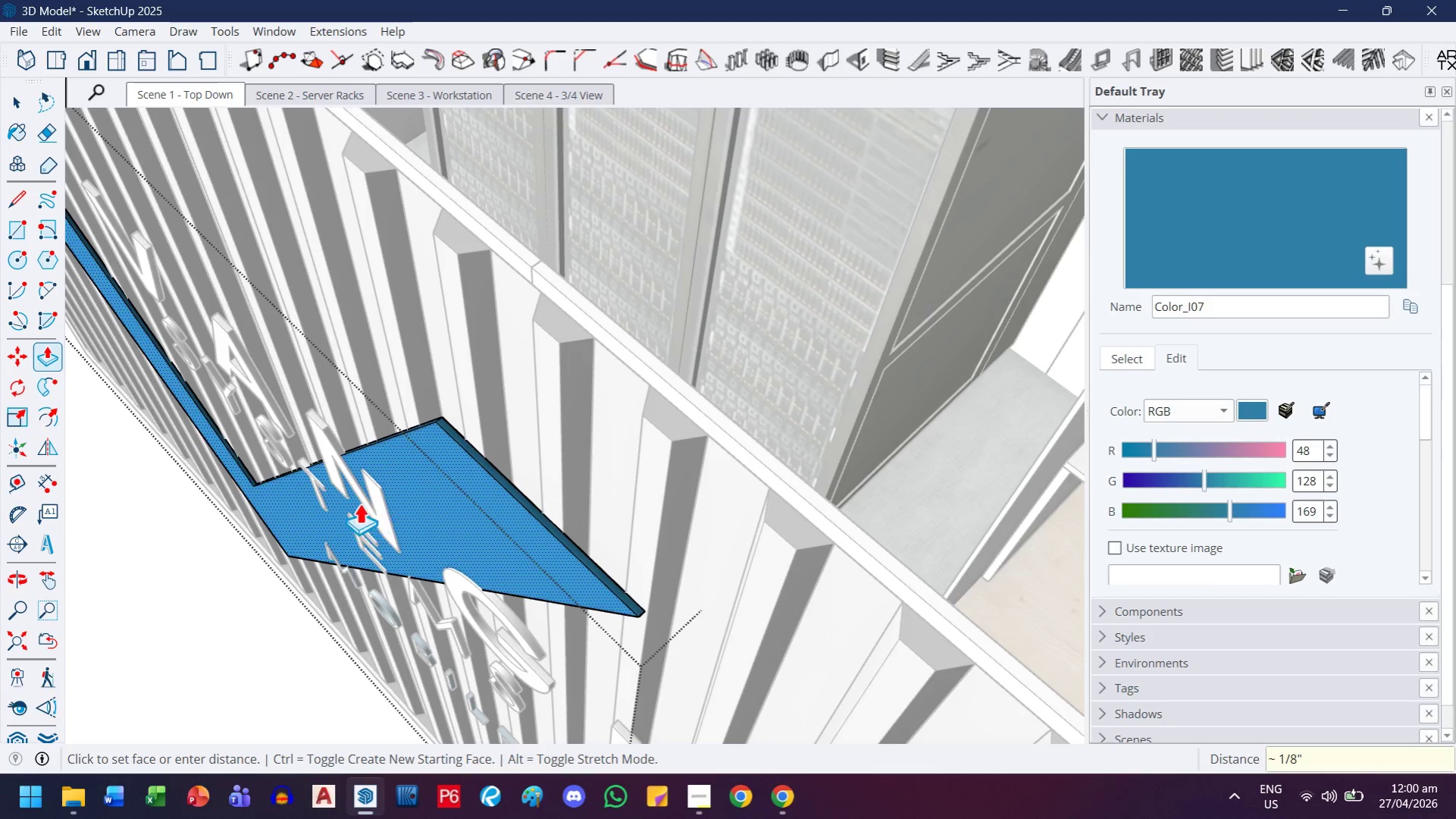 
scroll: coordinate [351, 457], scroll_direction: up, amount: 12.0
 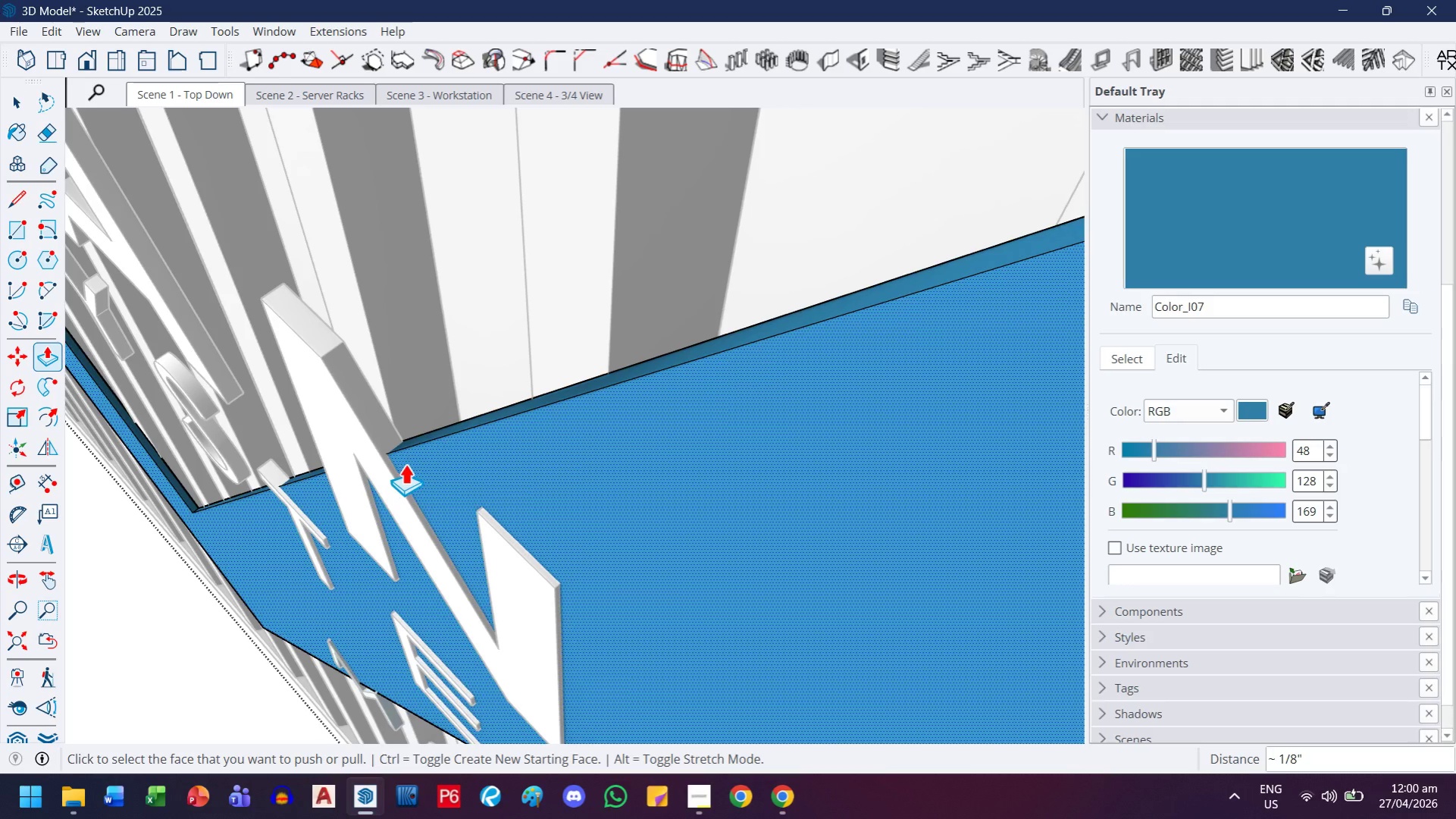 
left_click([407, 463])
 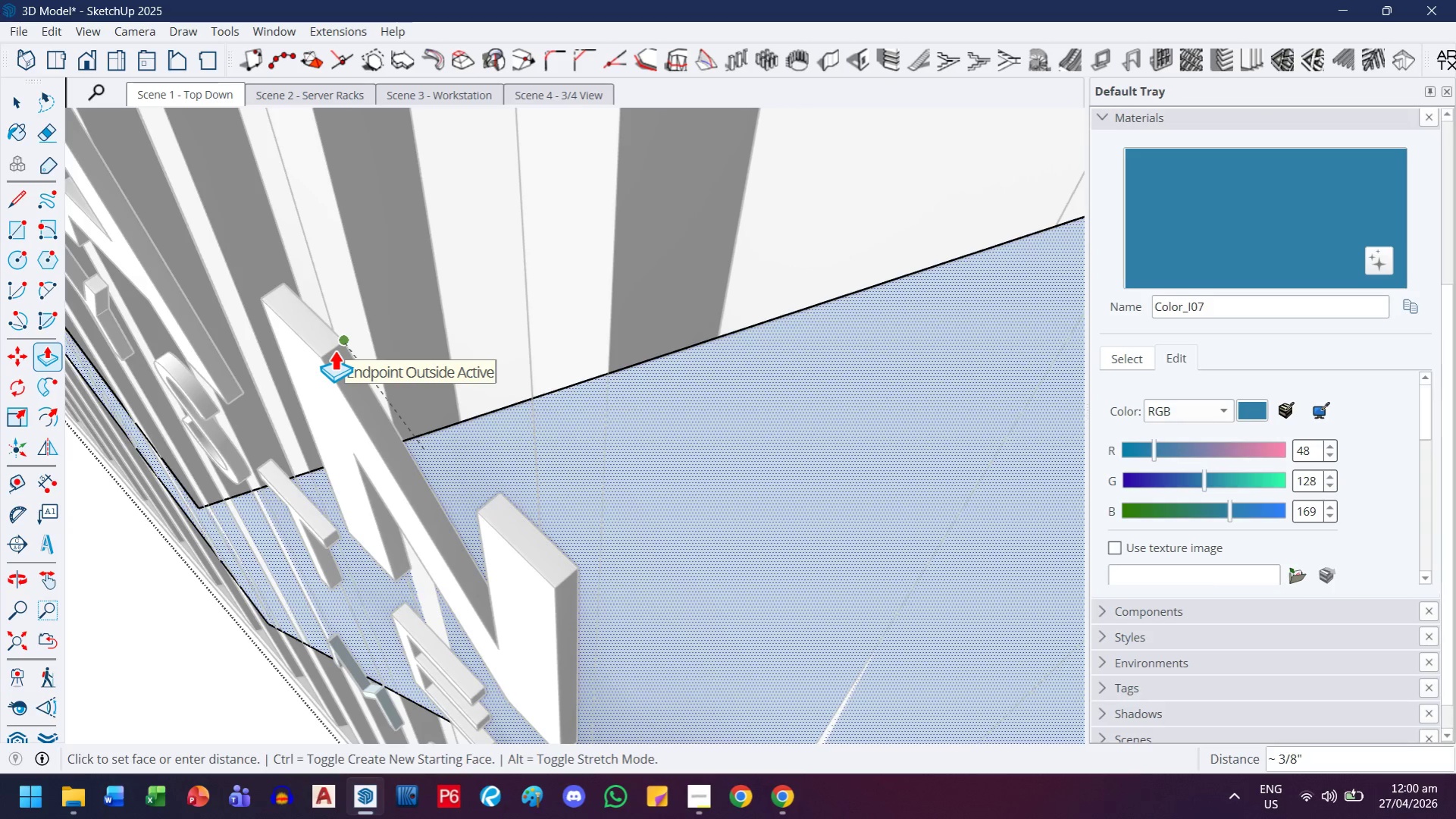 
left_click([331, 353])
 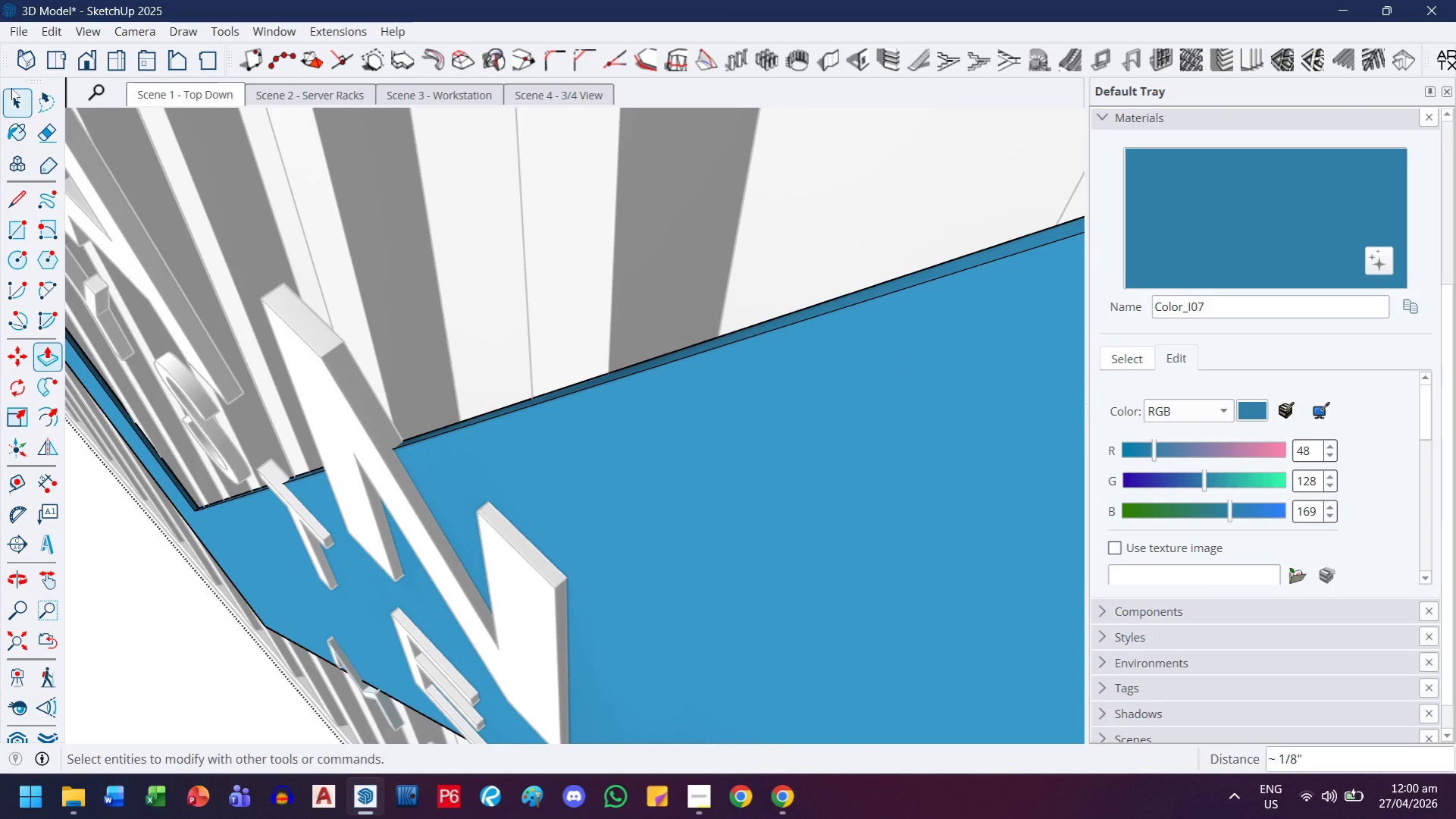 
left_click([20, 99])
 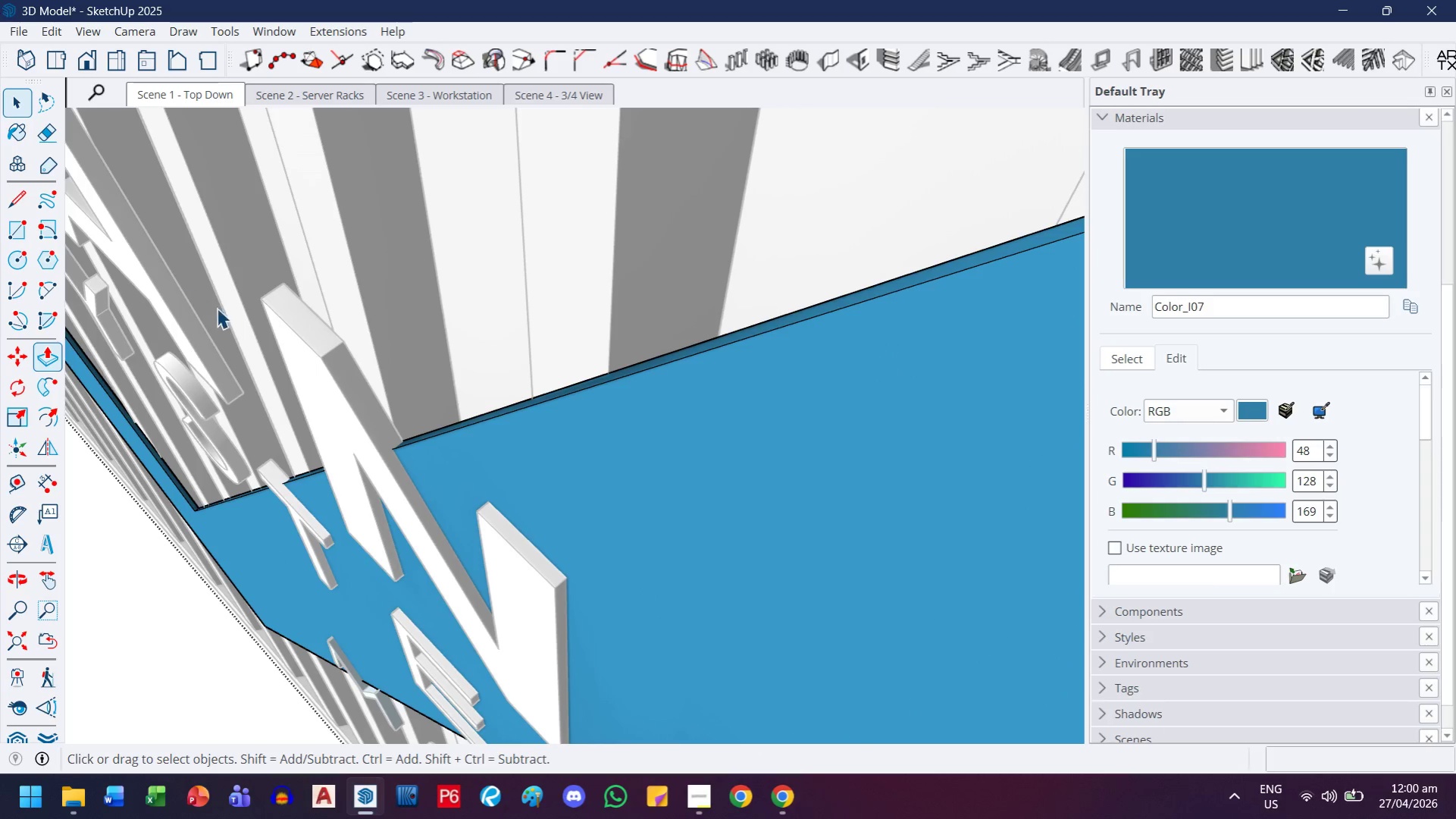 
key(Escape)
 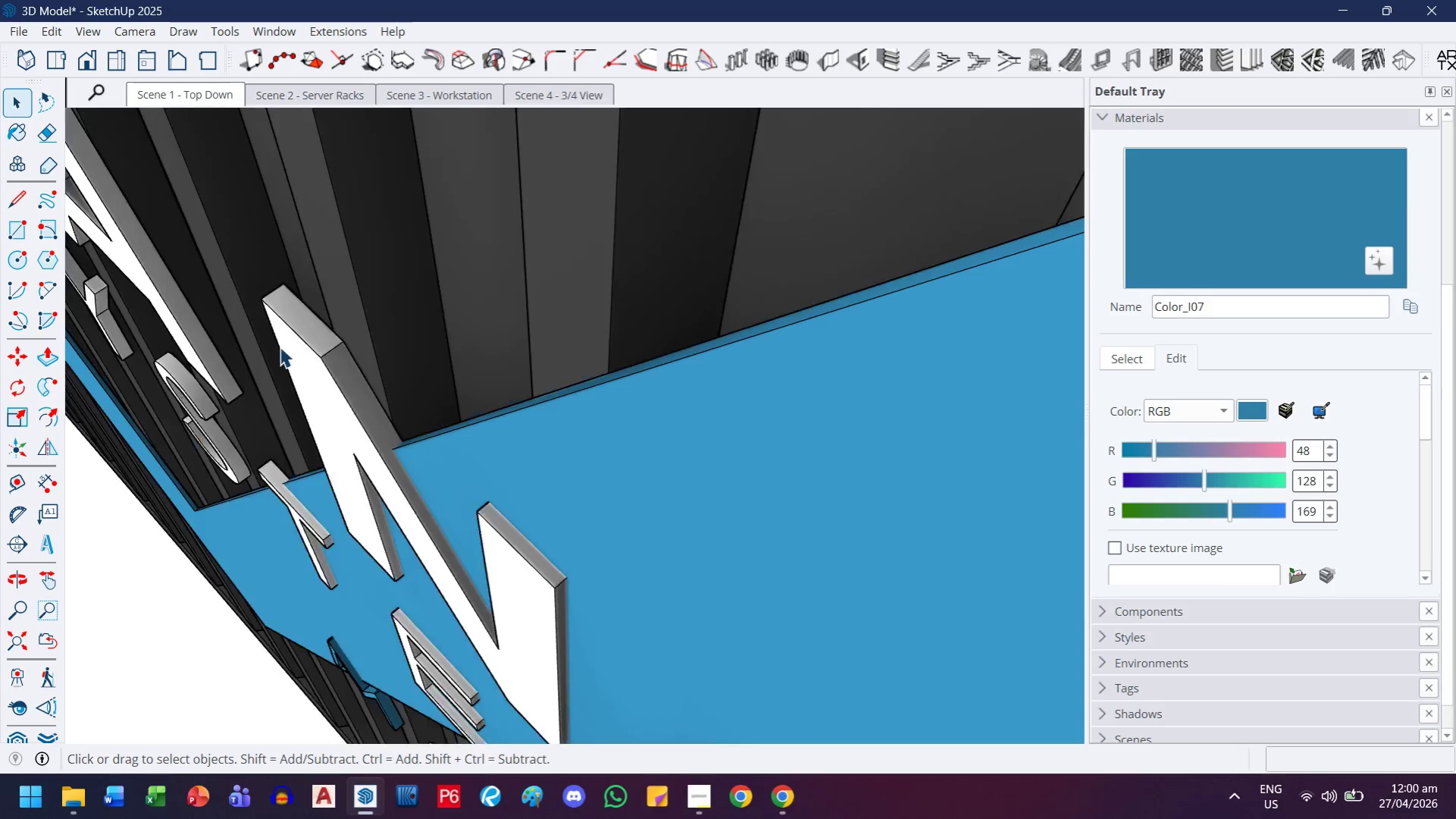 
key(Escape)
 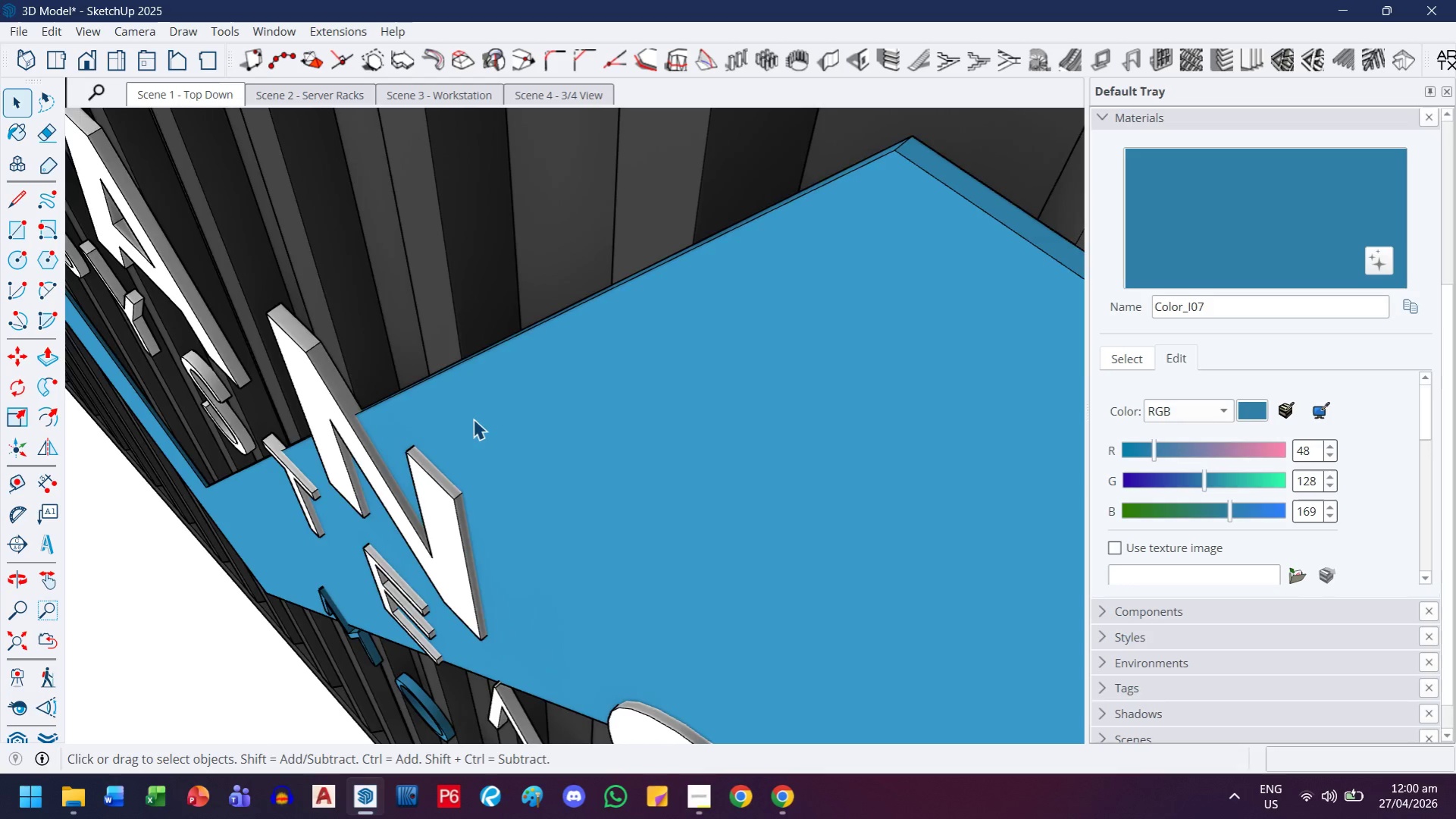 
key(Escape)
 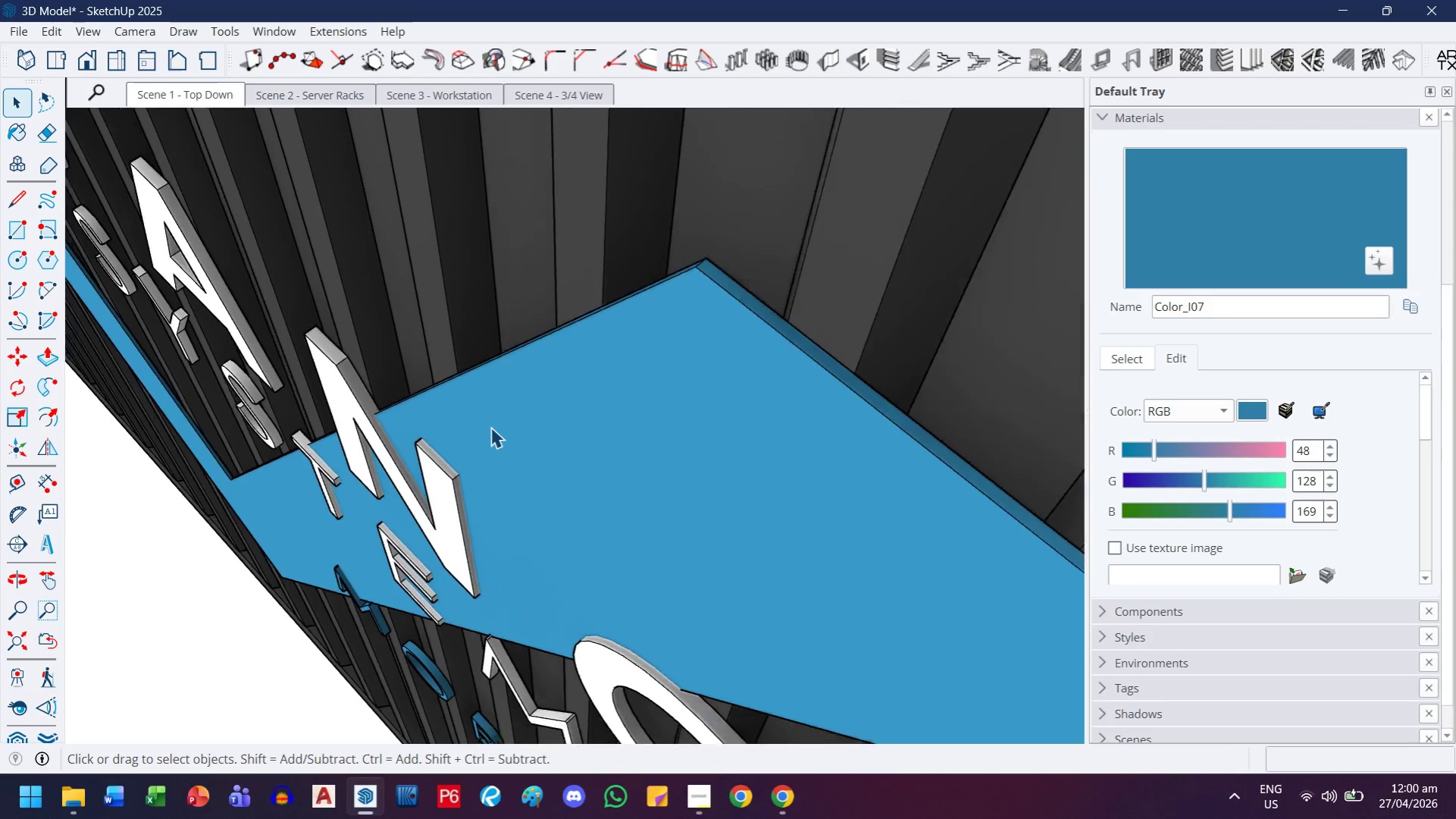 
key(Escape)
 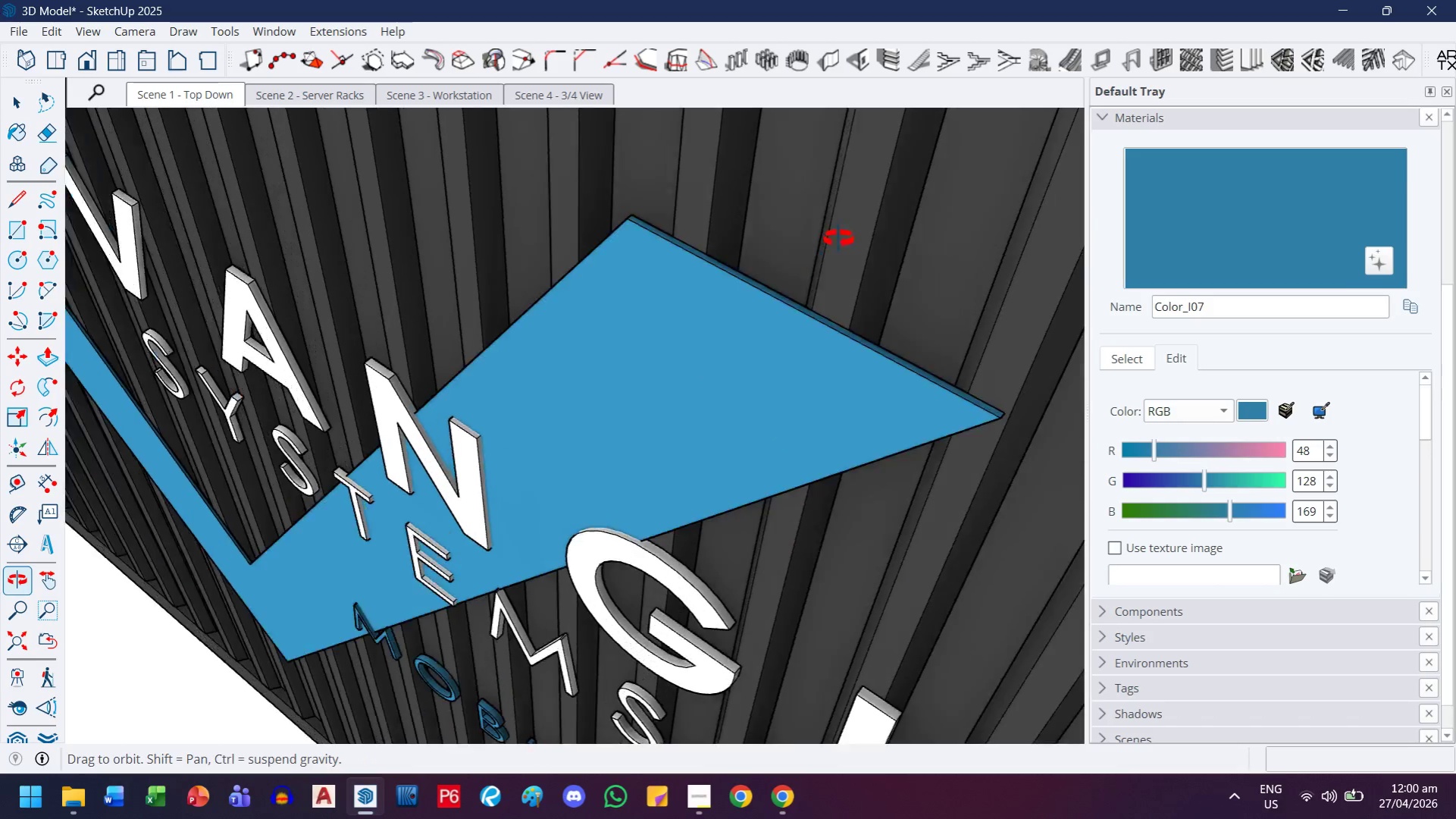 
scroll: coordinate [490, 427], scroll_direction: down, amount: 13.0
 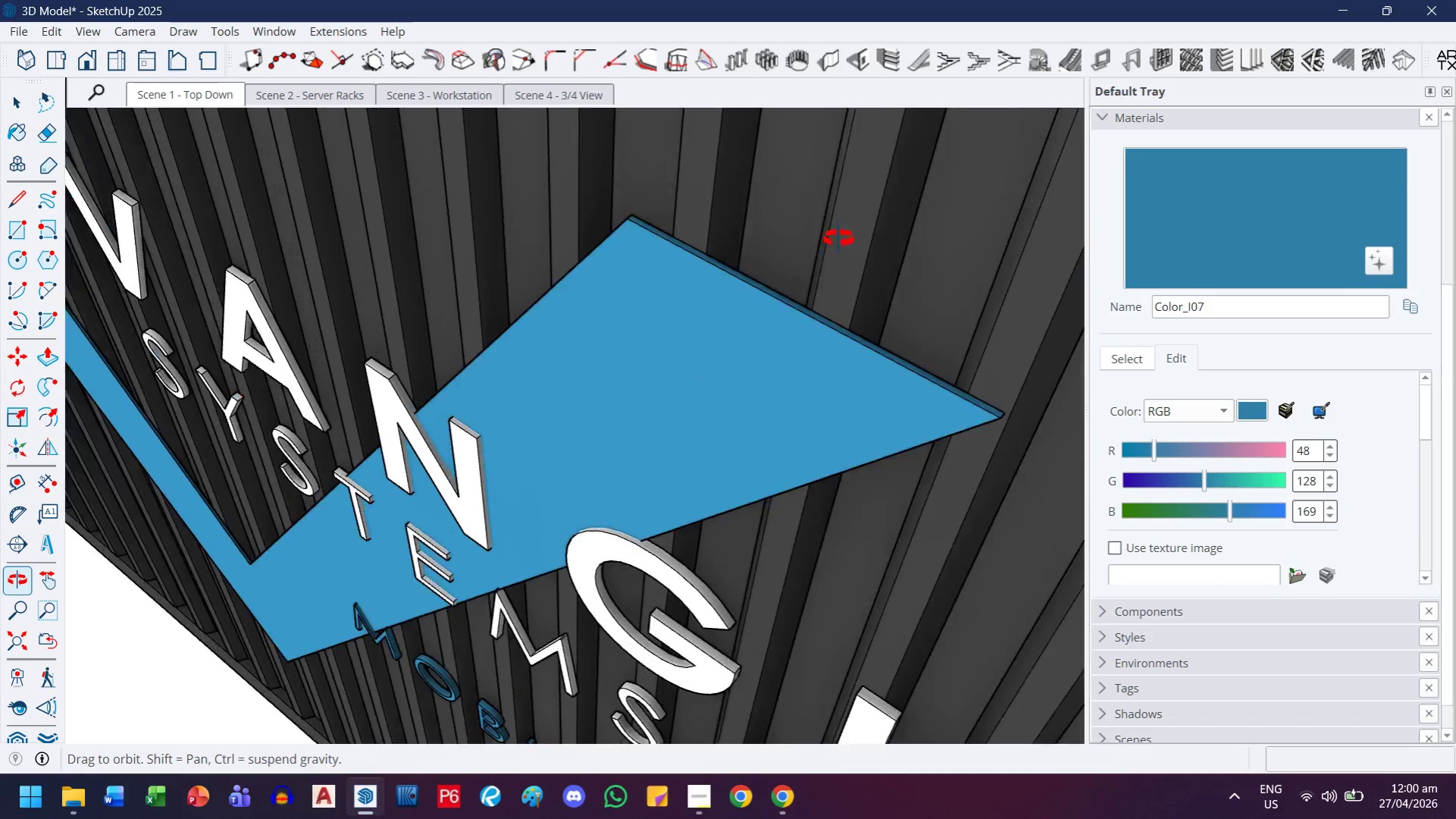 
key(H)
 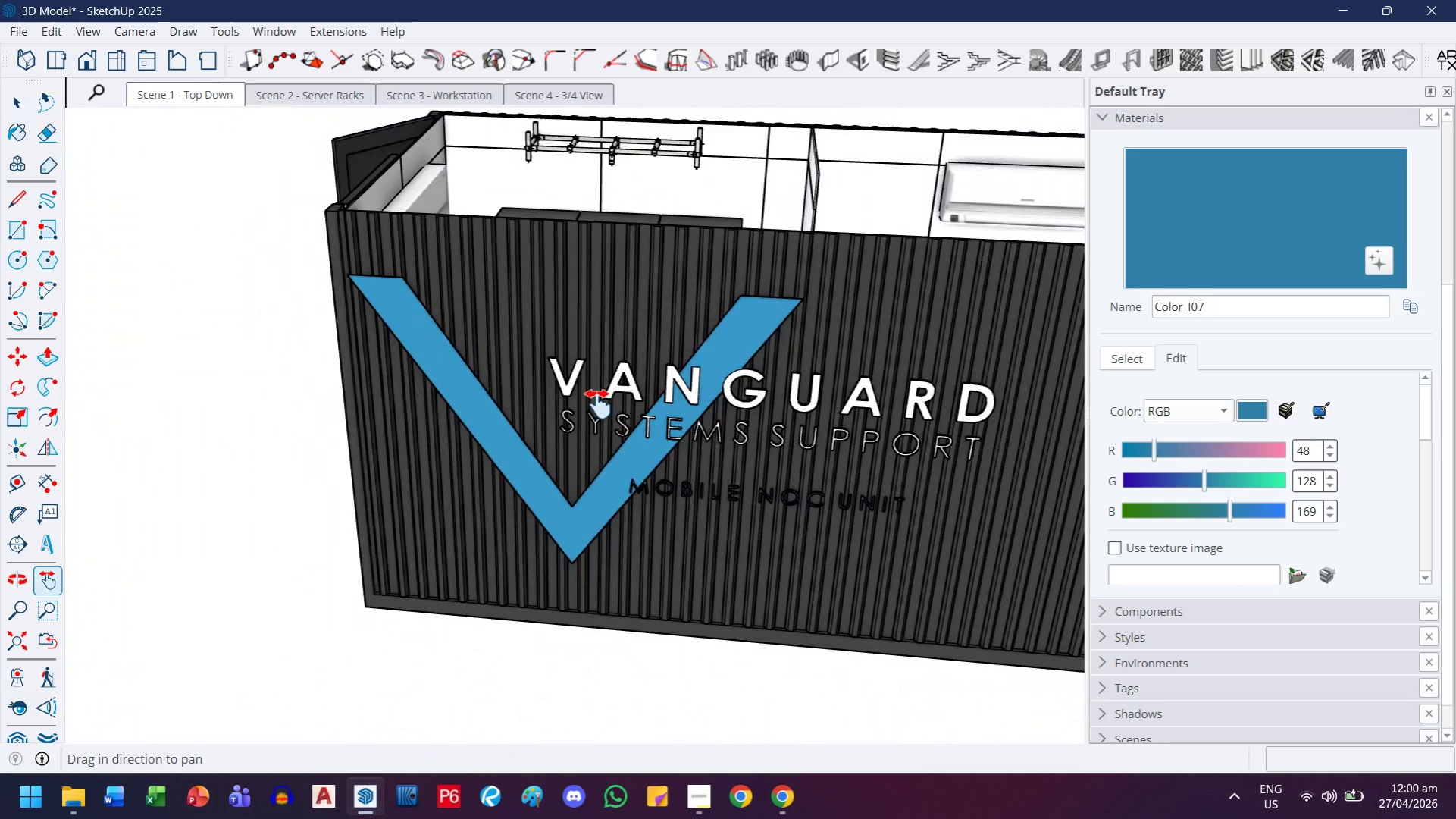 
left_click_drag(start_coordinate=[706, 406], to_coordinate=[411, 419])
 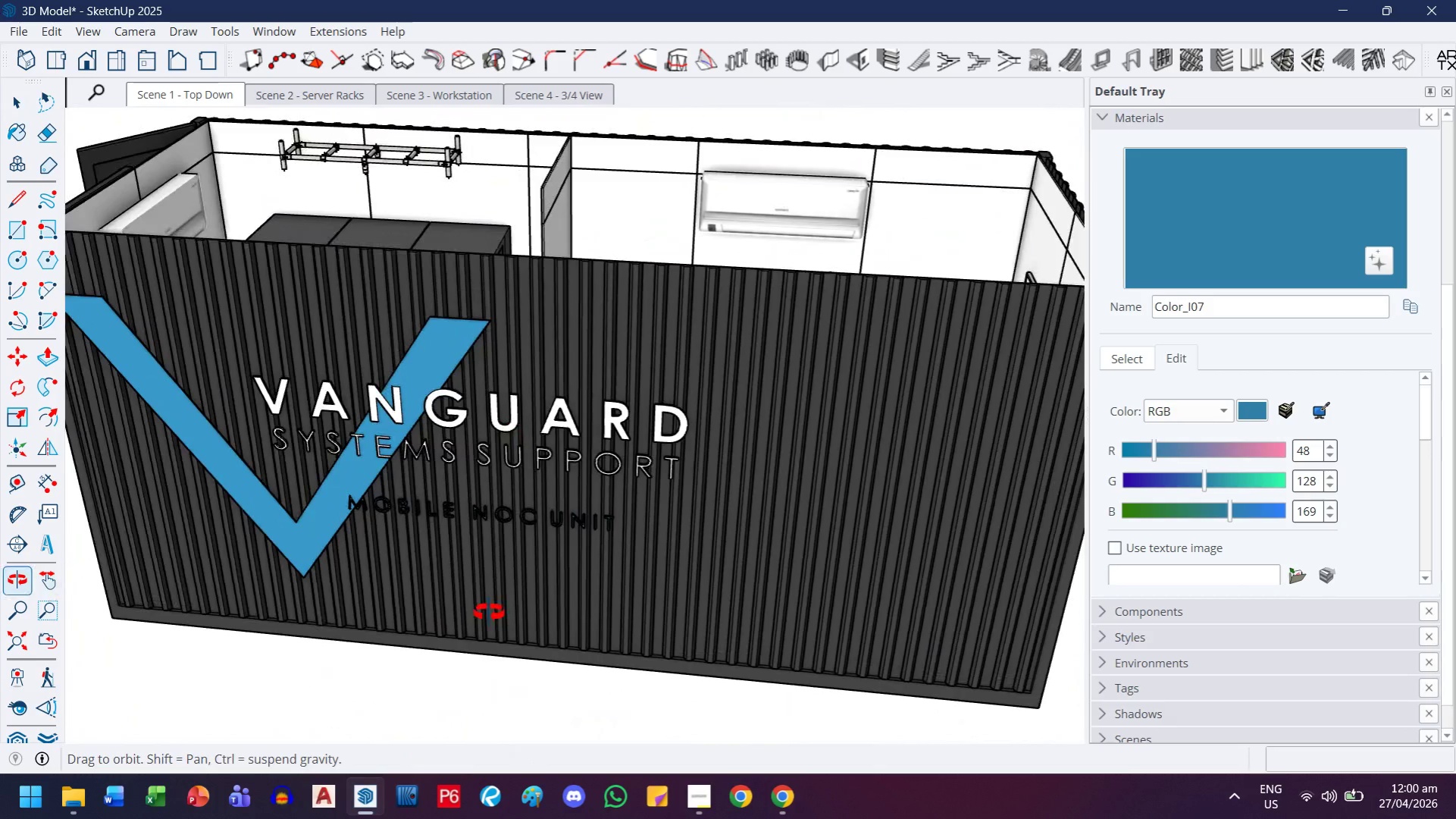 
scroll: coordinate [711, 399], scroll_direction: down, amount: 22.0
 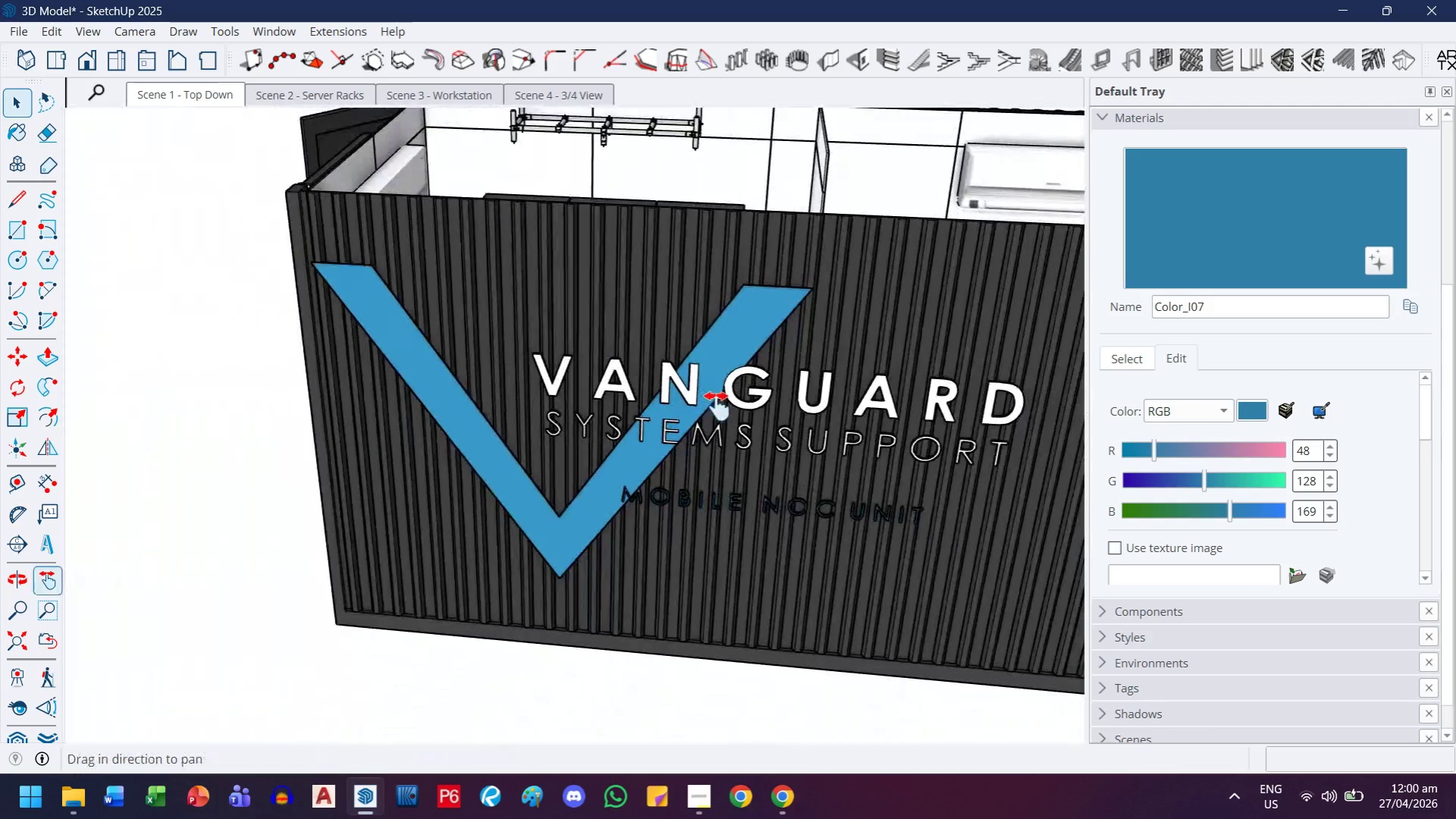 
left_click_drag(start_coordinate=[659, 550], to_coordinate=[604, 541])
 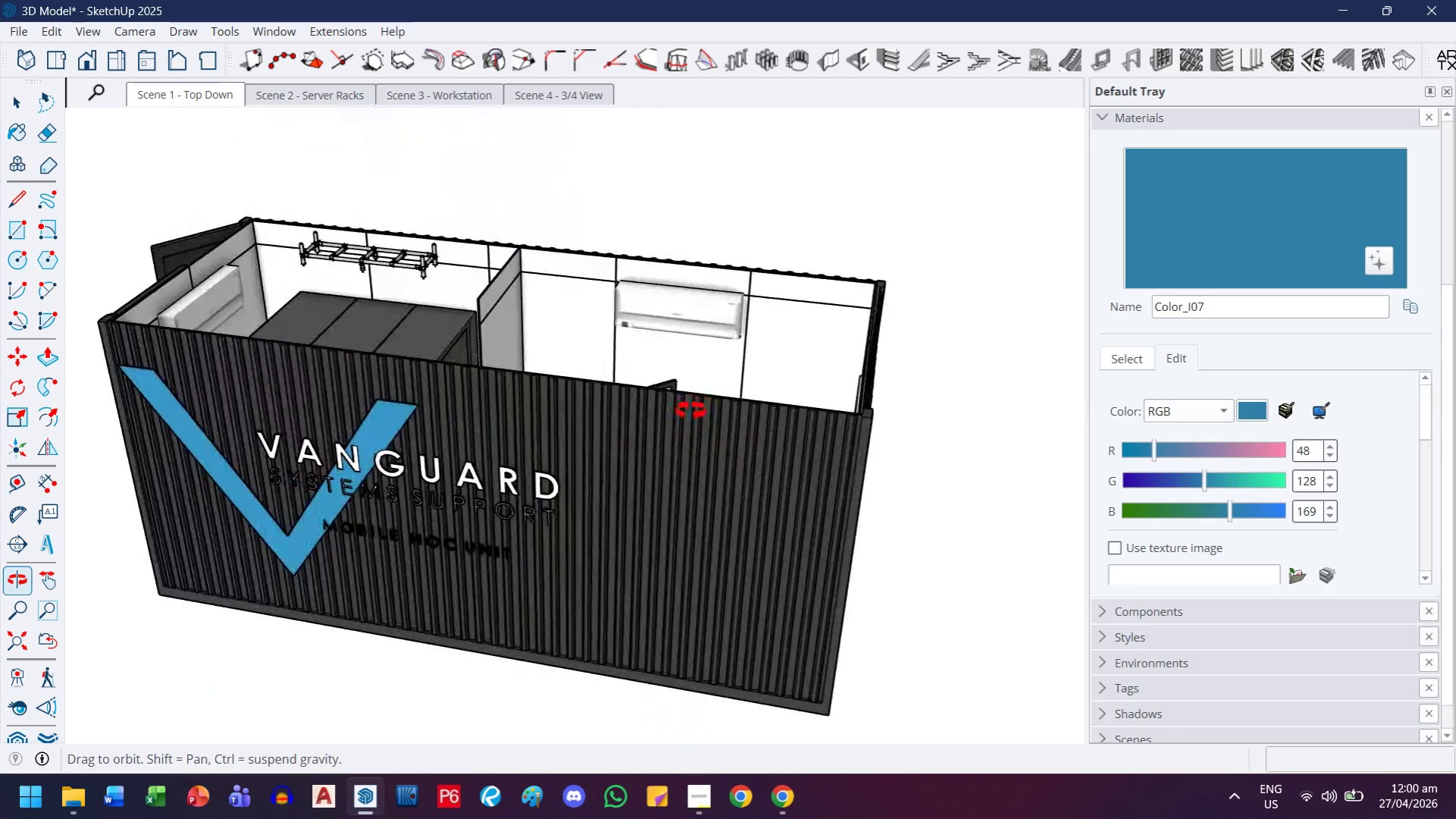 
scroll: coordinate [659, 581], scroll_direction: down, amount: 11.0
 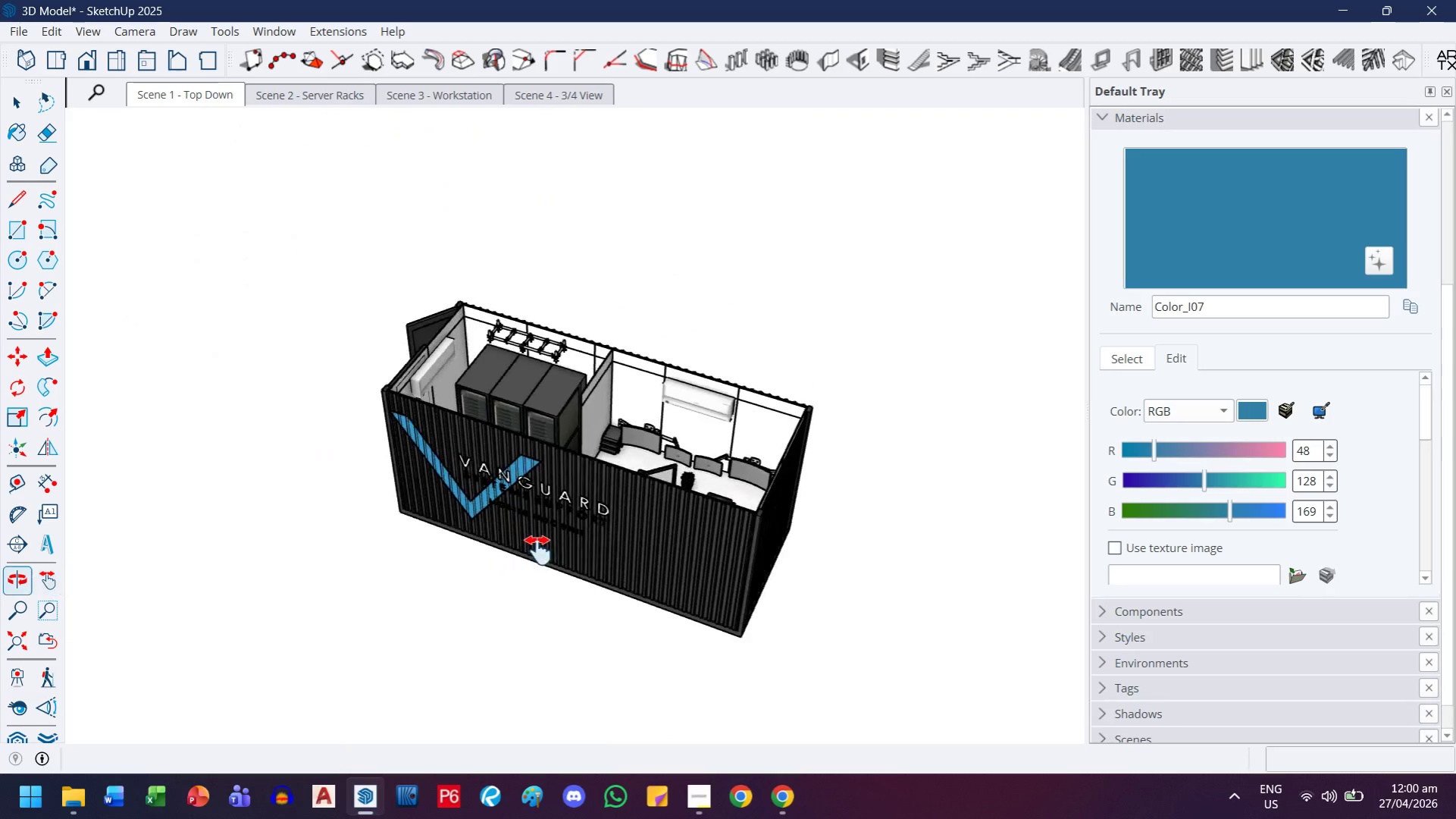 
scroll: coordinate [372, 410], scroll_direction: up, amount: 11.0
 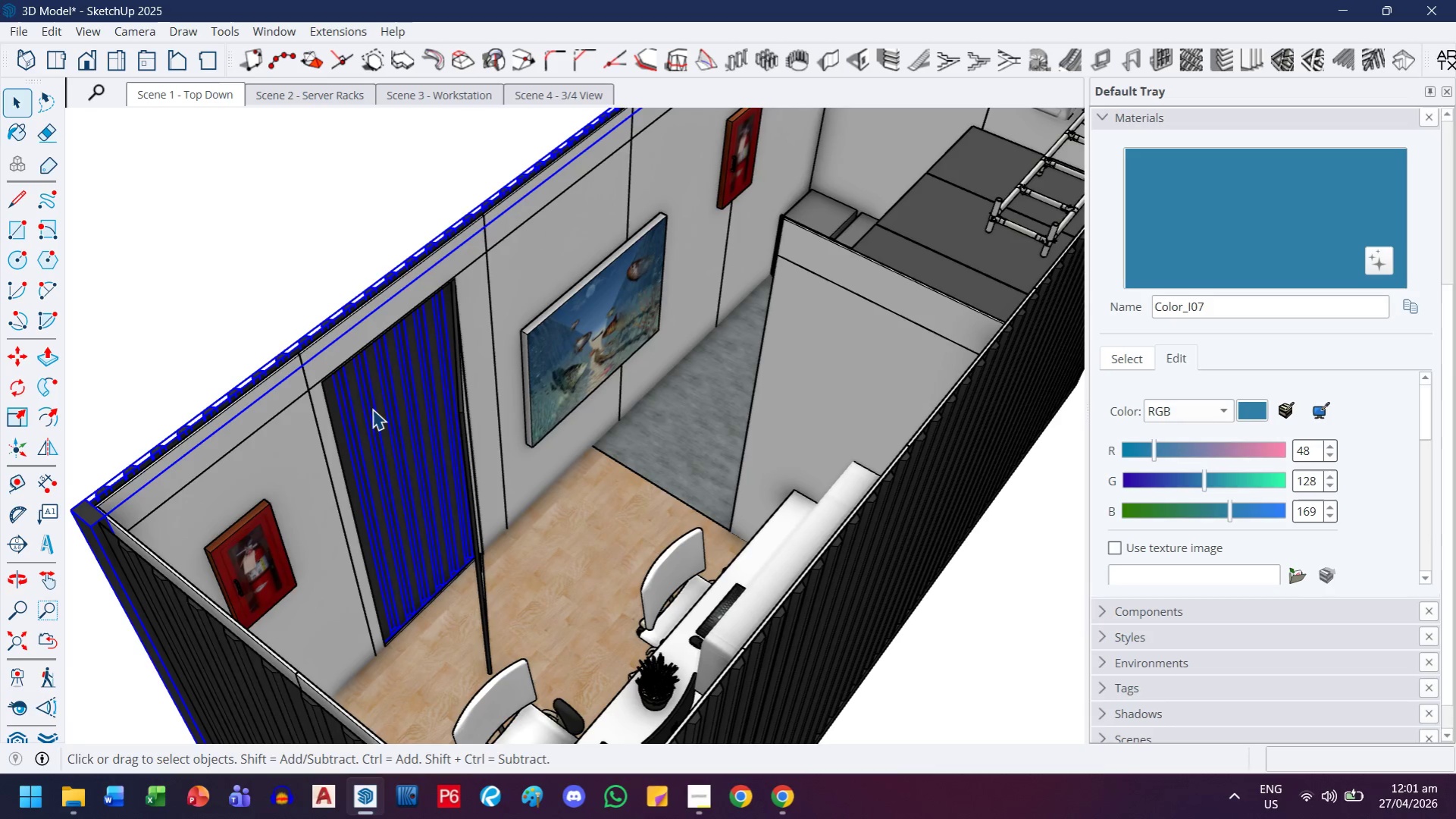 
double_click([373, 397])
 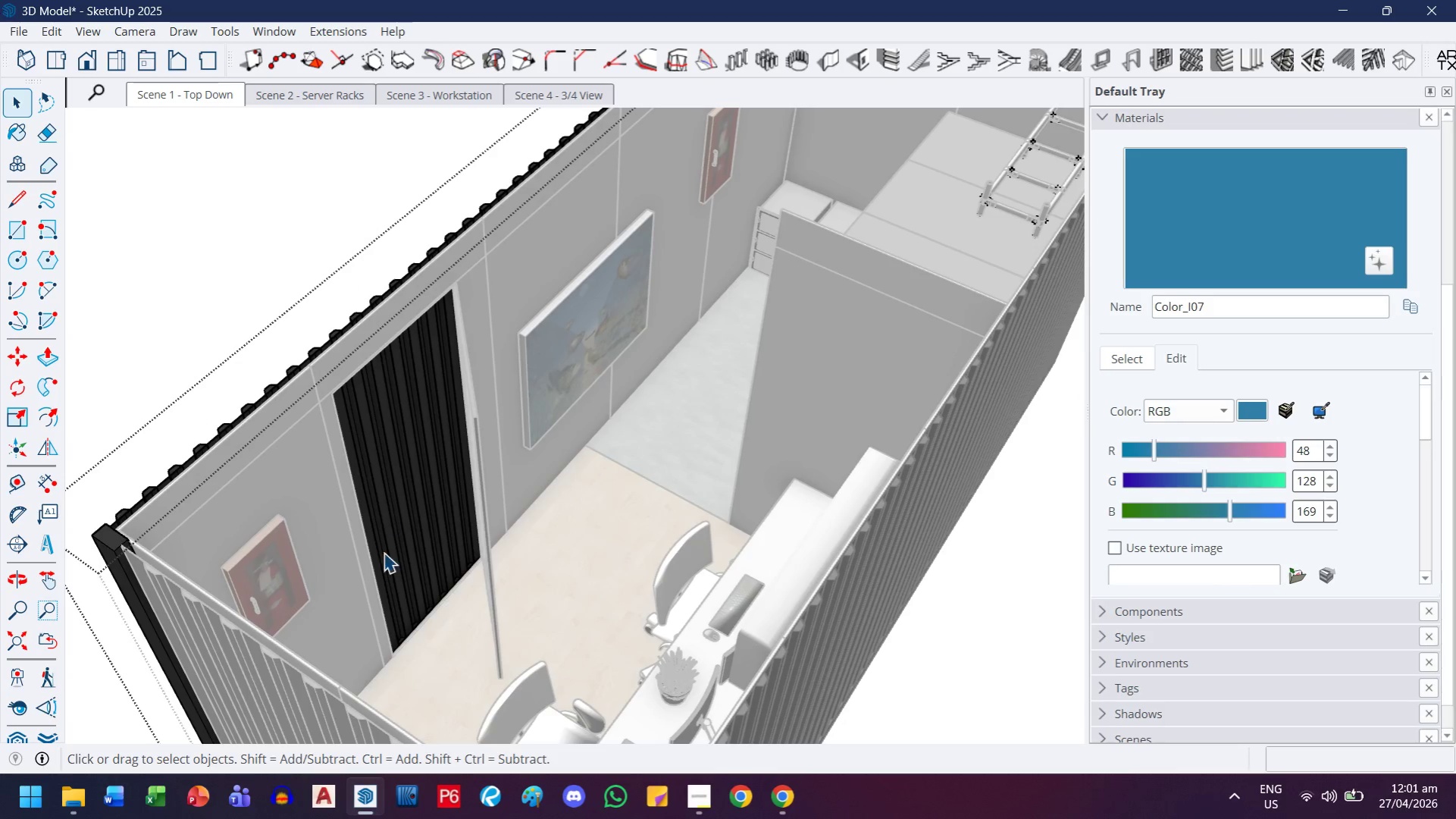 
scroll: coordinate [388, 616], scroll_direction: up, amount: 7.0
 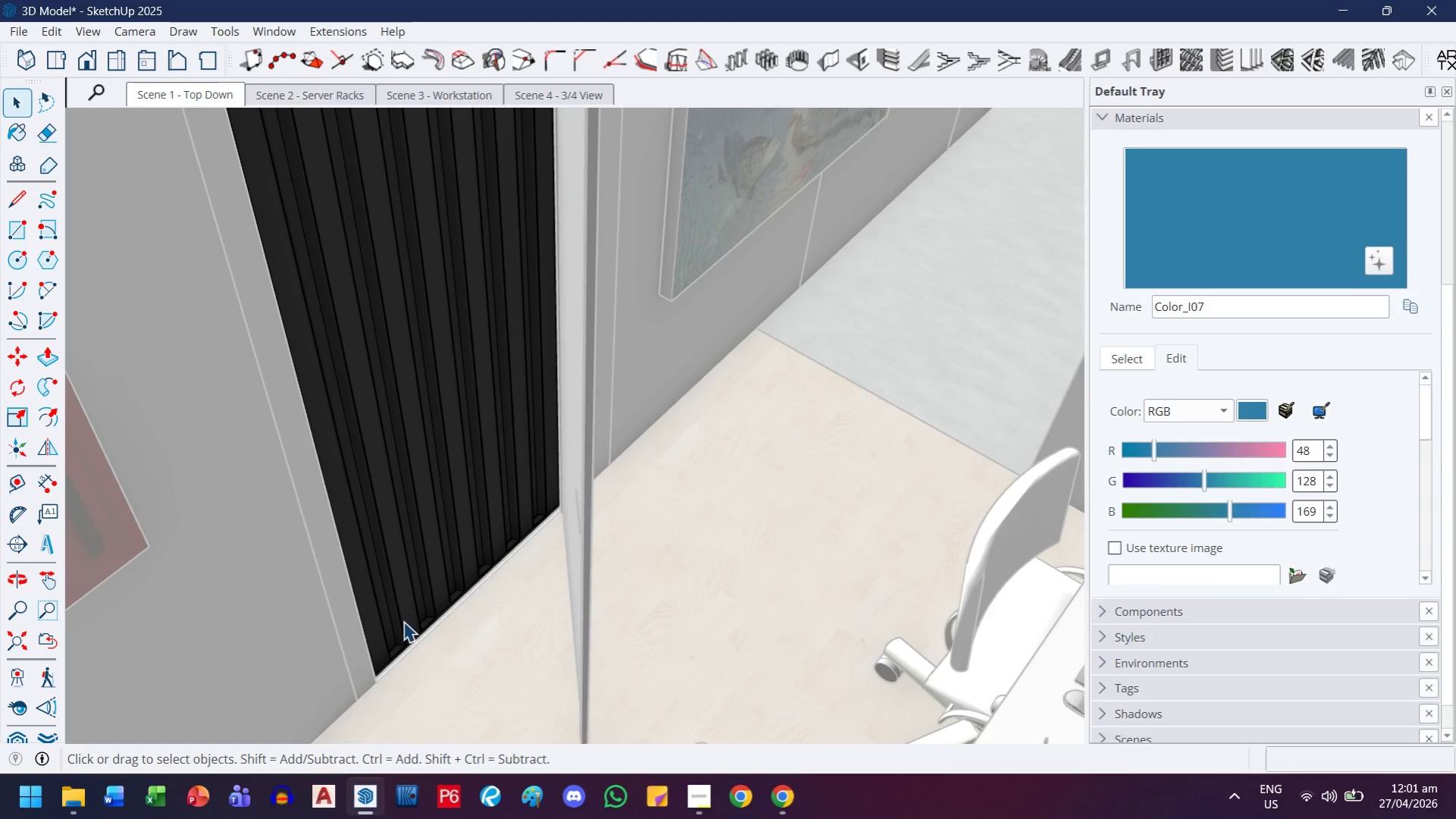 
scroll: coordinate [409, 632], scroll_direction: down, amount: 5.0
 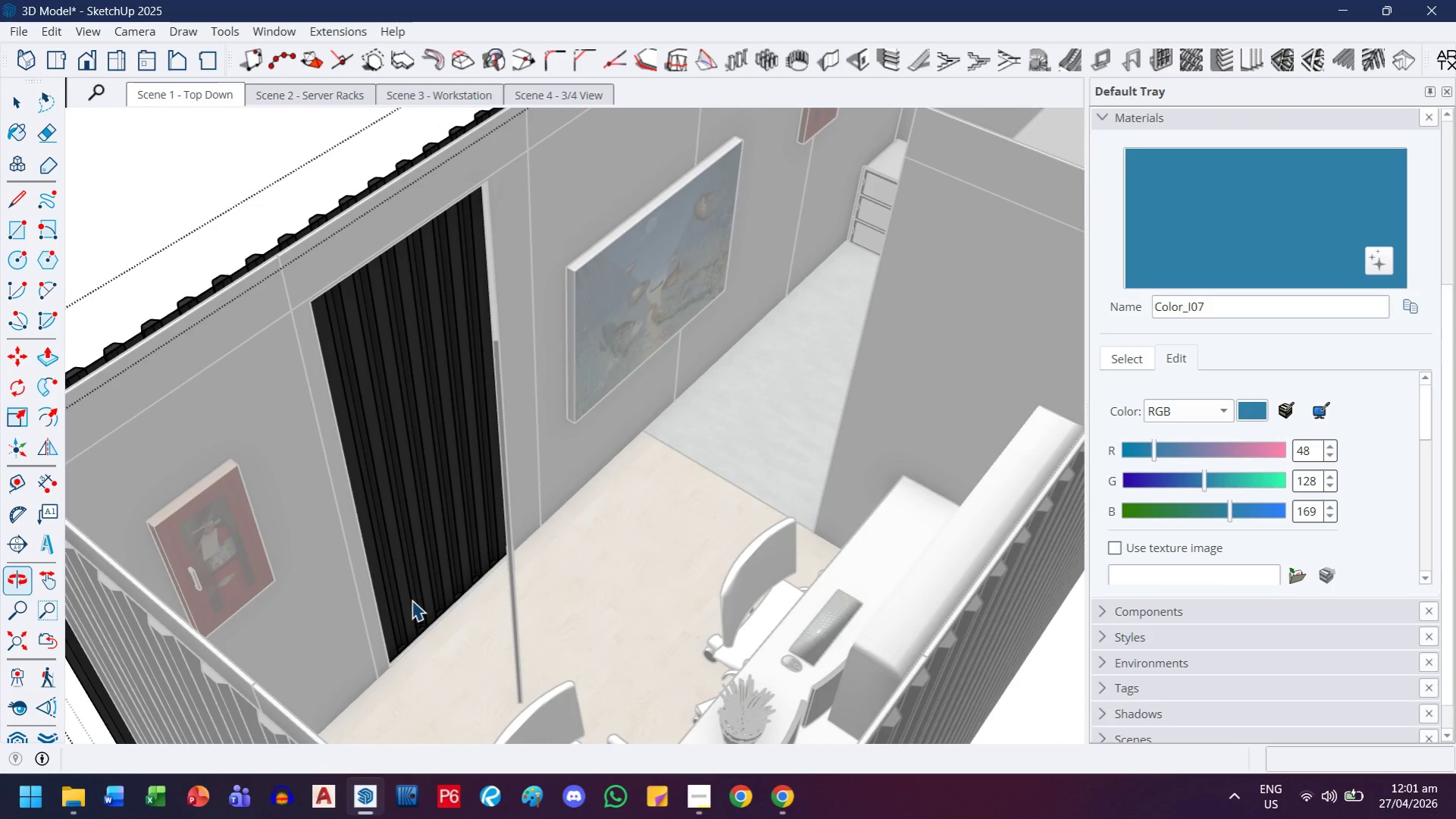 
left_click([399, 411])
 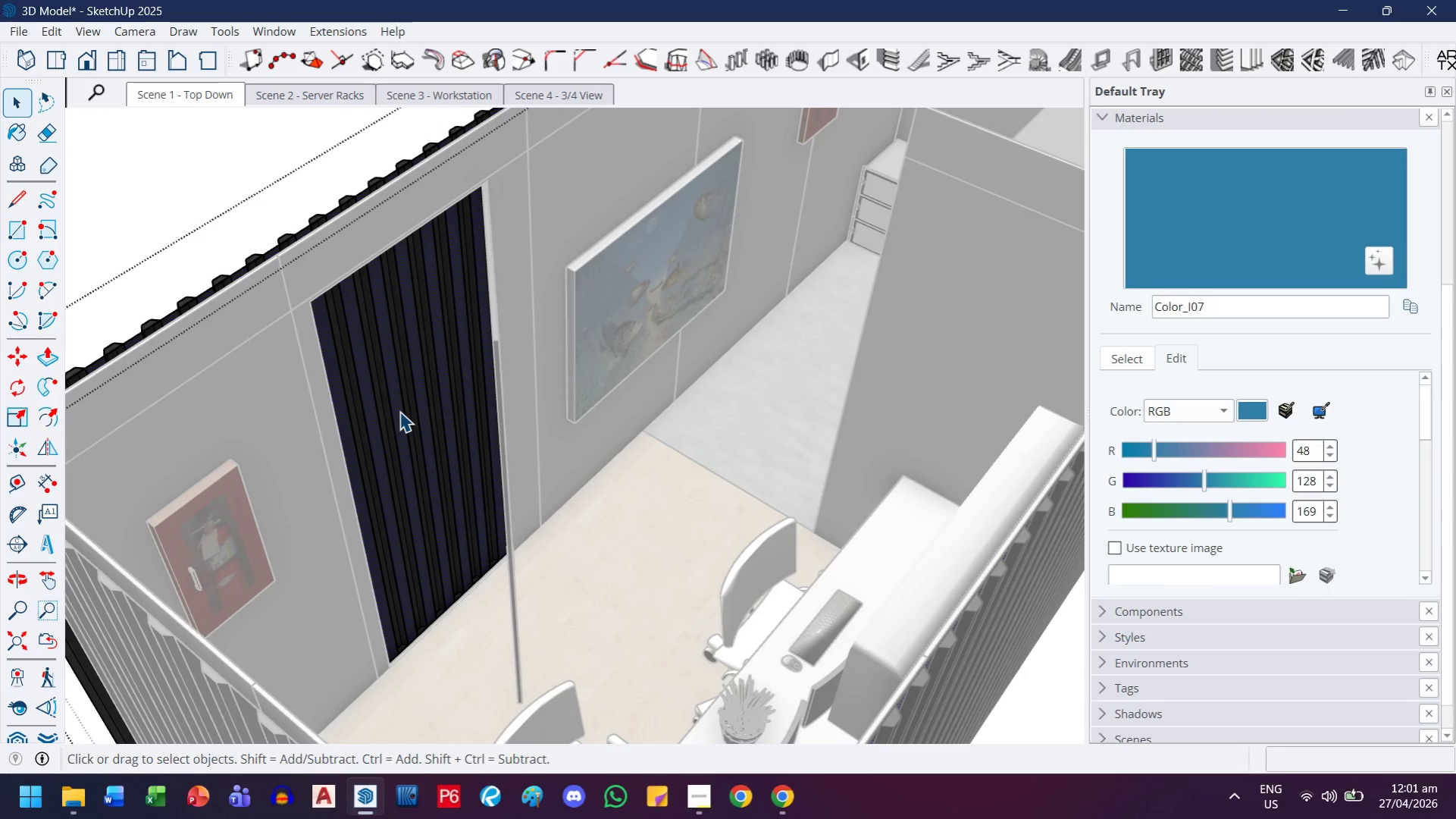 
scroll: coordinate [399, 411], scroll_direction: up, amount: 2.0
 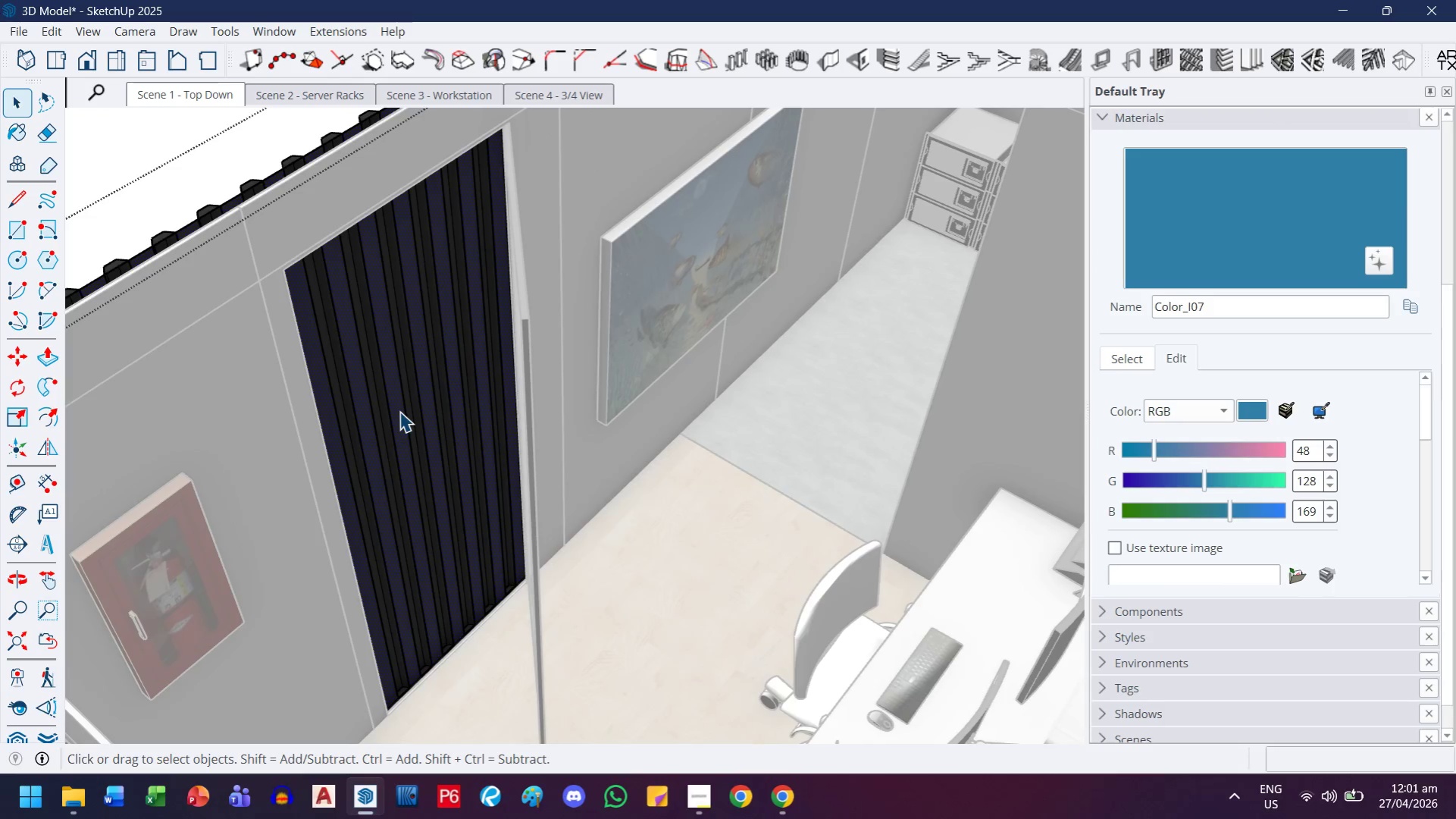 
scroll: coordinate [399, 411], scroll_direction: down, amount: 2.0
 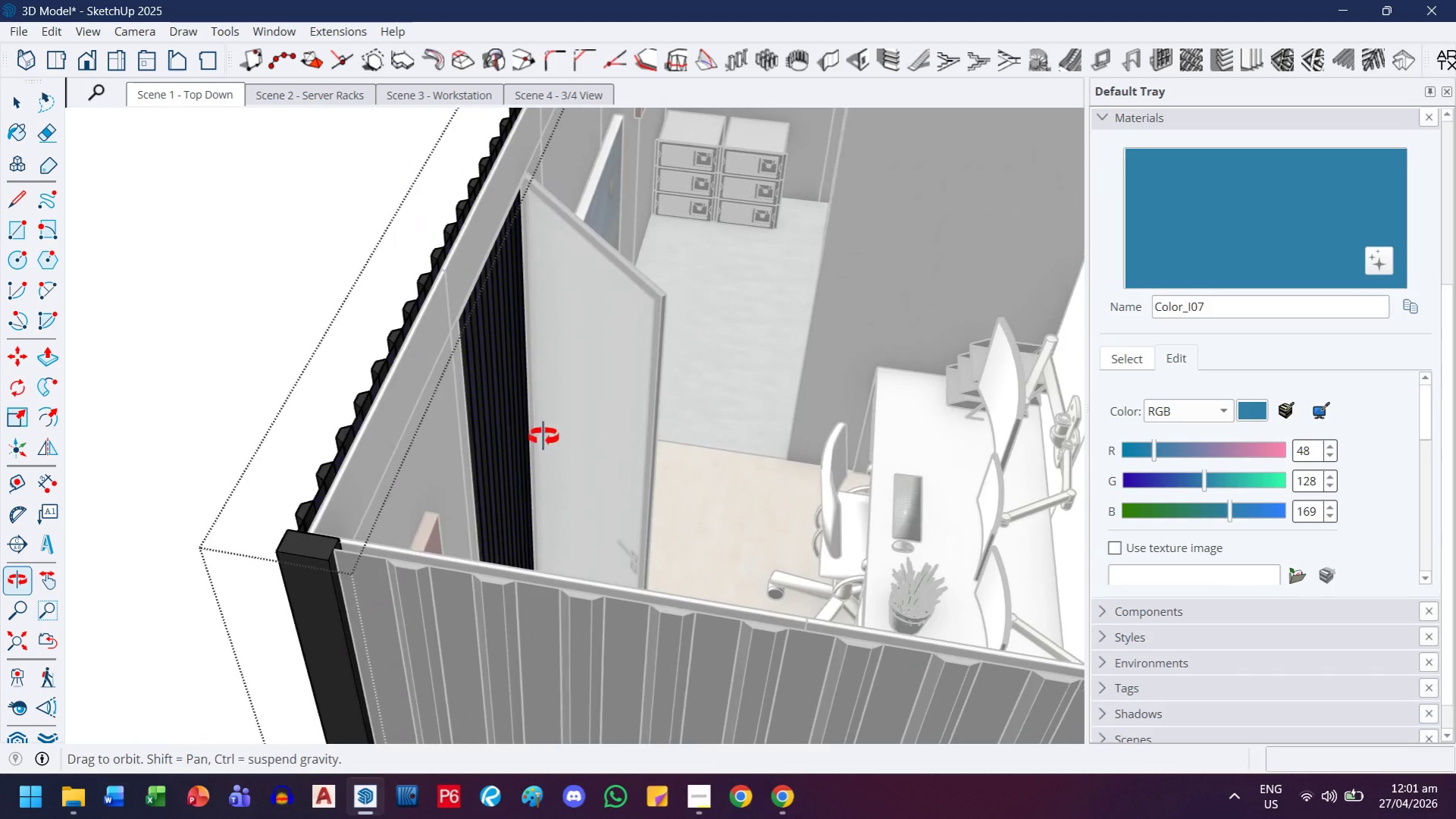 
key(H)
 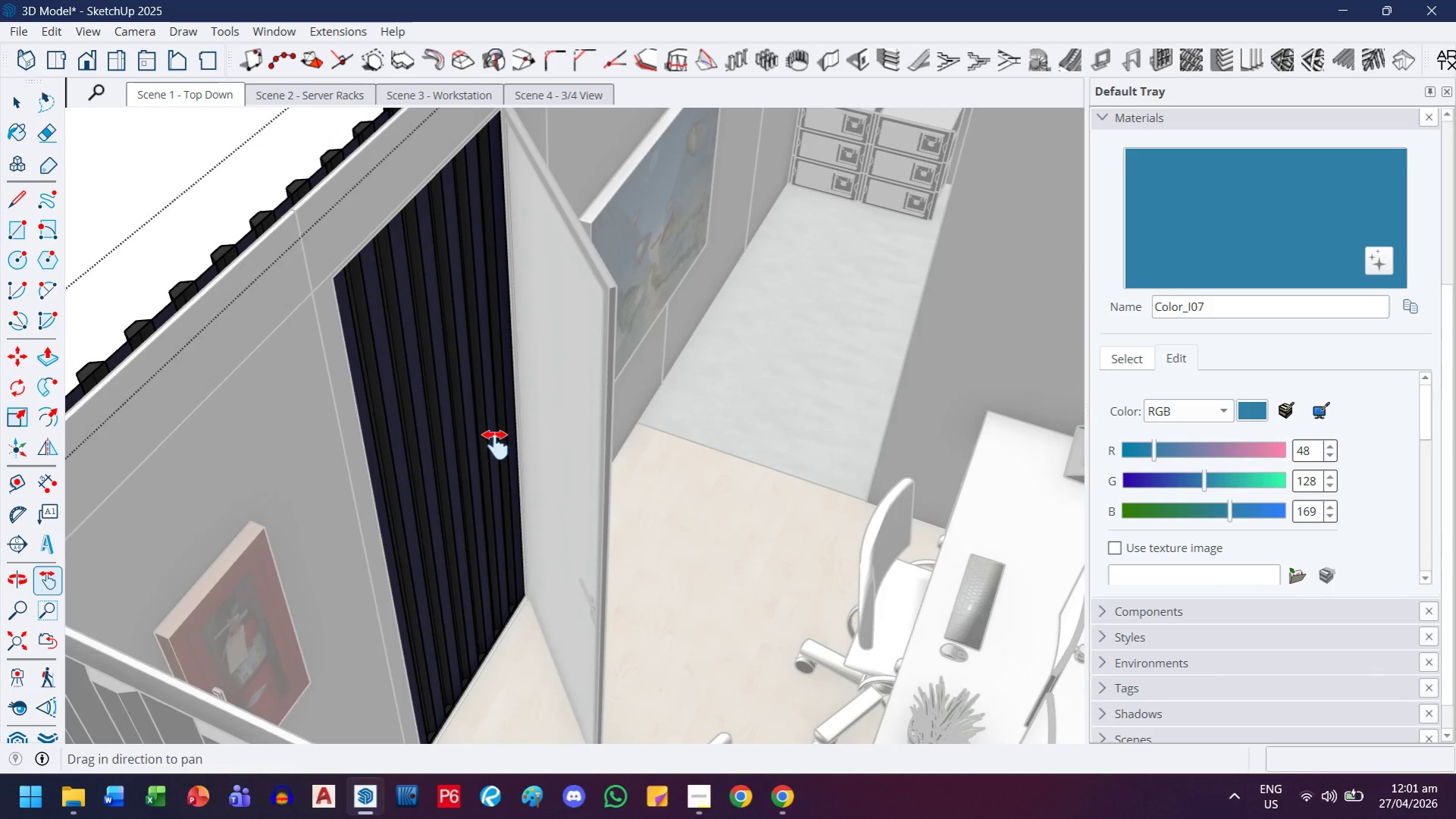 
left_click_drag(start_coordinate=[496, 445], to_coordinate=[549, 447])
 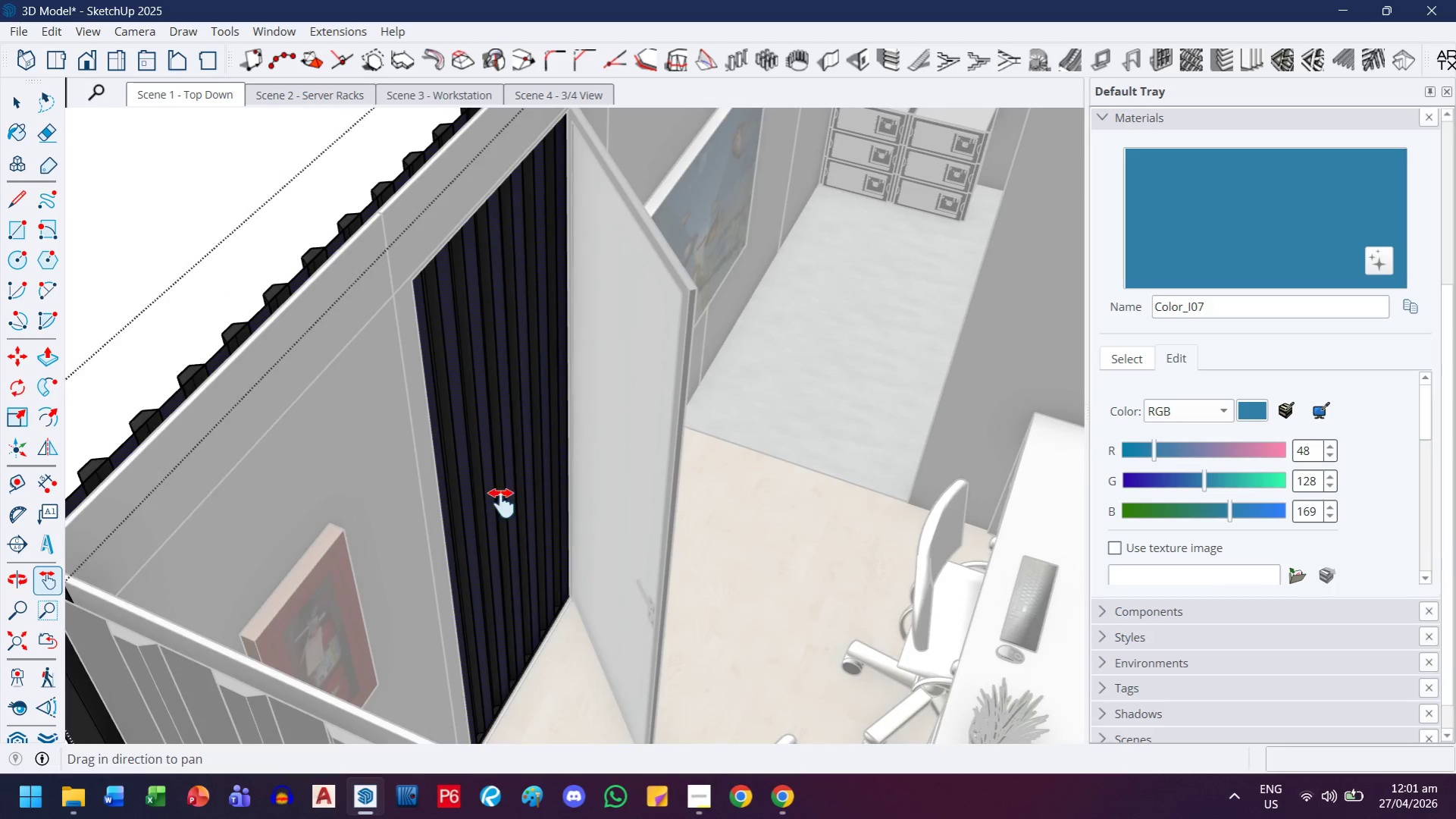 
scroll: coordinate [496, 444], scroll_direction: up, amount: 2.0
 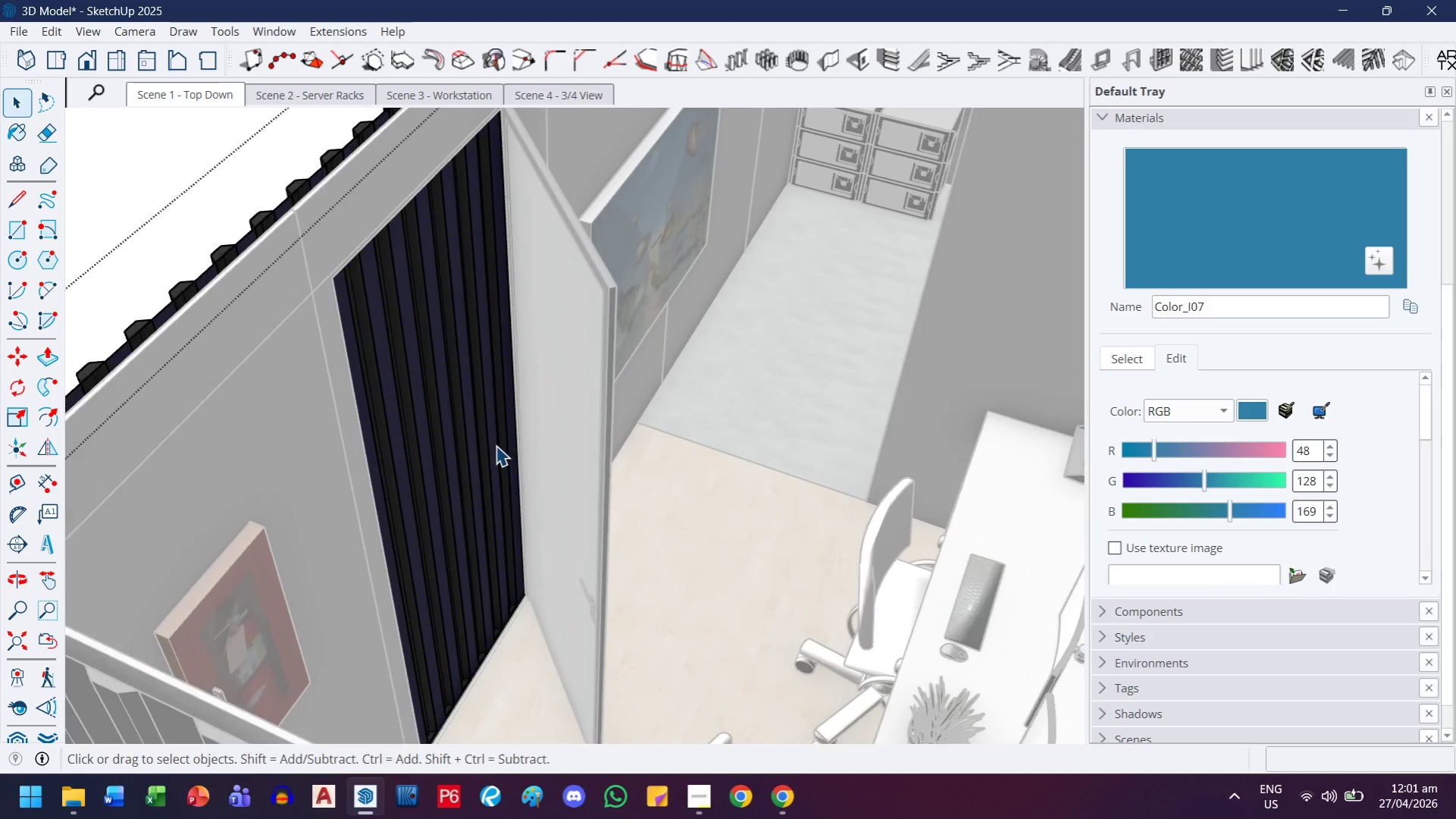 
left_click_drag(start_coordinate=[501, 504], to_coordinate=[570, 482])
 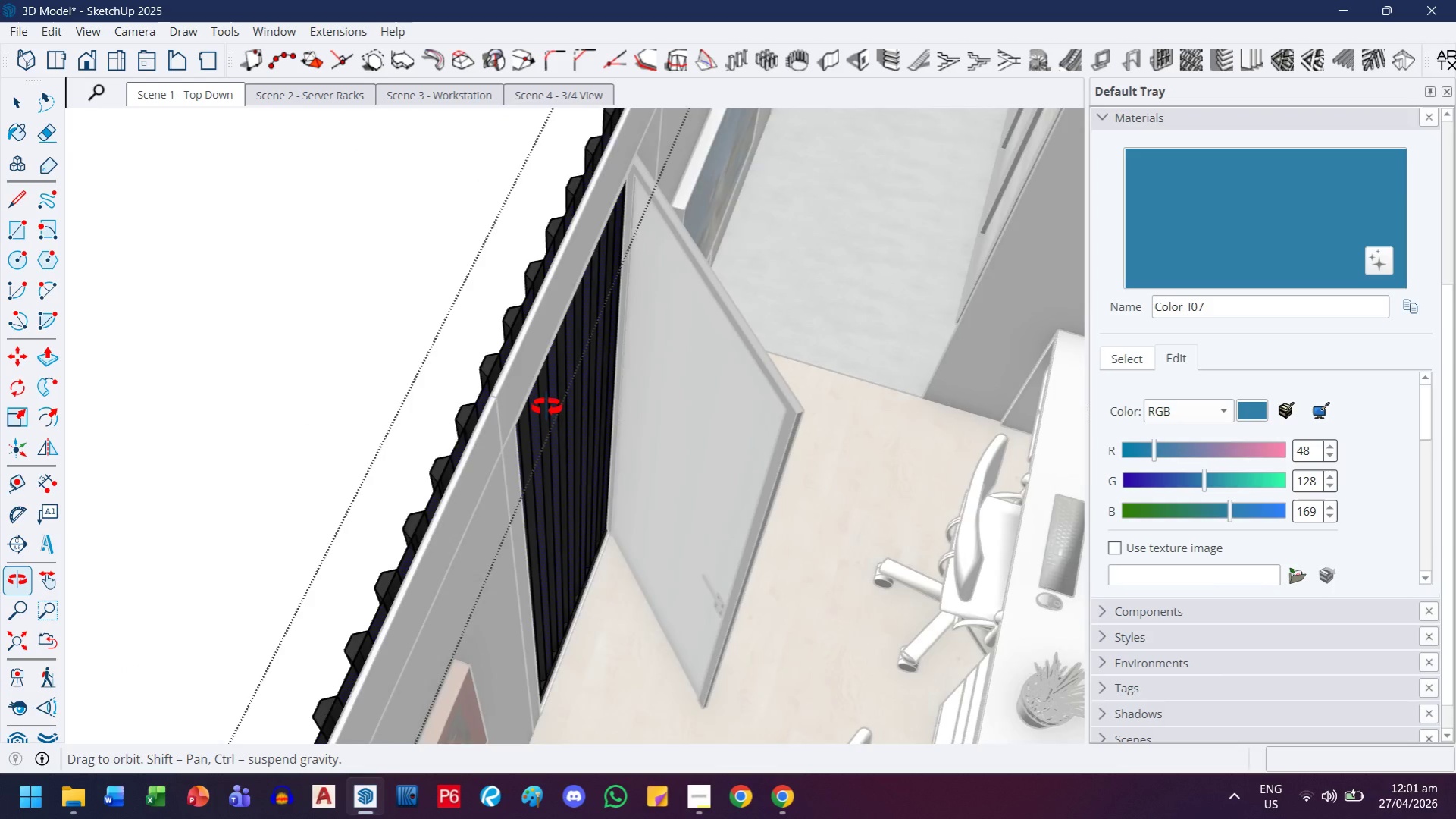 
wait(5.17)
 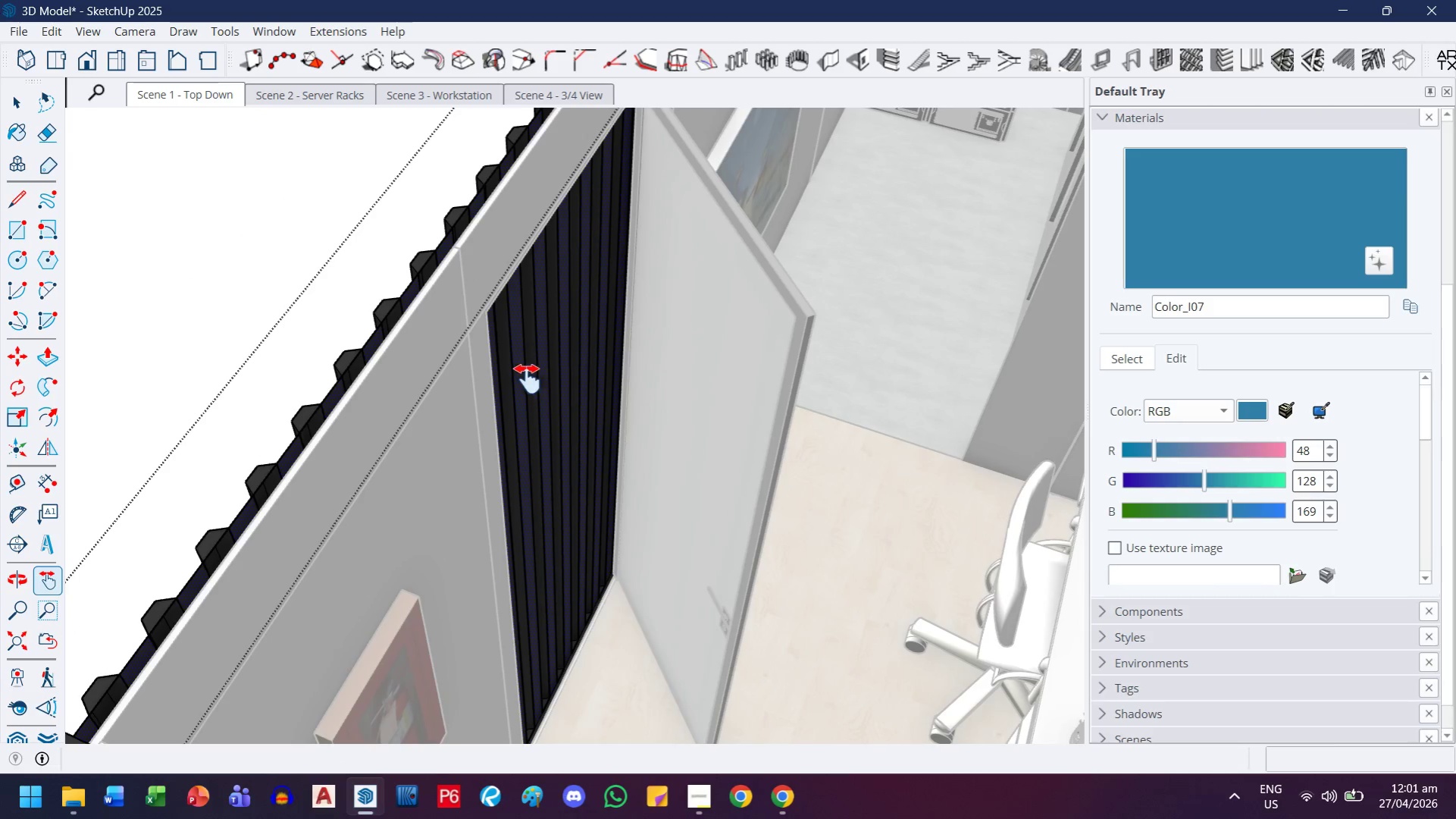 
key(T)
 